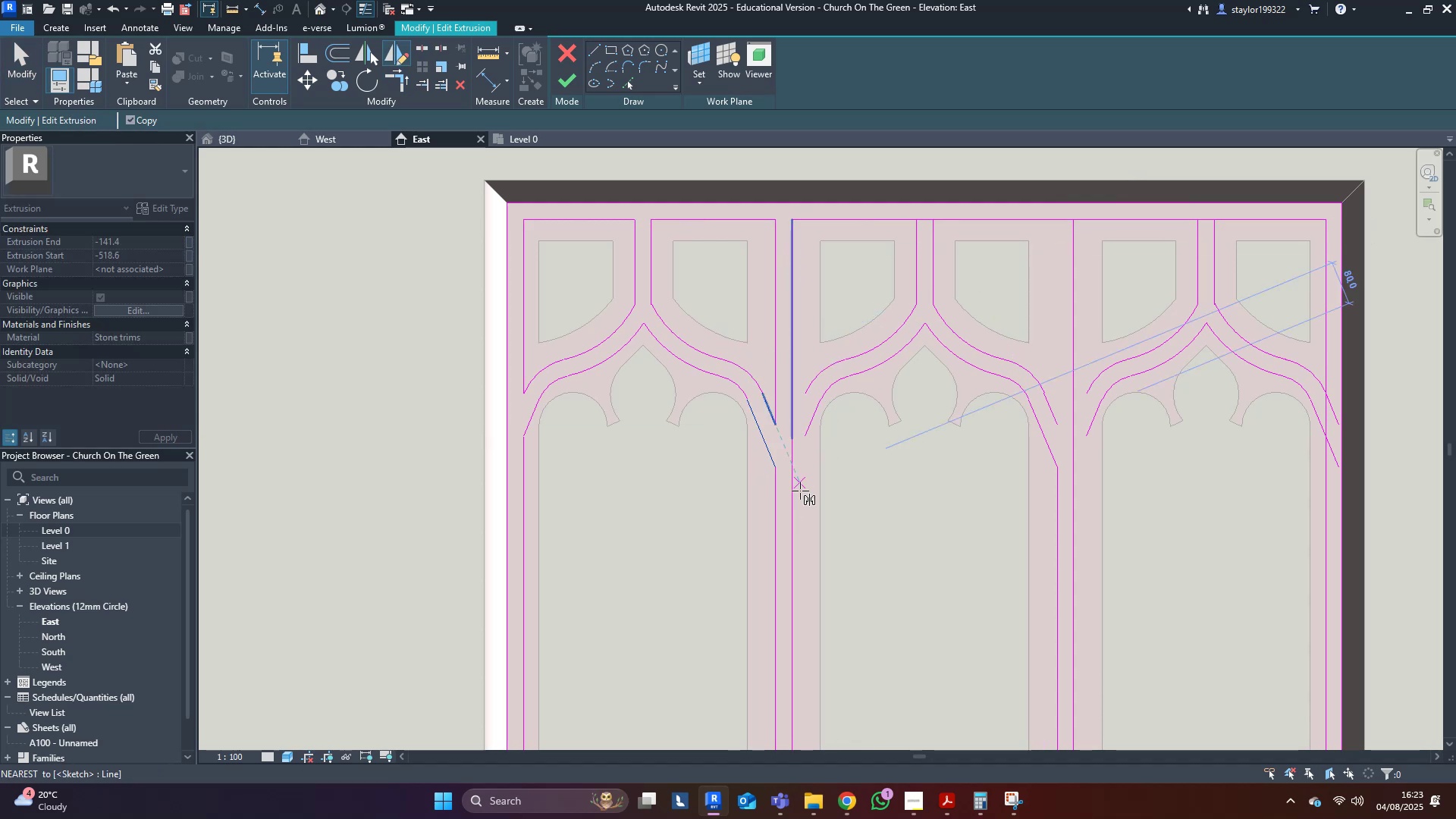 
scroll: coordinate [795, 516], scroll_direction: down, amount: 3.0
 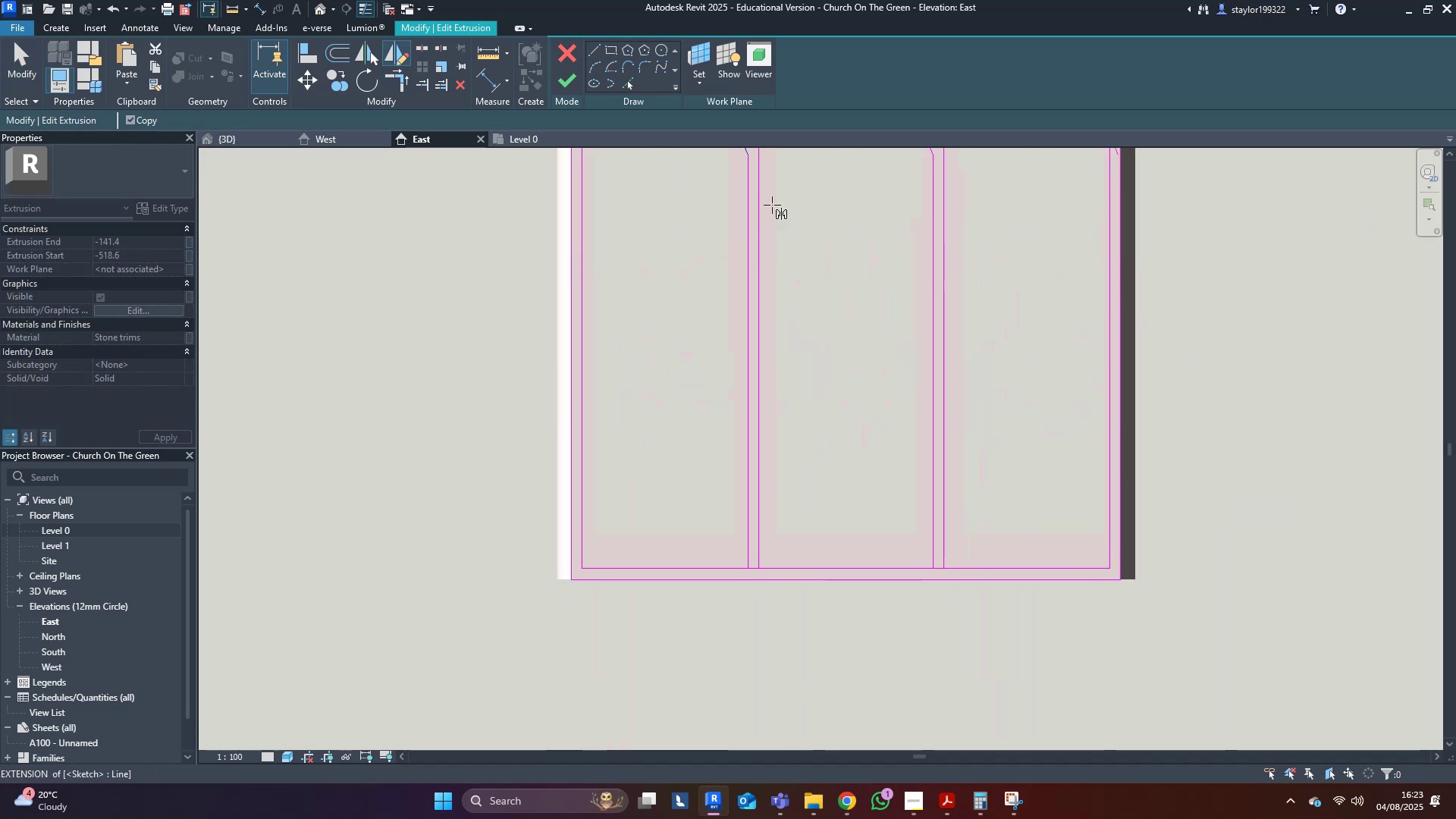 
scroll: coordinate [758, 606], scroll_direction: up, amount: 4.0
 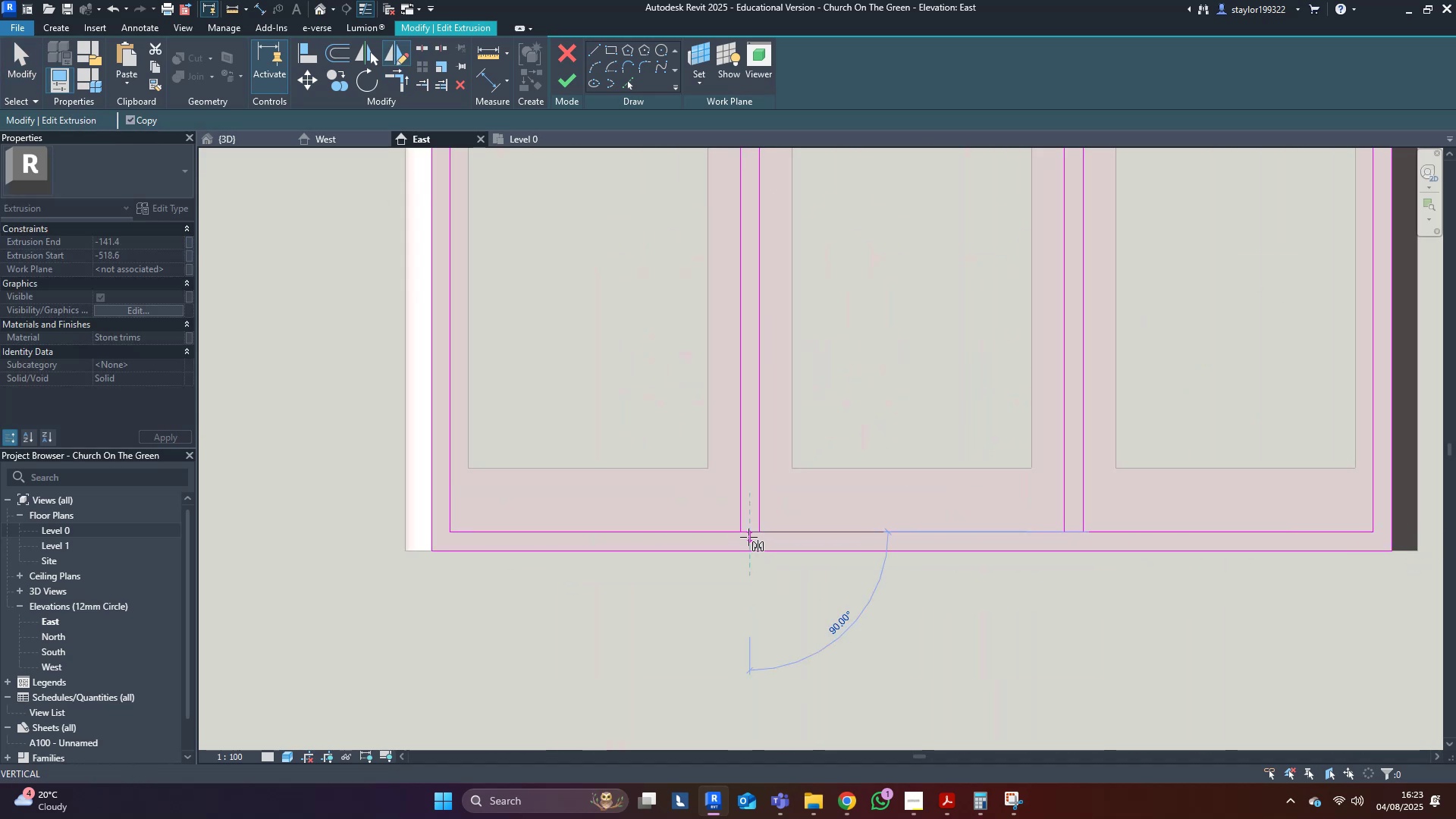 
double_click([751, 519])
 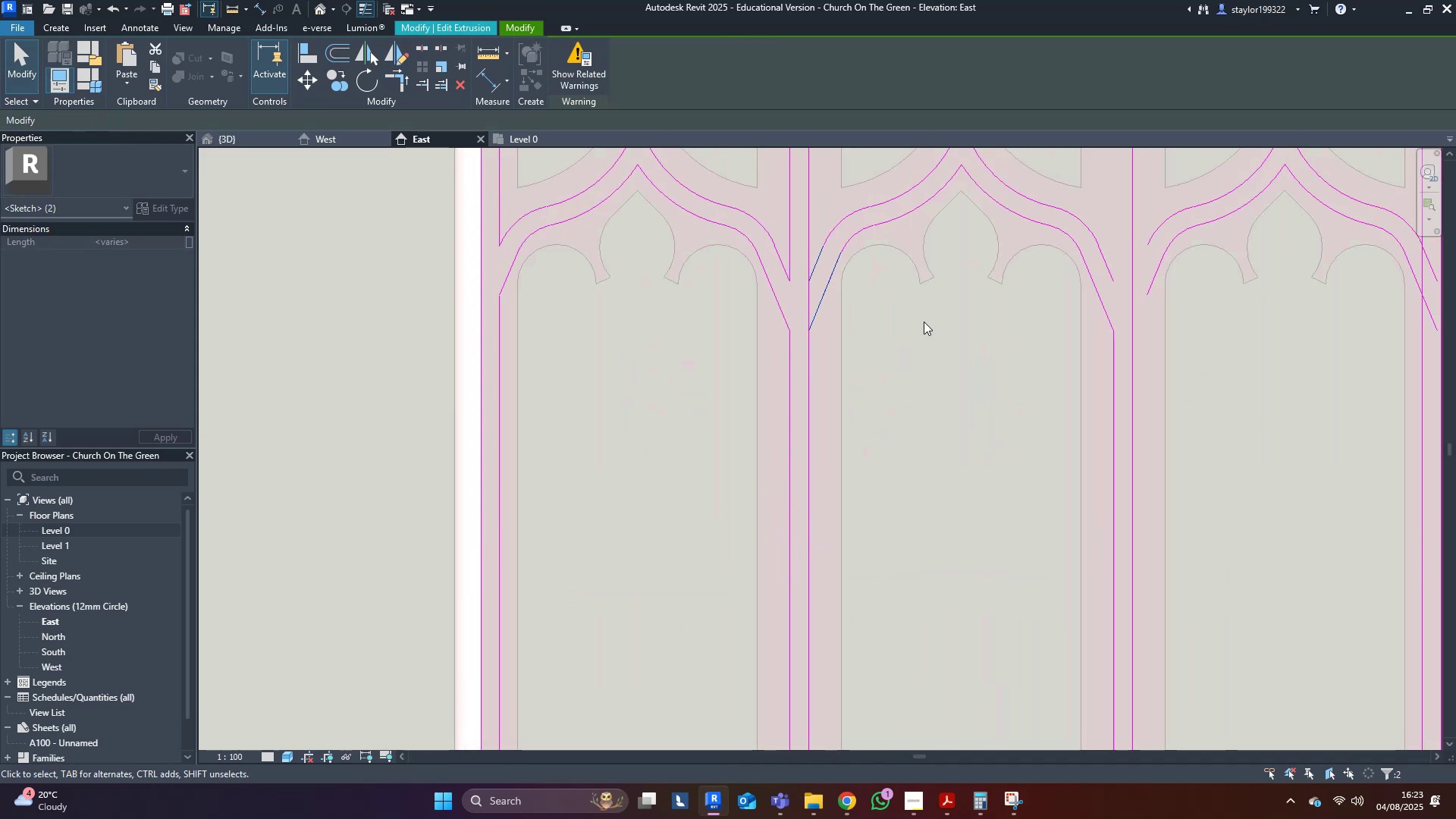 
left_click([905, 326])
 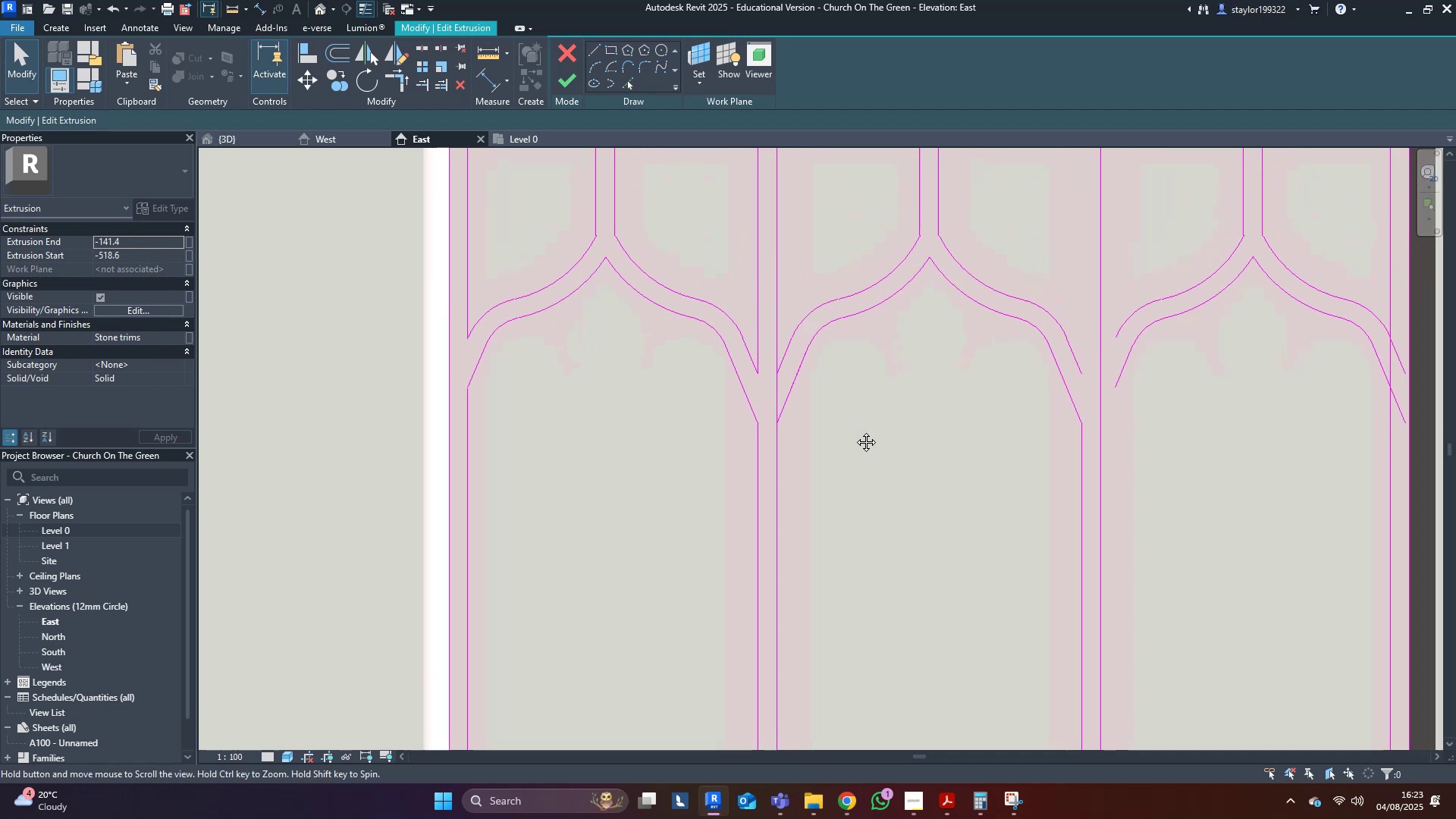 
type(tyrr)
 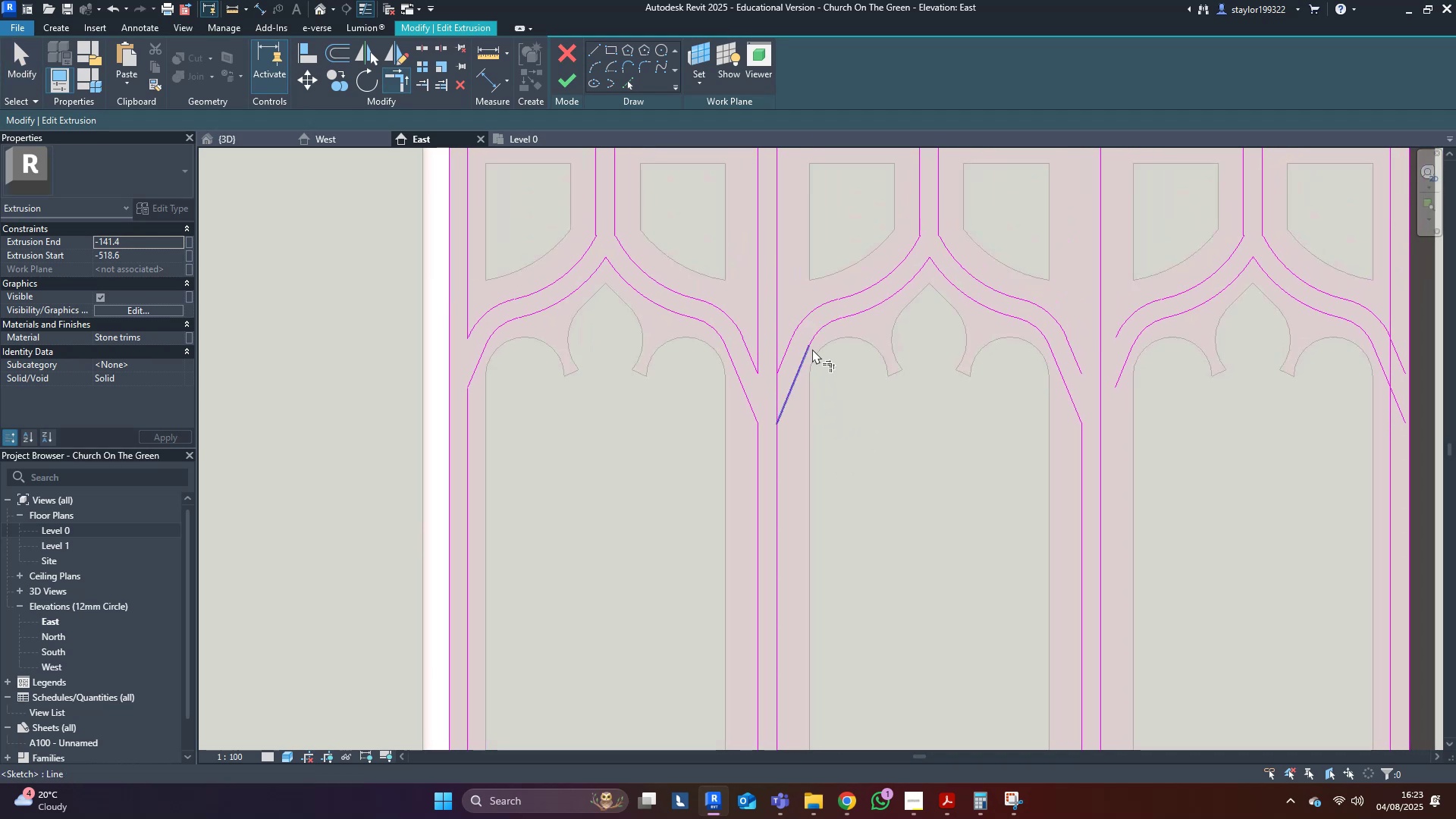 
hold_key(key=T, duration=5.5)
 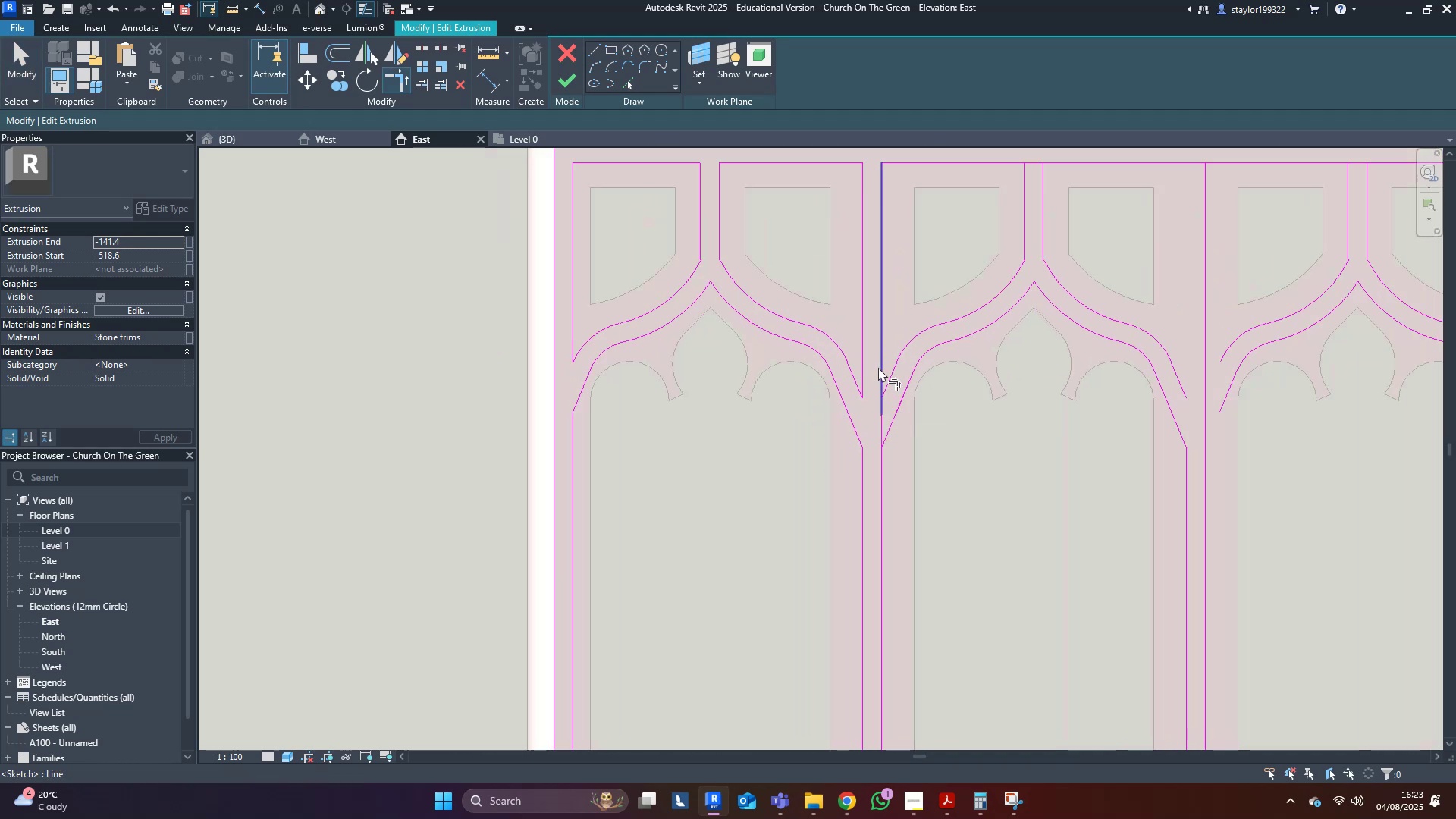 
left_click([810, 347])
 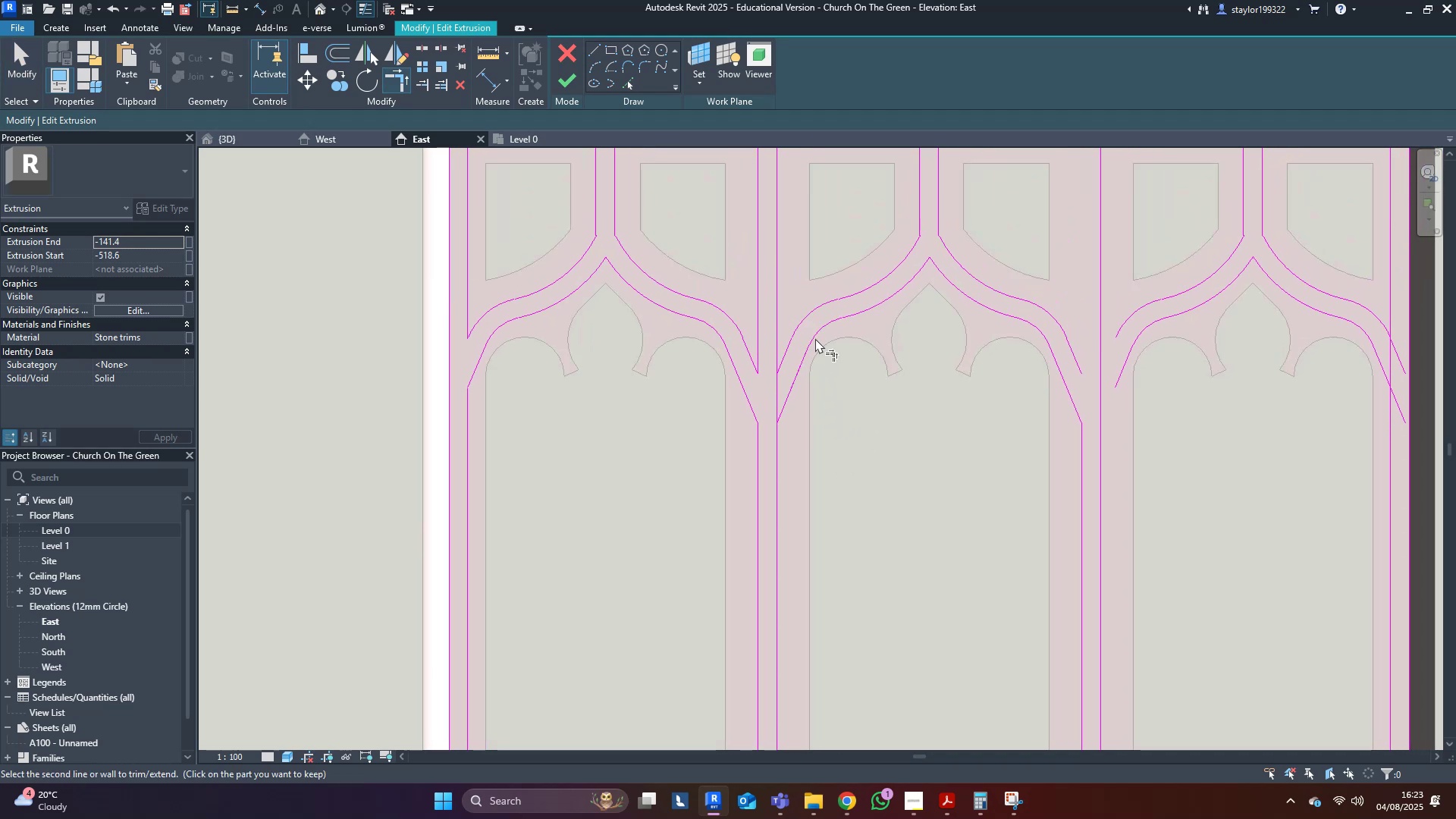 
left_click([815, 338])
 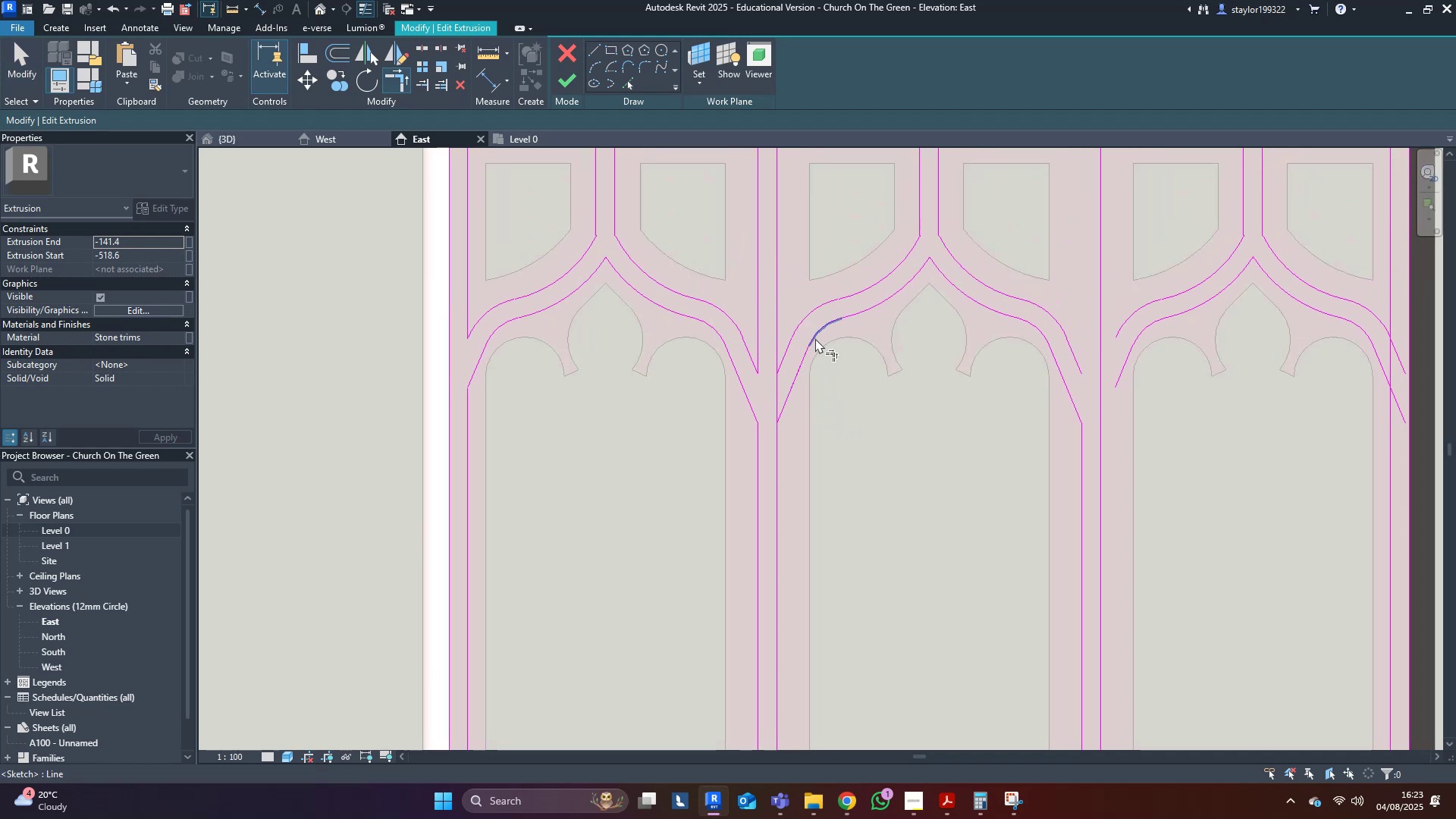 
type(md)
 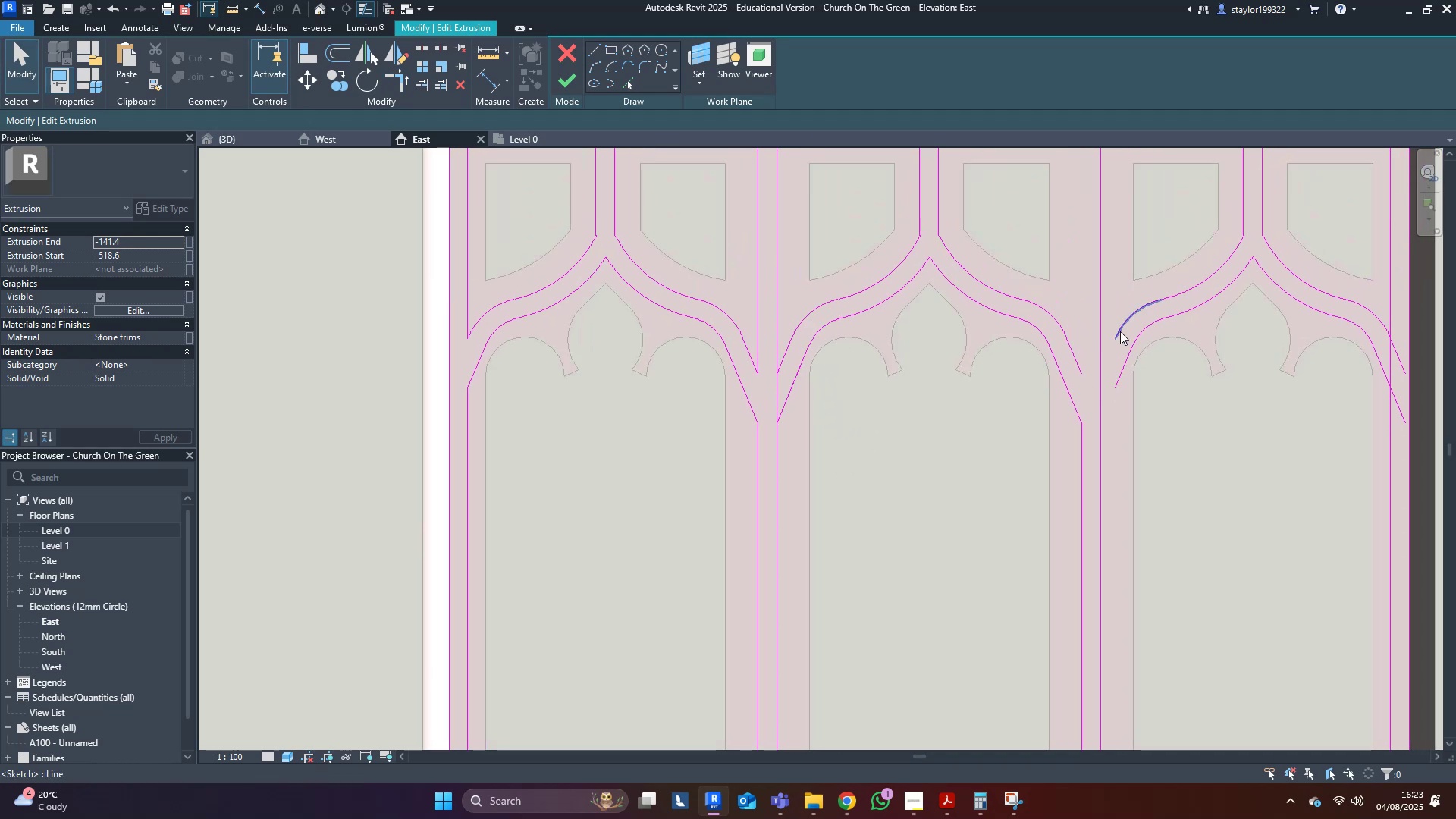 
scroll: coordinate [1112, 425], scroll_direction: down, amount: 3.0
 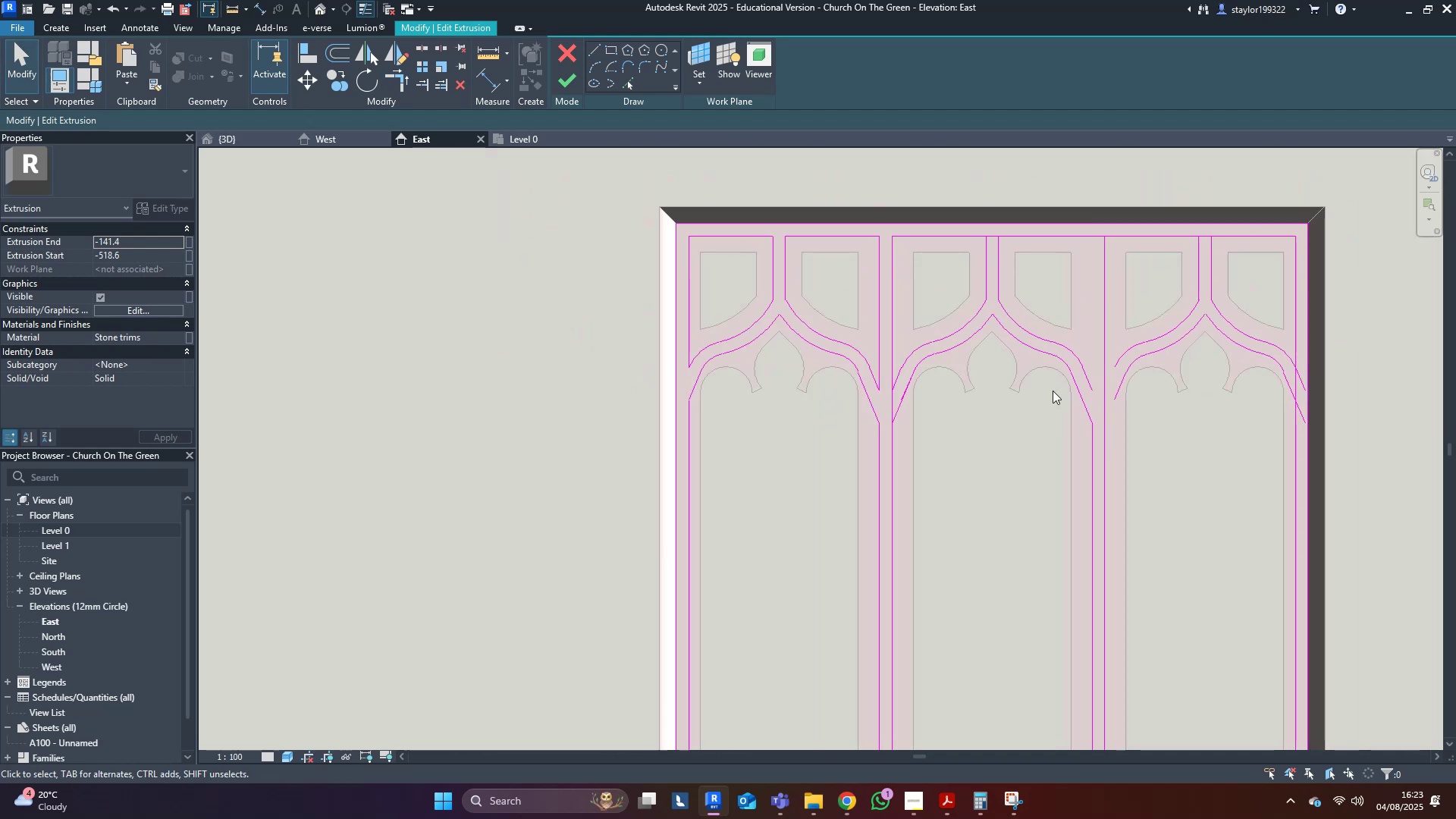 
scroll: coordinate [911, 376], scroll_direction: up, amount: 3.0
 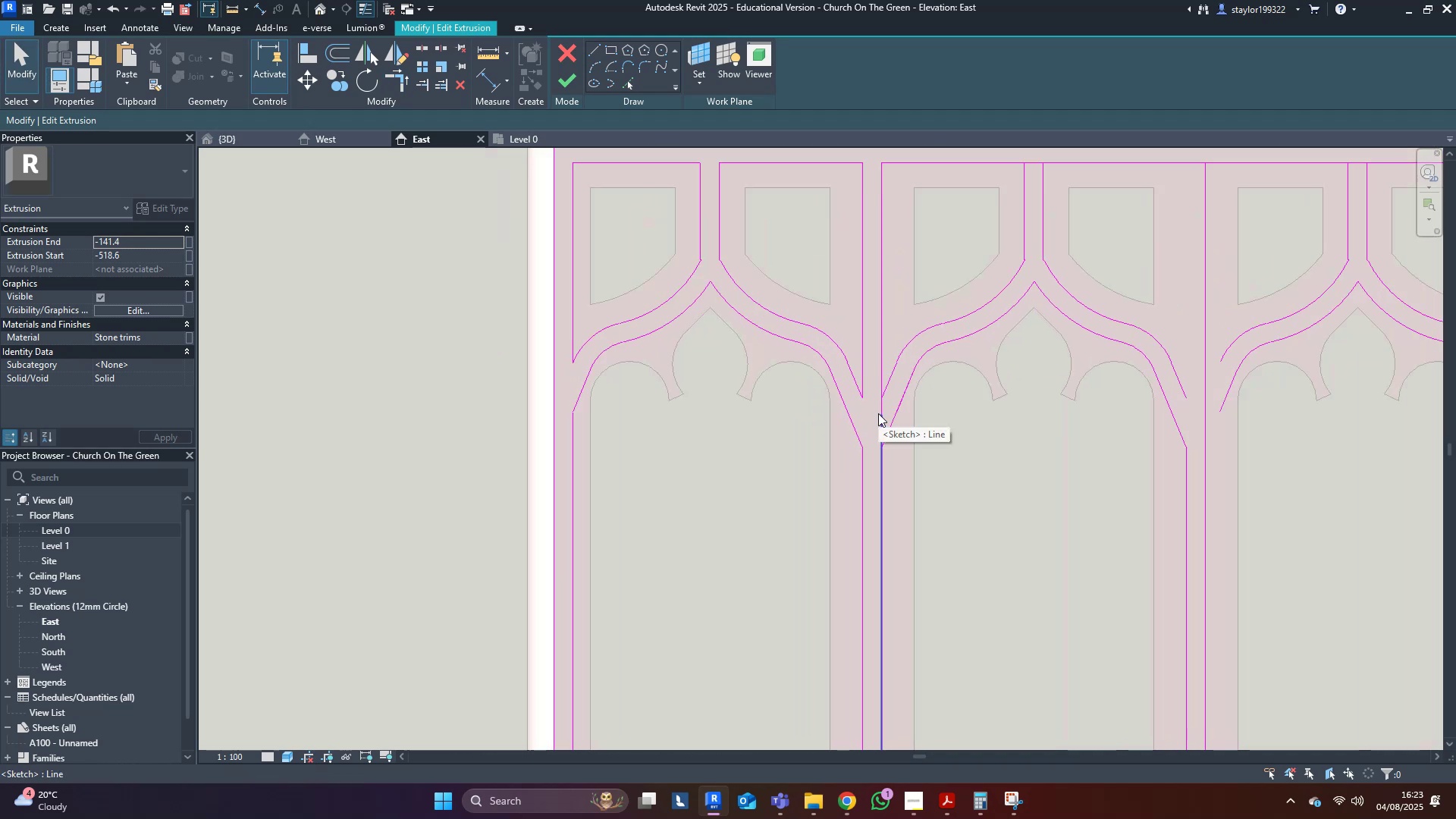 
key(R)
 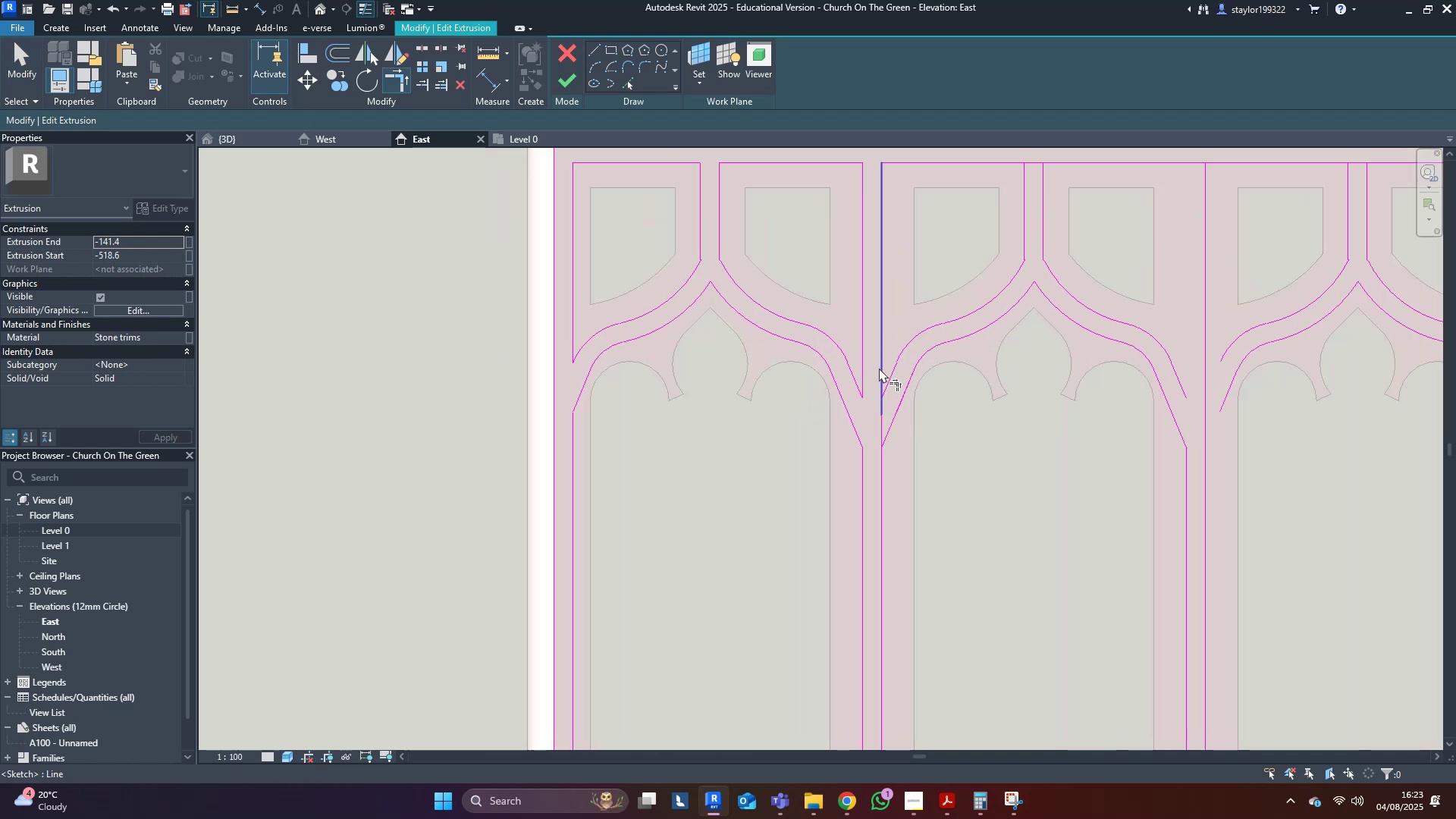 
left_click([878, 367])
 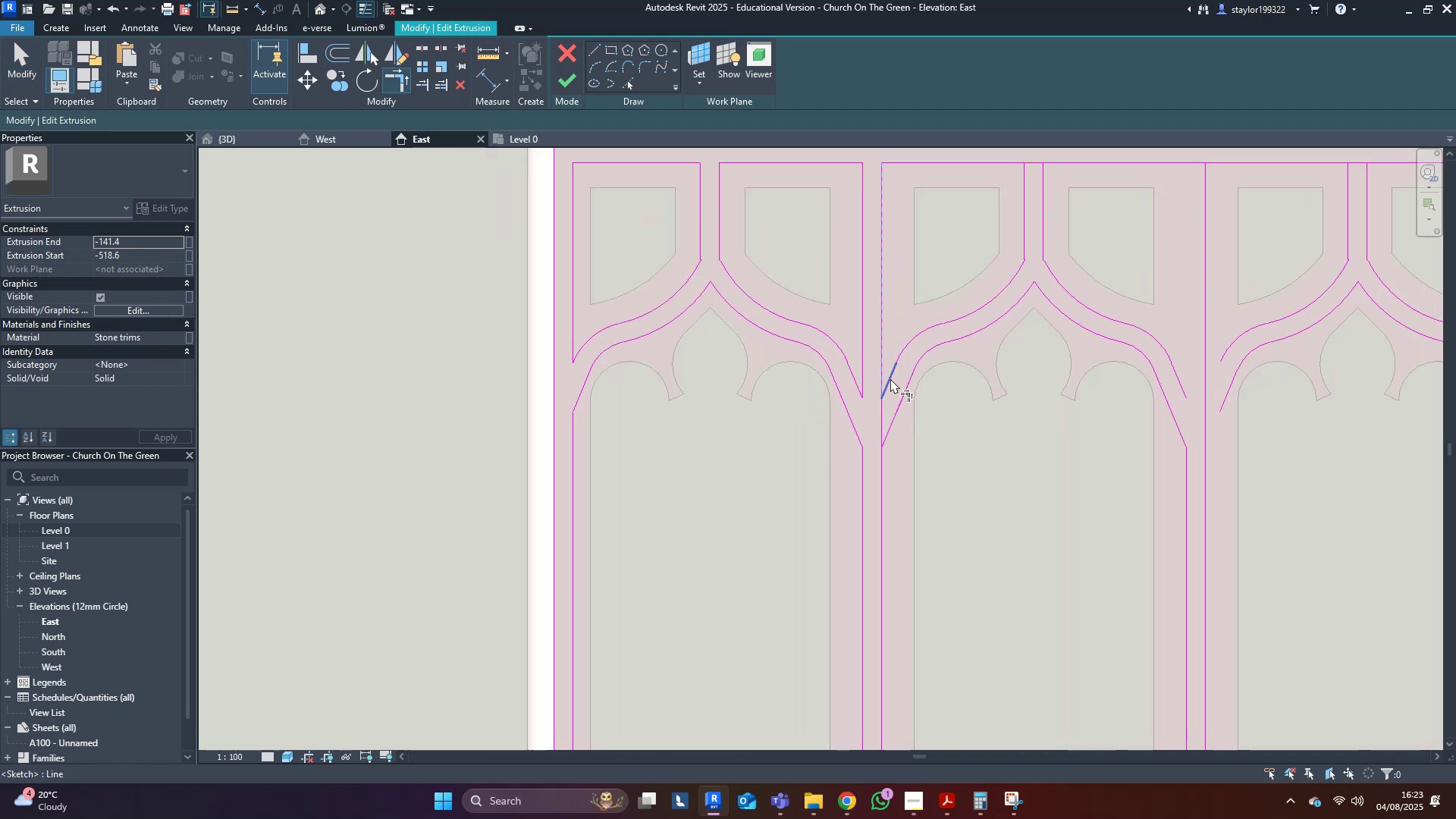 
left_click([890, 378])
 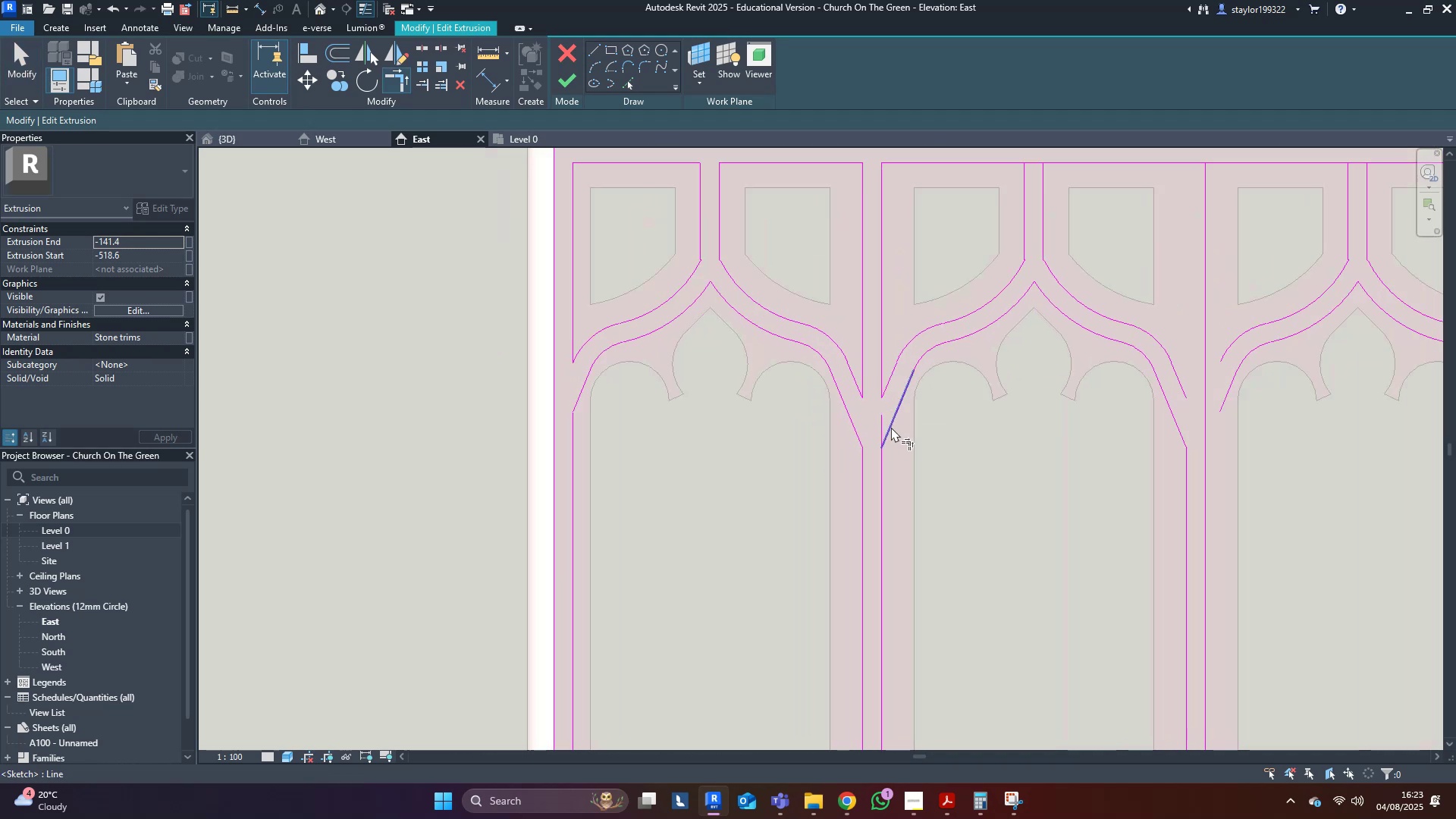 
double_click([891, 427])
 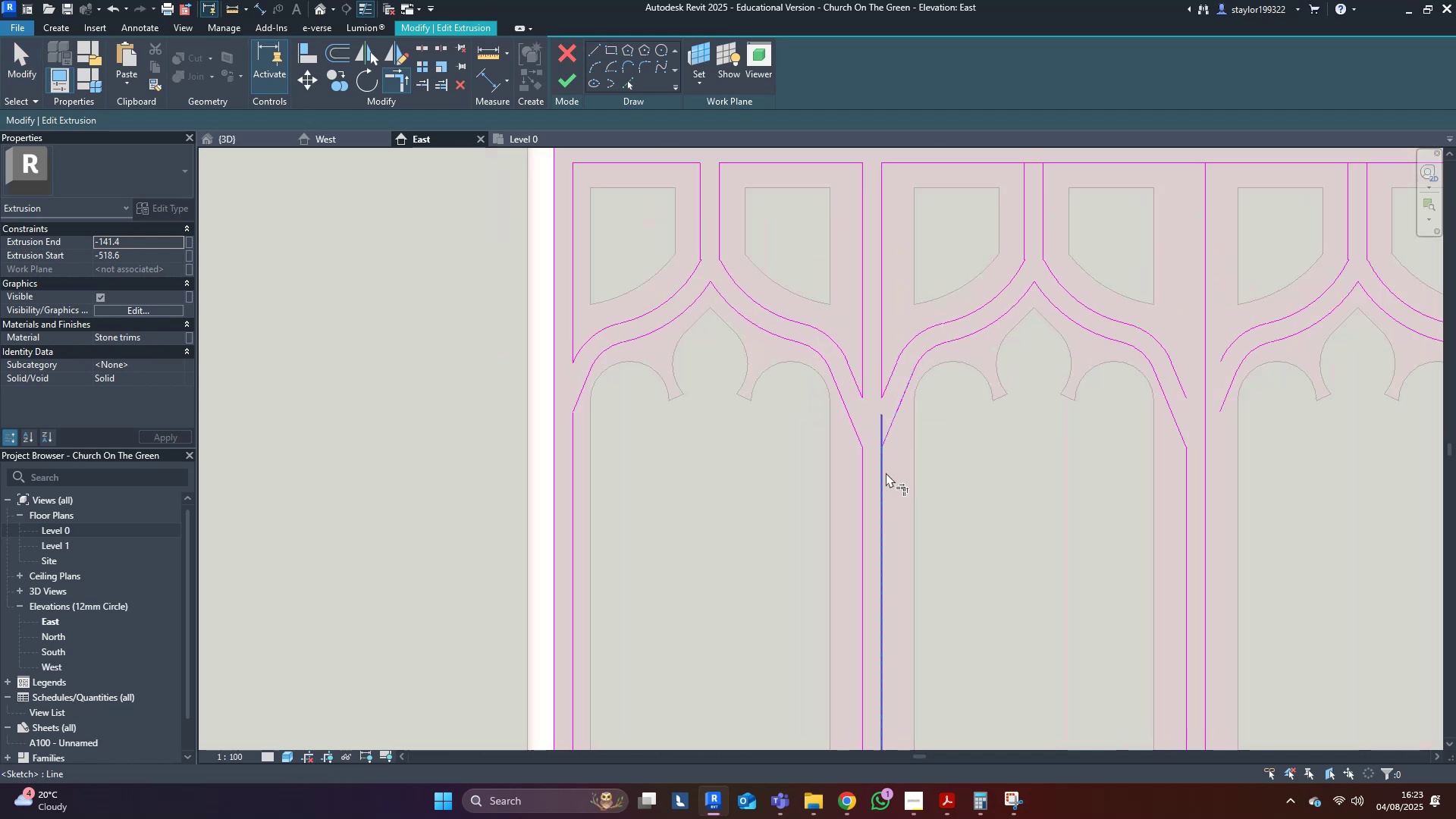 
left_click([883, 475])
 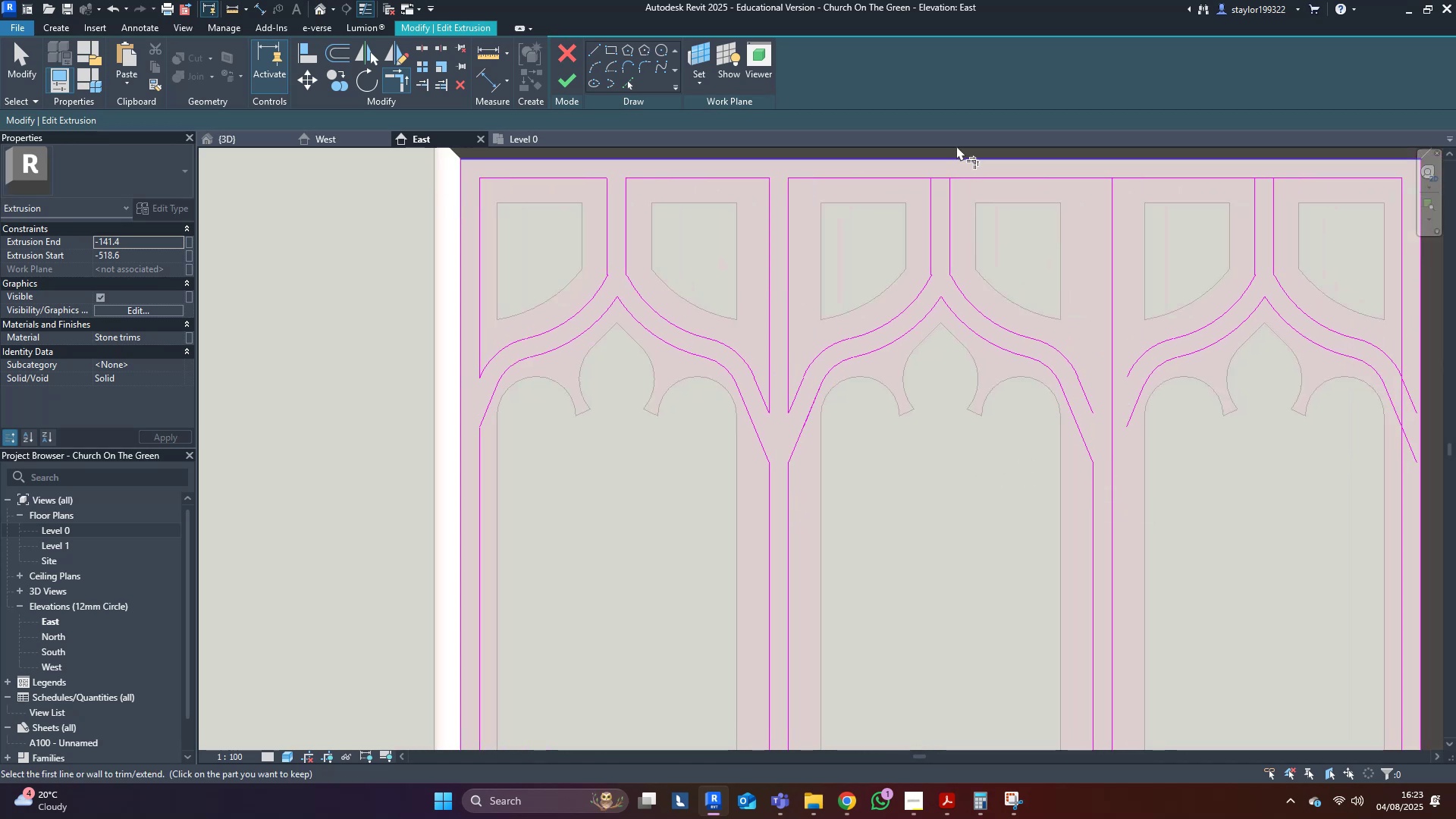 
double_click([590, 52])
 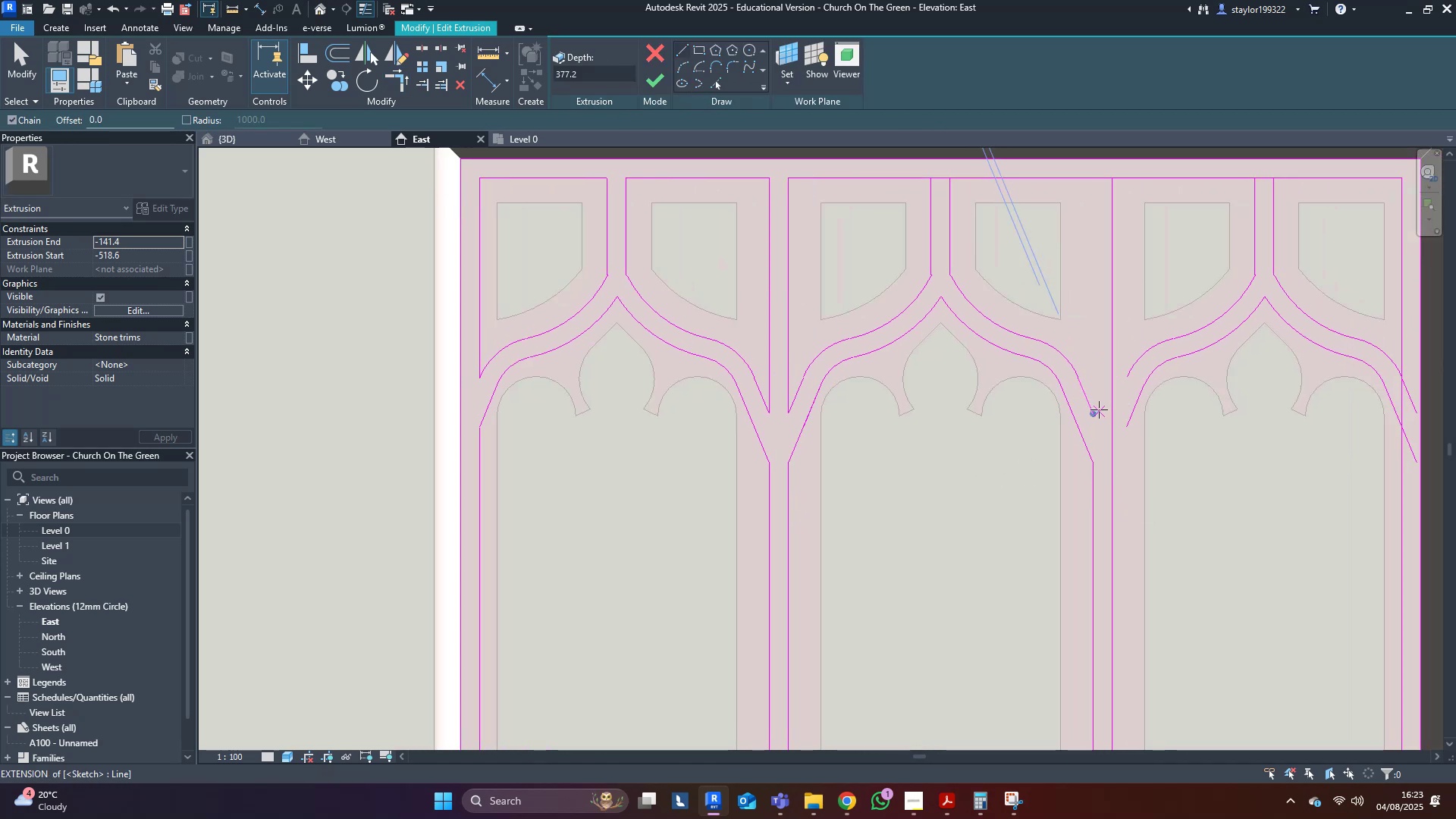 
left_click([1094, 412])
 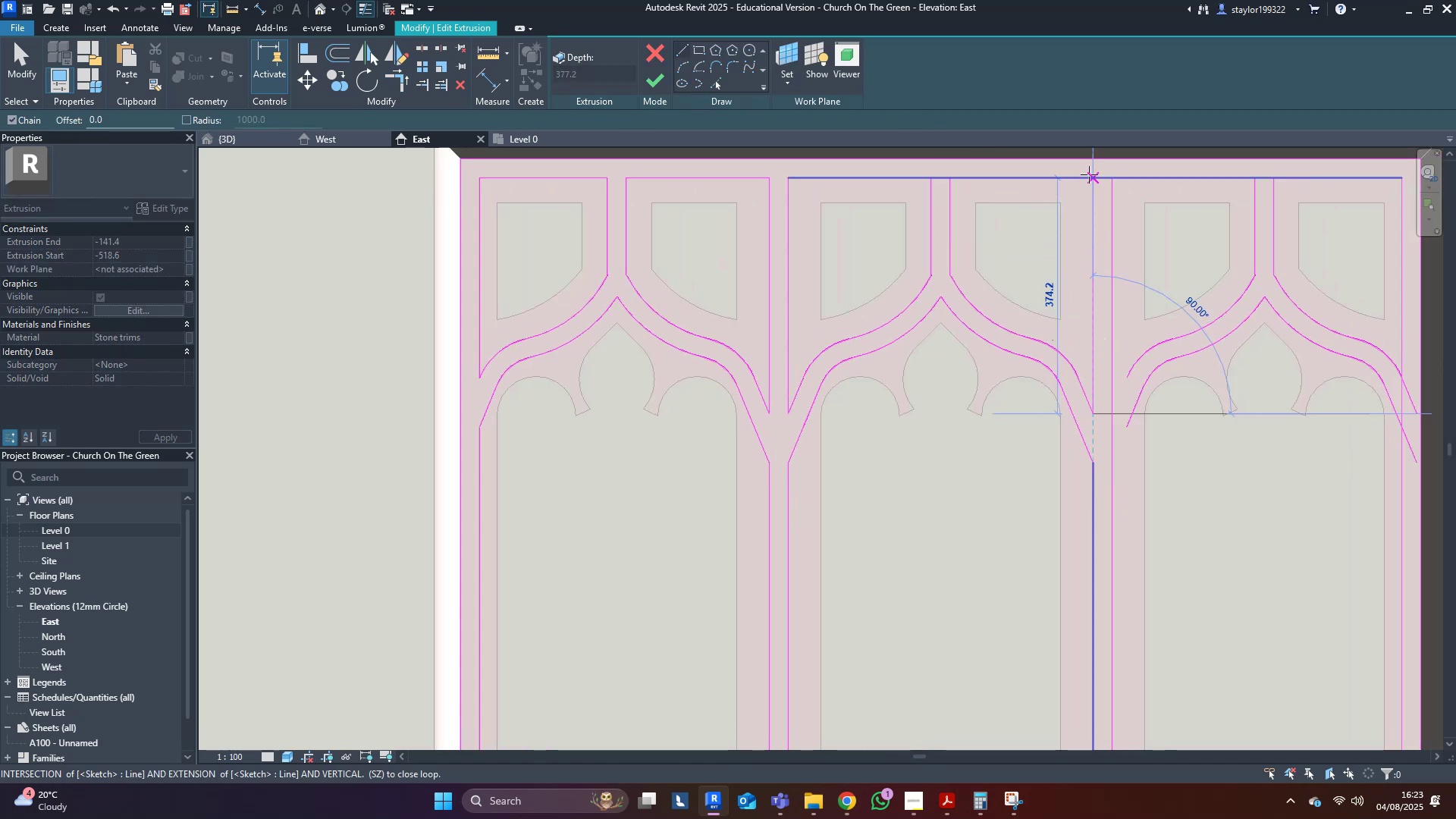 
left_click([1090, 177])
 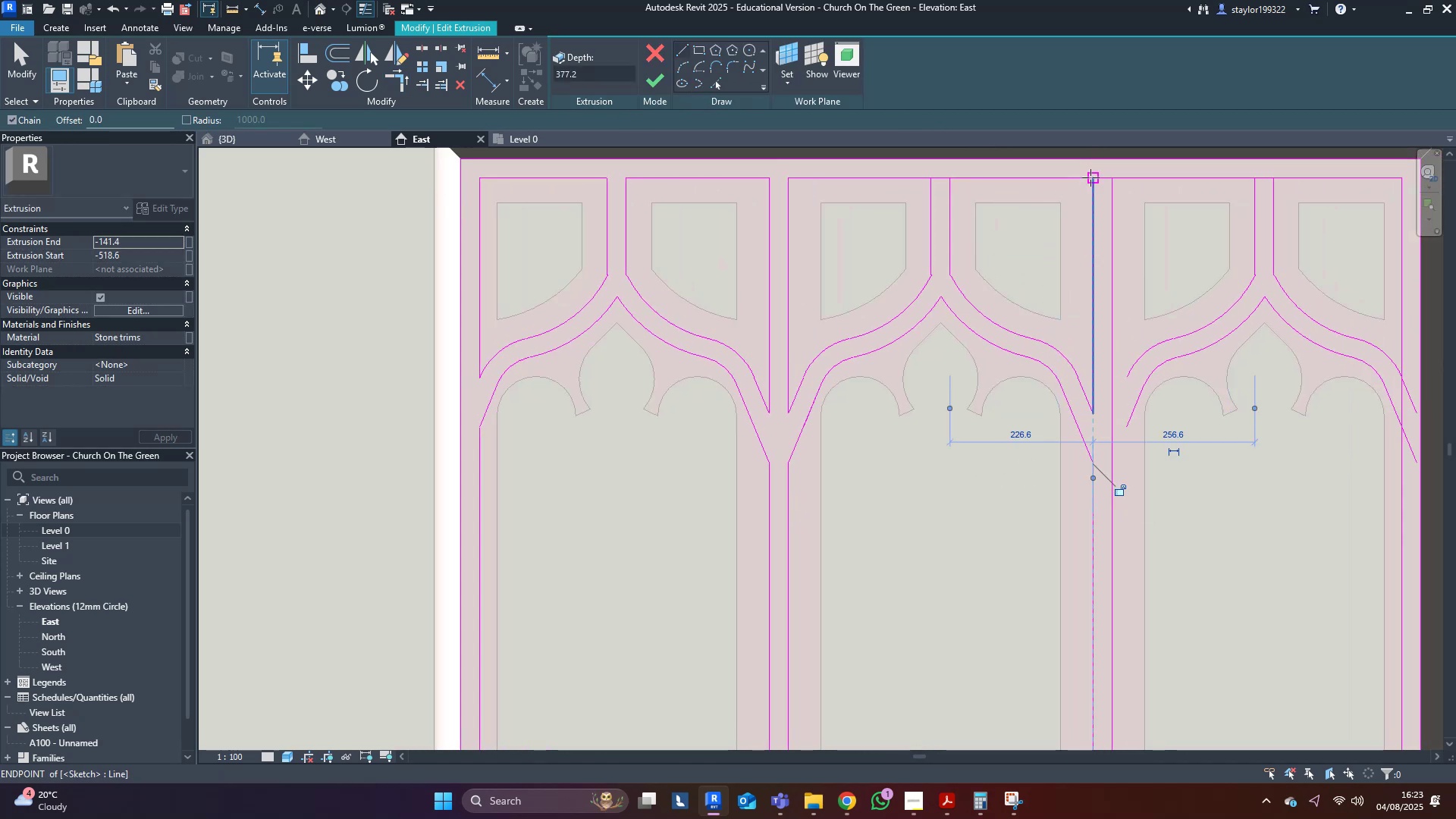 
key(Escape)
type(sl)
 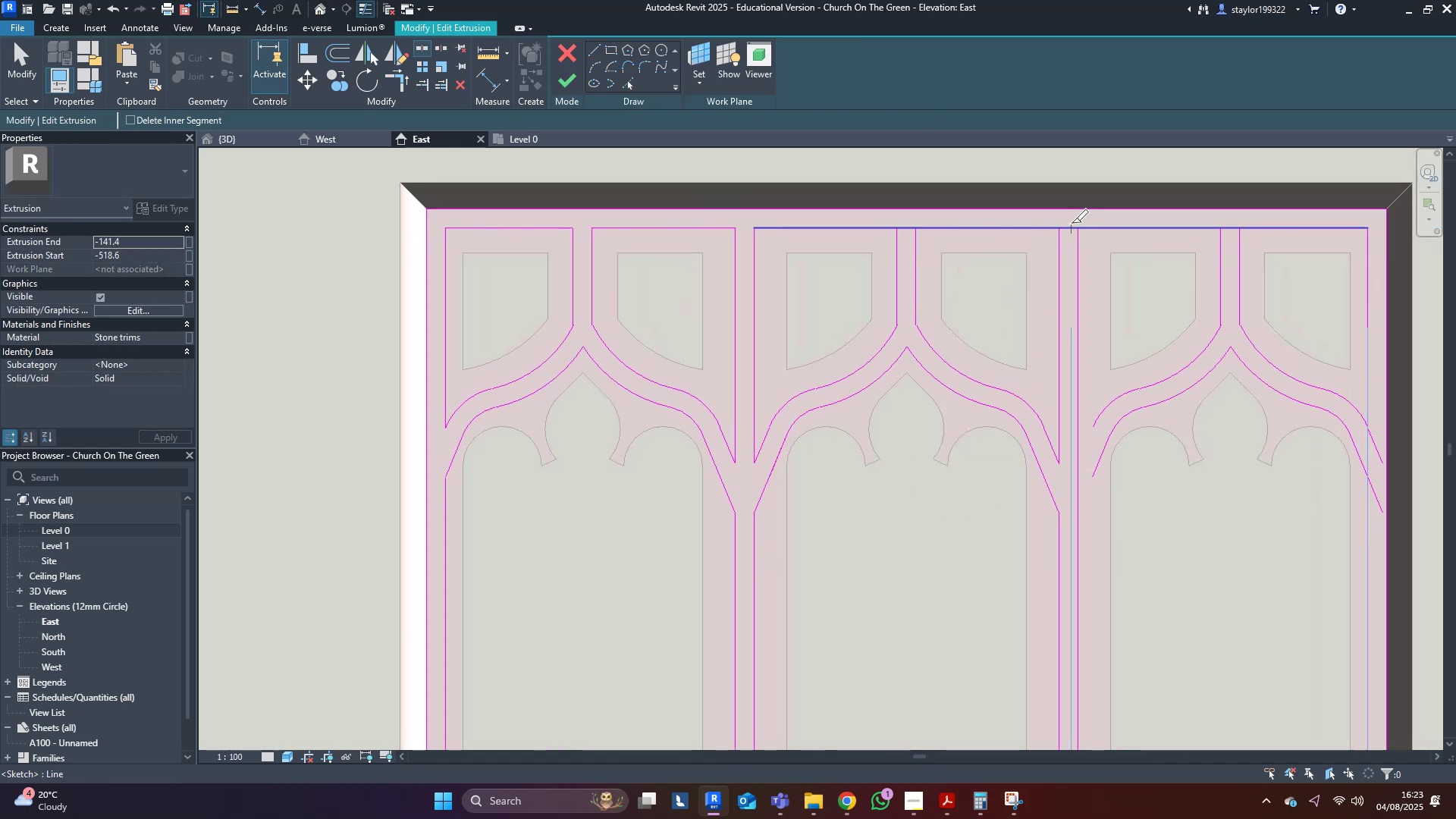 
left_click([1072, 223])
 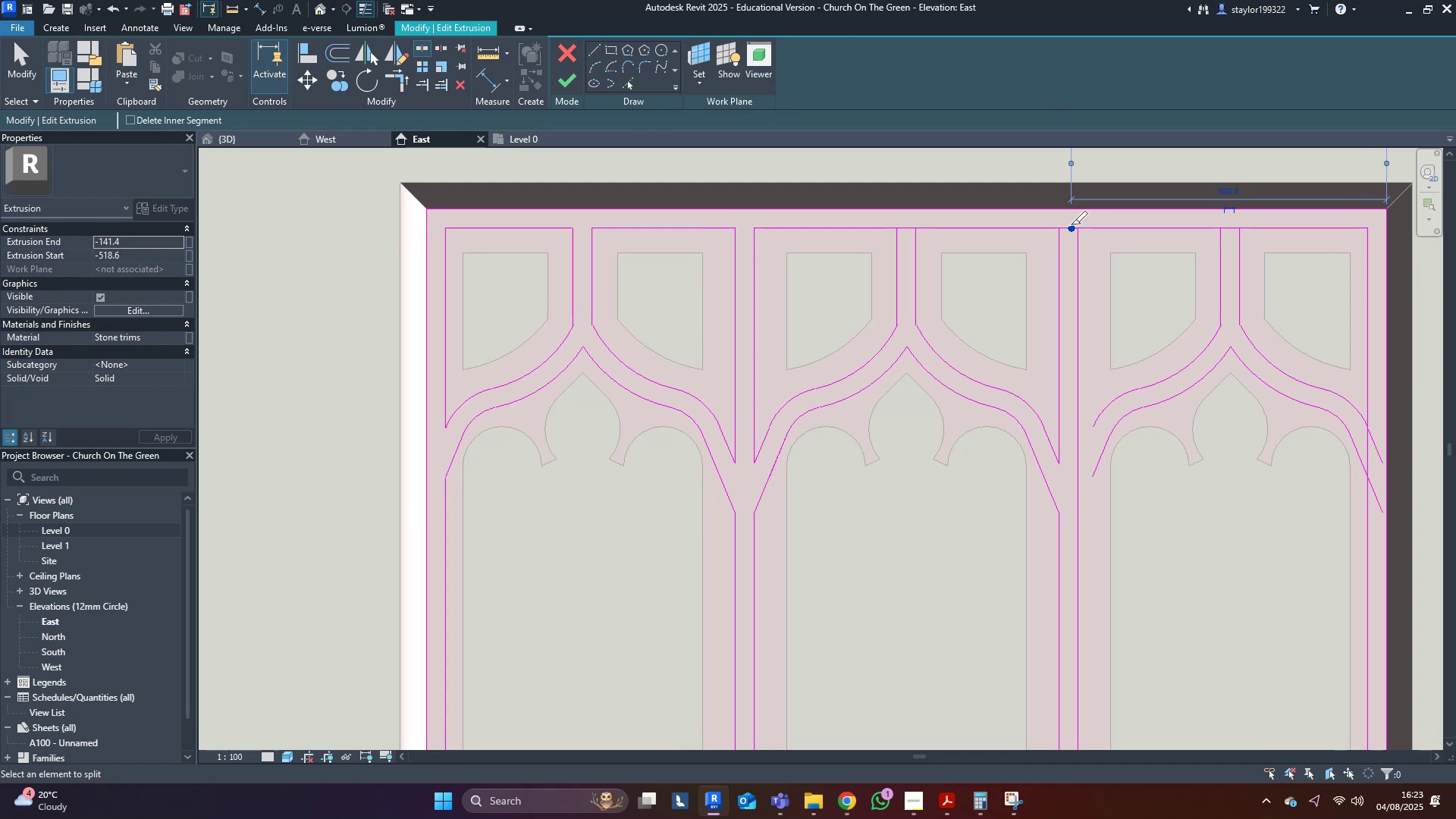 
type(tr)
 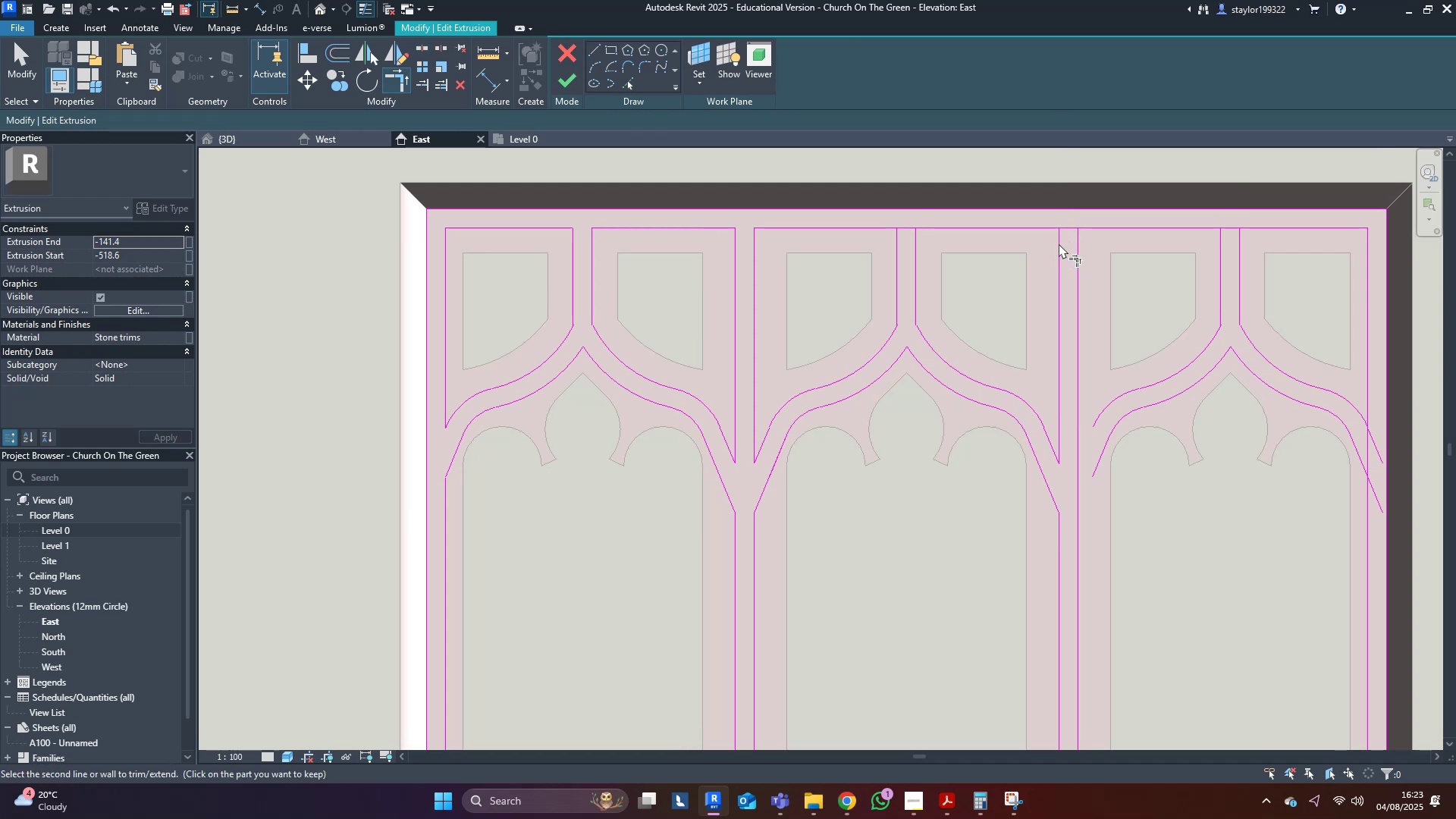 
double_click([1046, 230])
 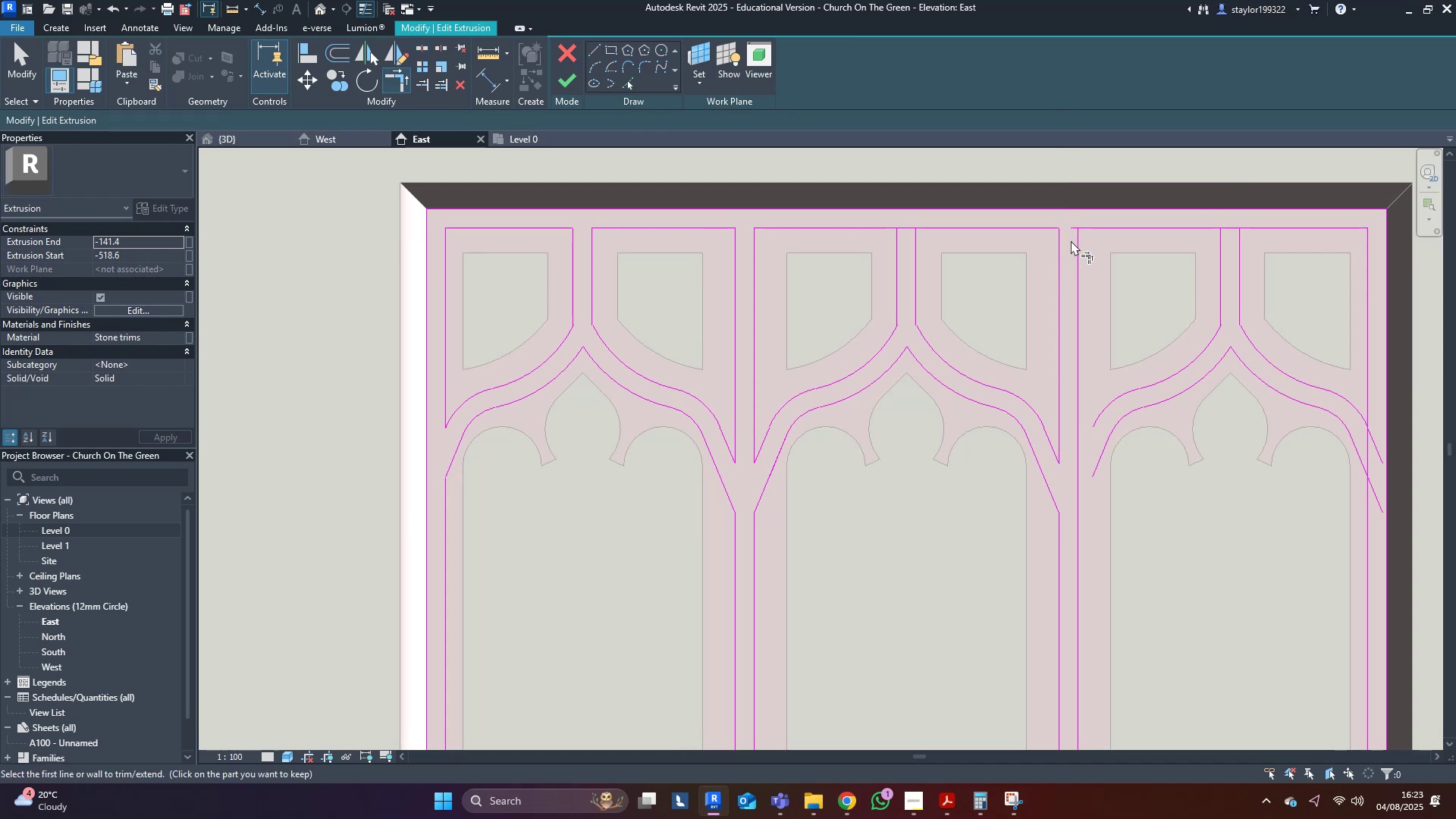 
triple_click([1071, 240])
 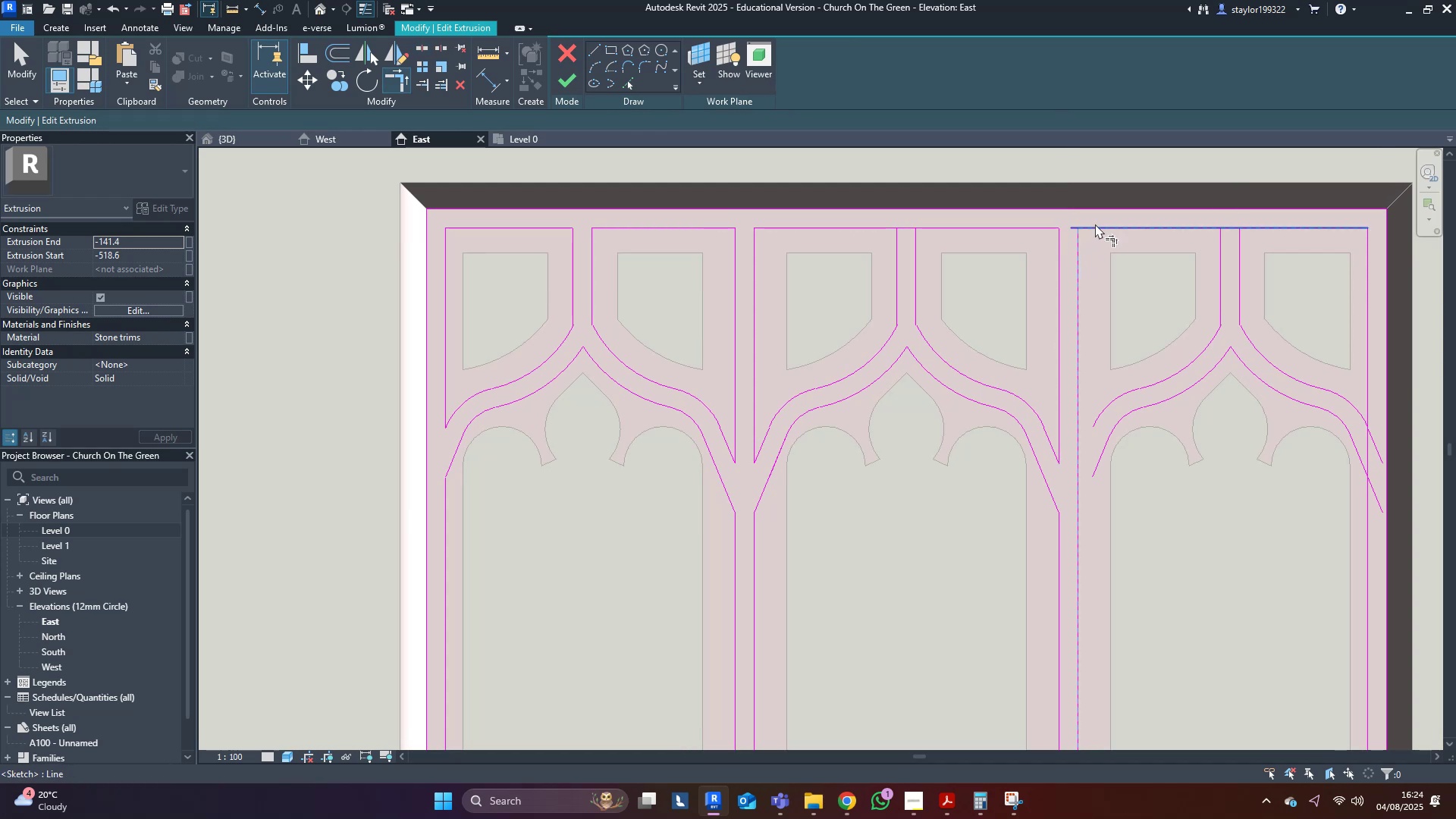 
left_click([1095, 224])
 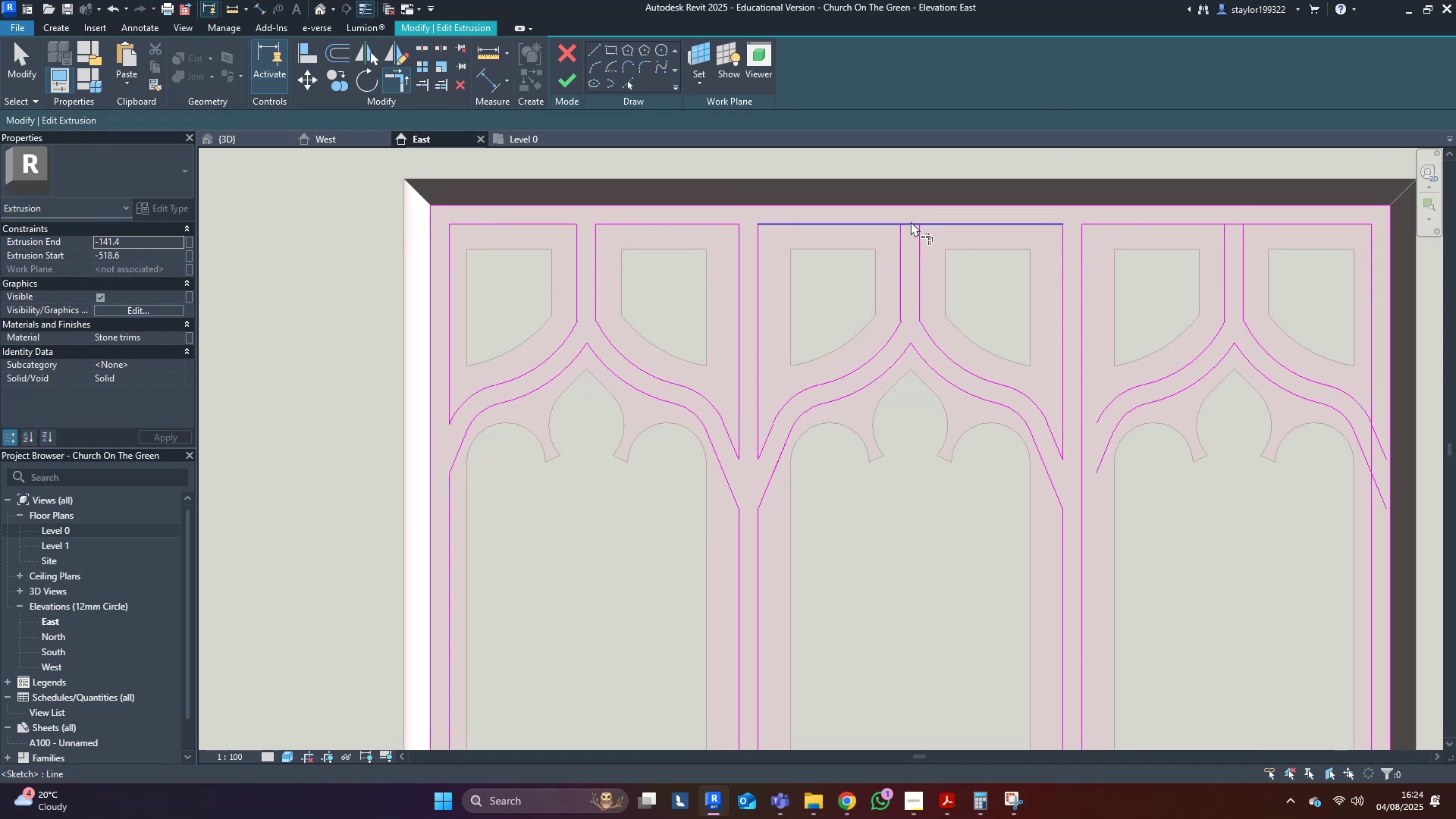 
hold_key(key=S, duration=20.74)
 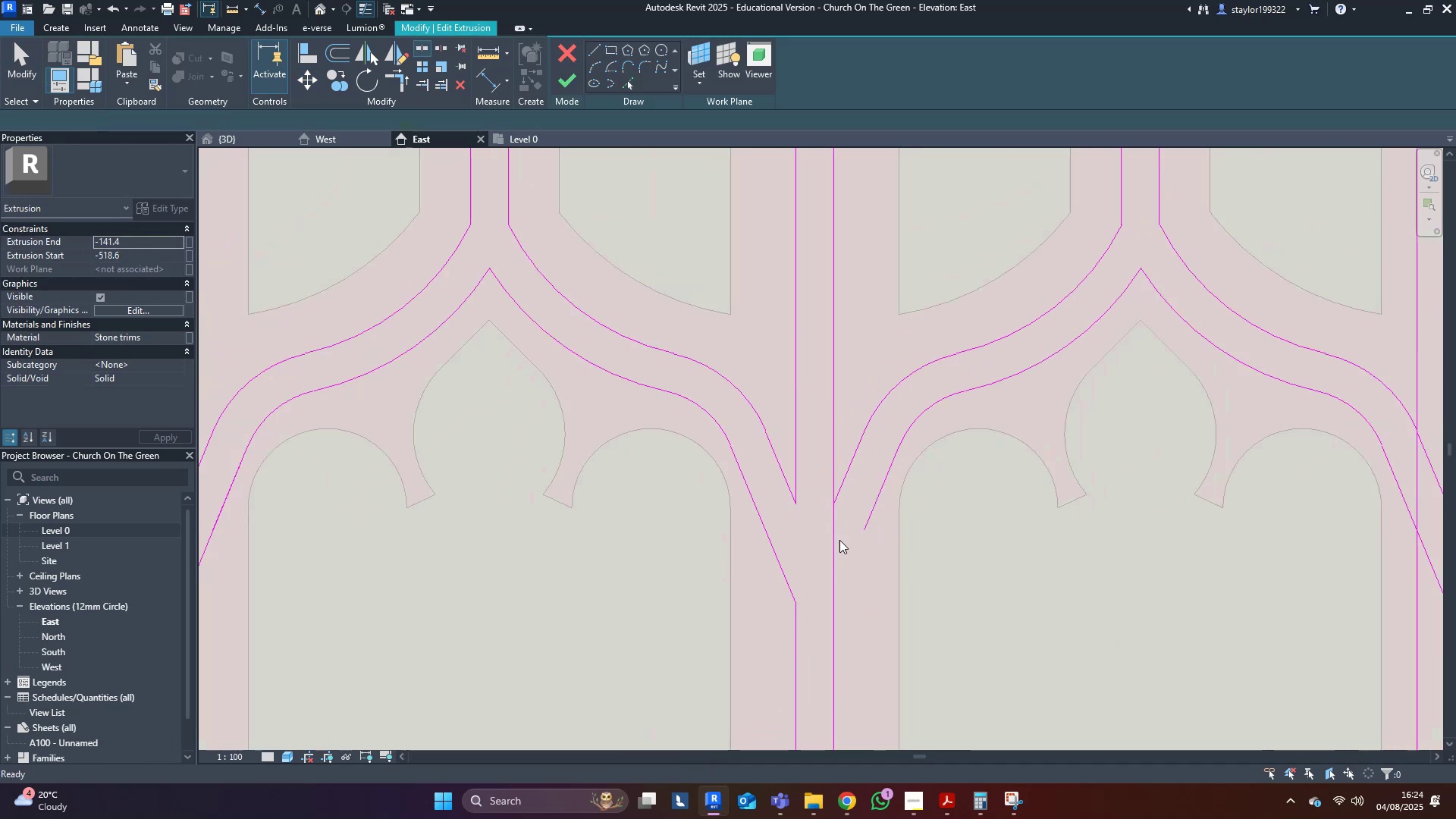 
key(L)
 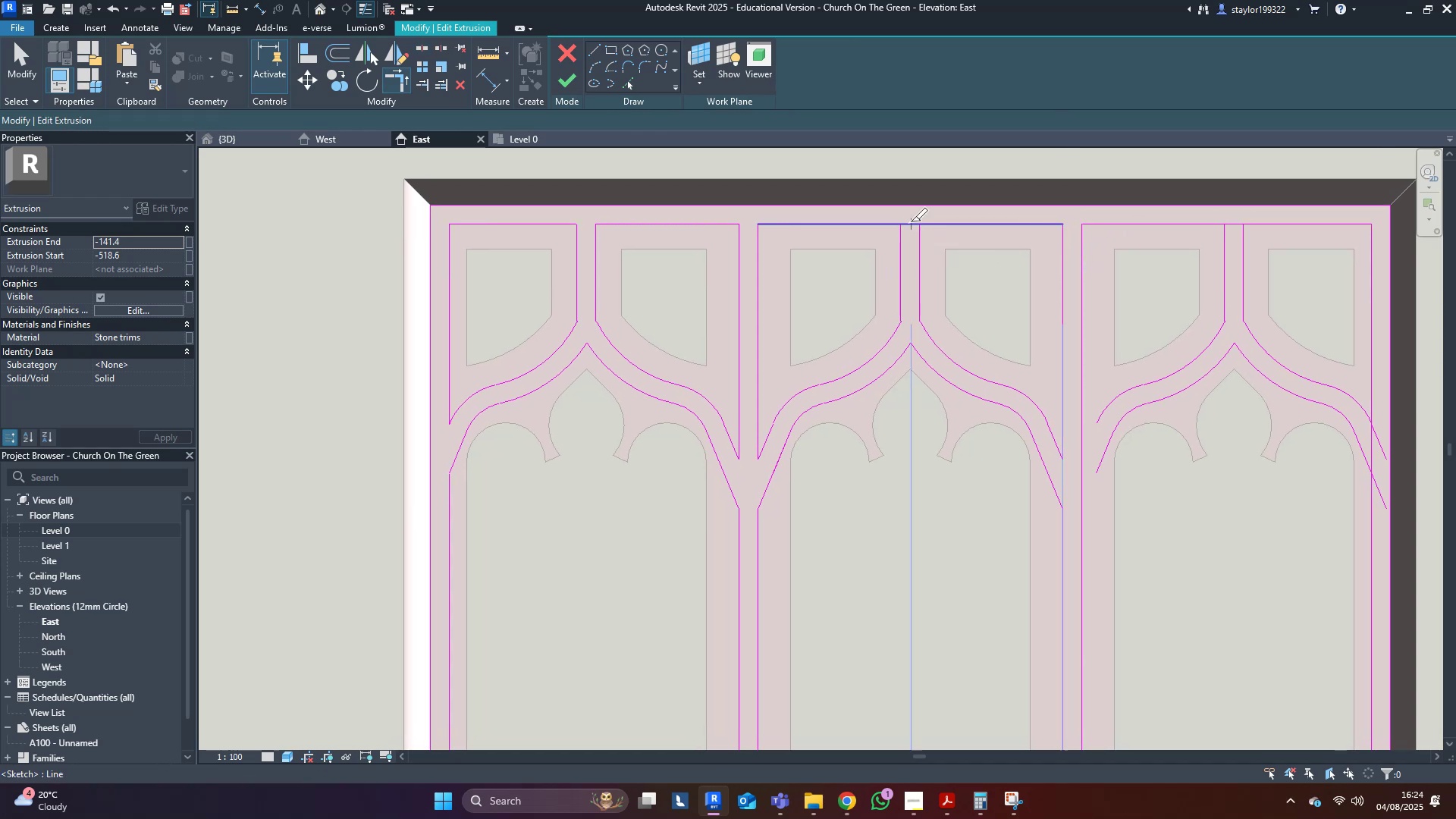 
left_click([911, 221])
 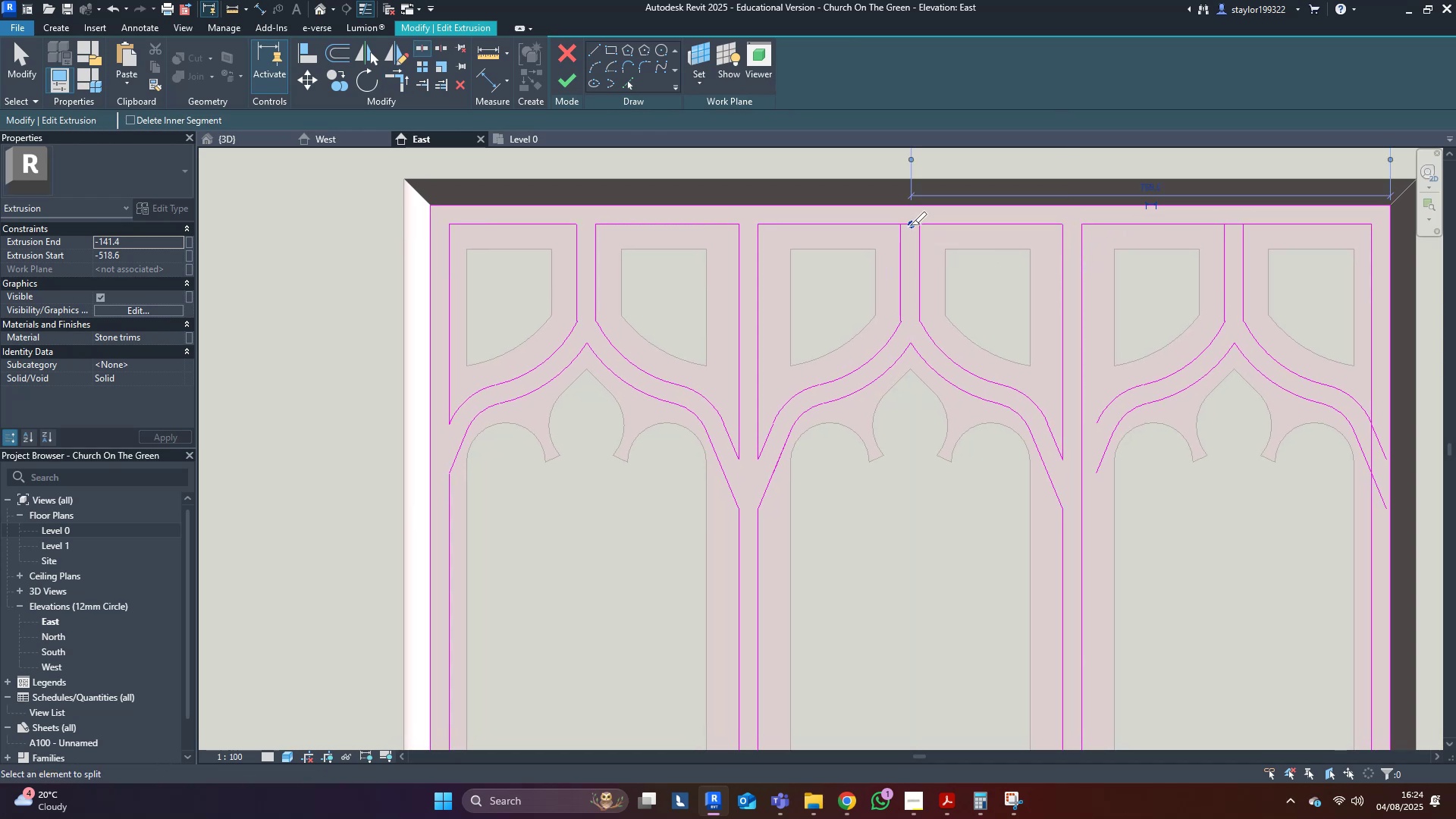 
type(tr)
 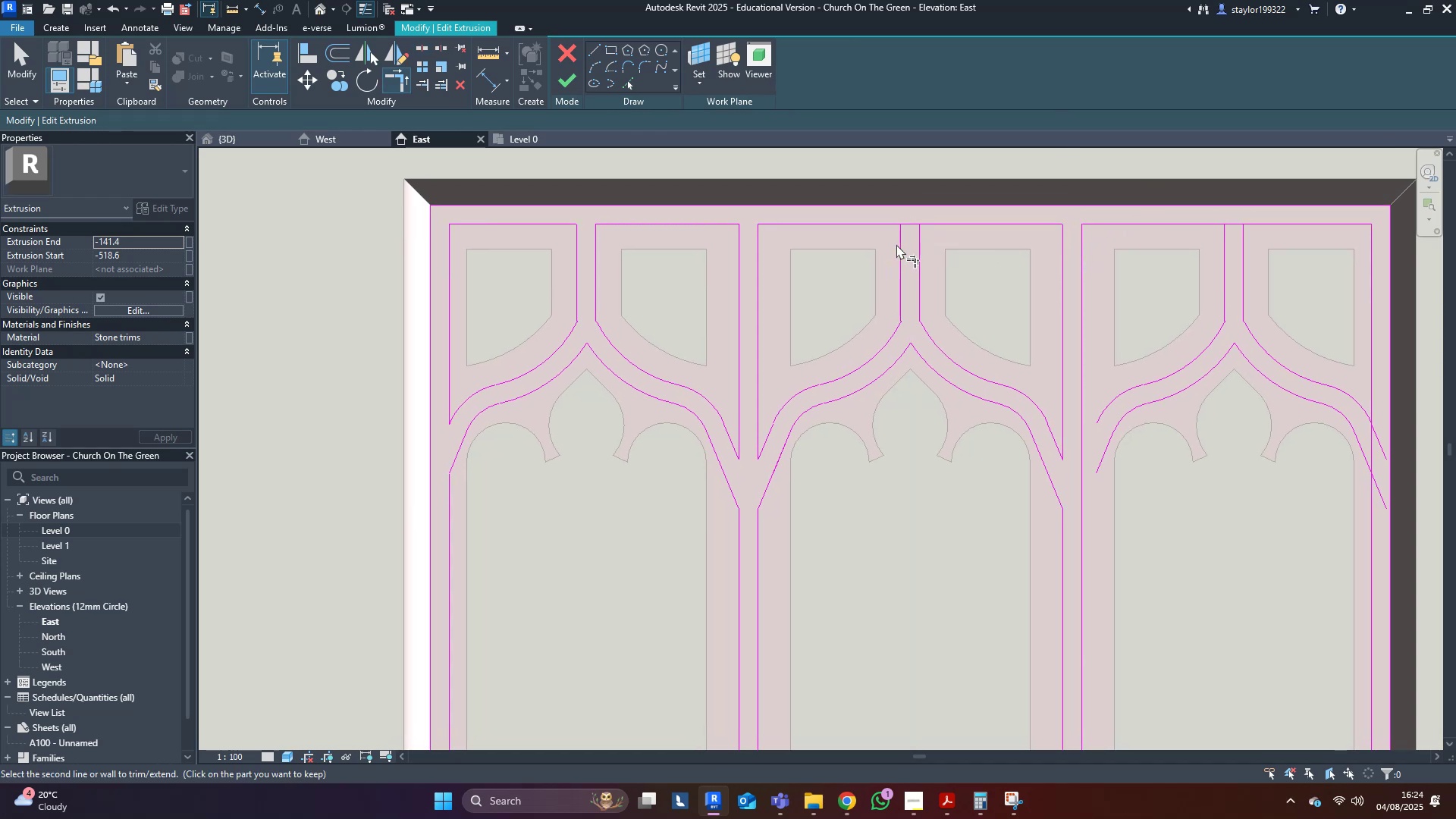 
double_click([883, 229])
 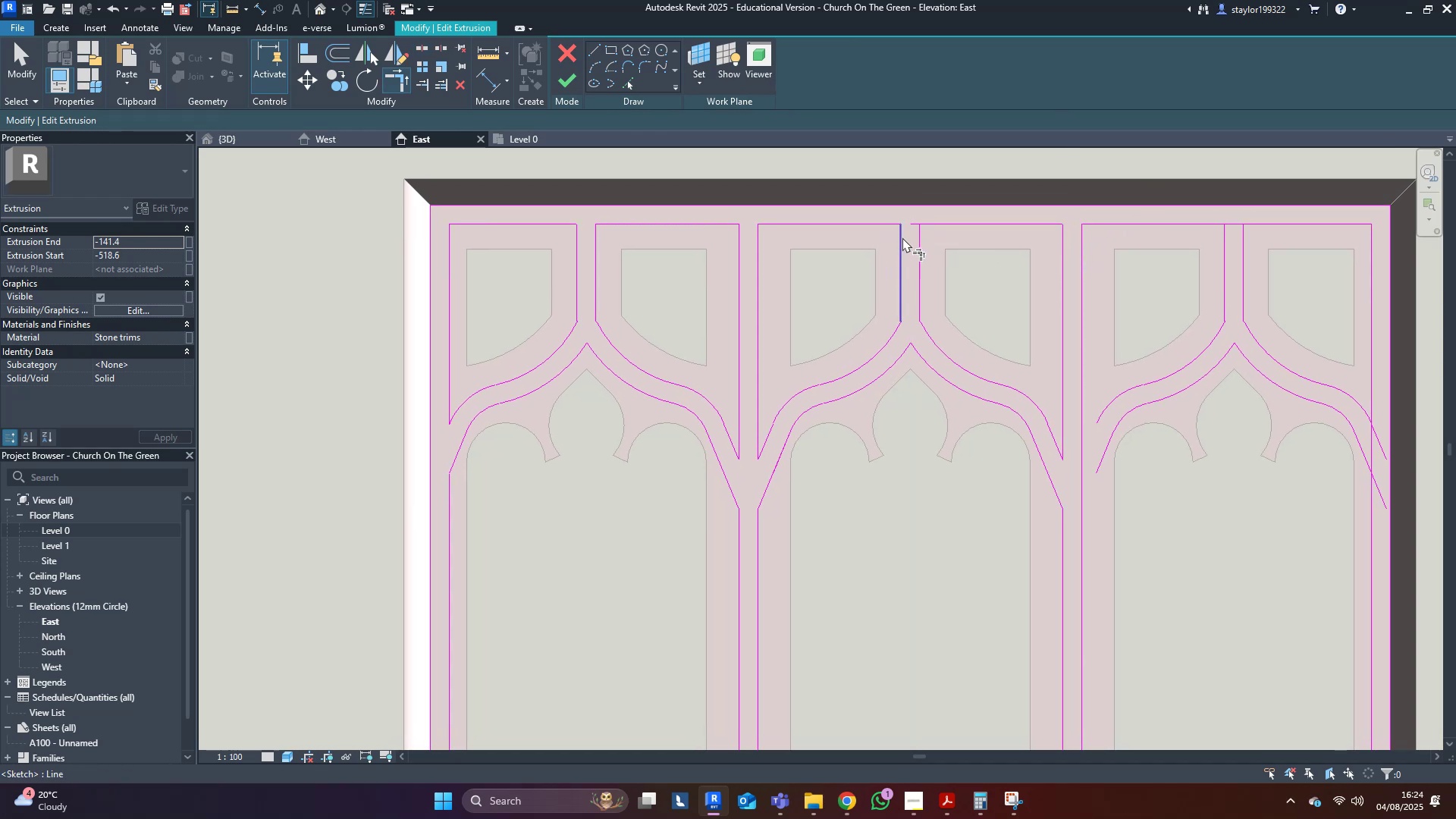 
triple_click([907, 238])
 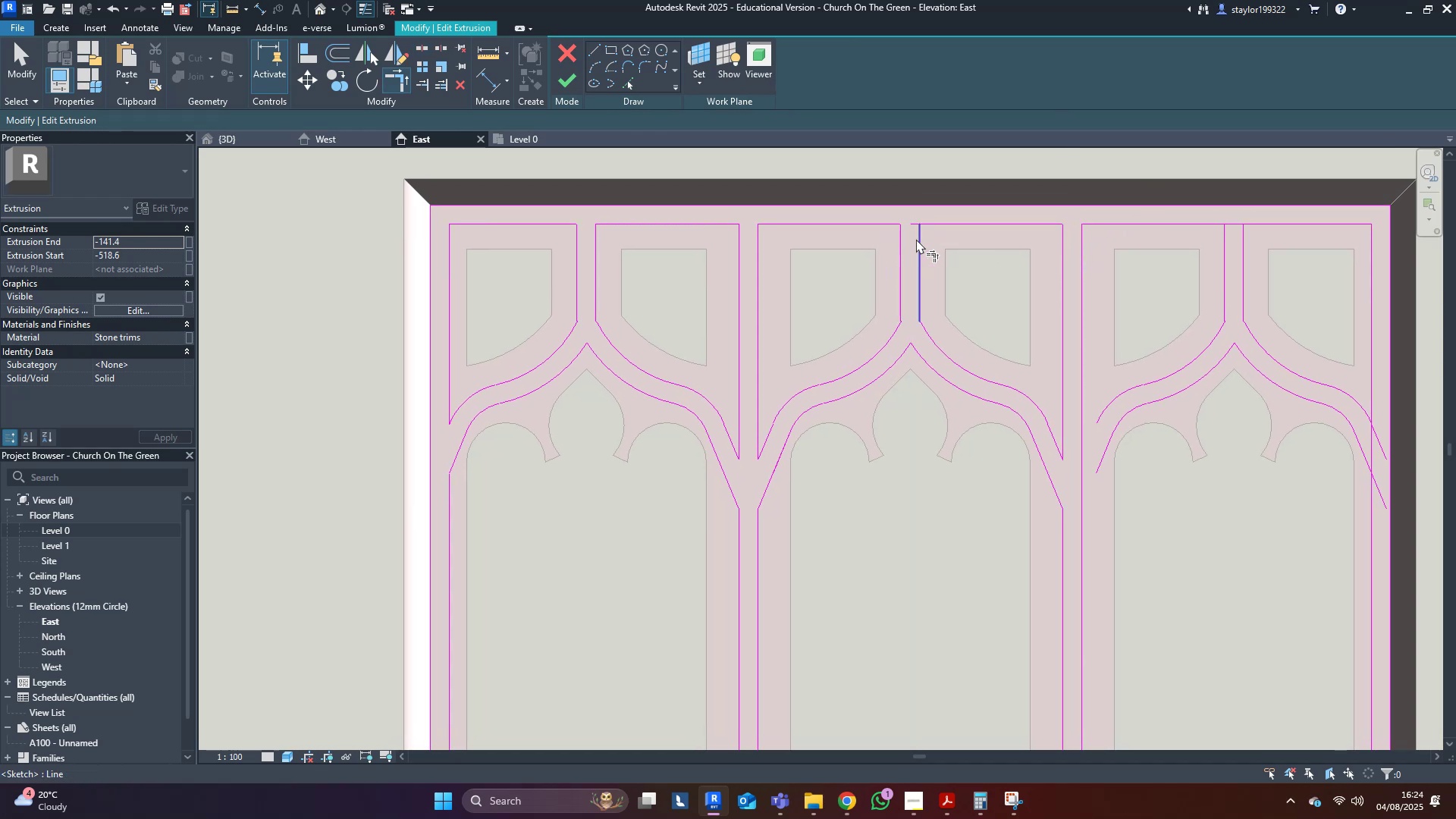 
triple_click([918, 239])
 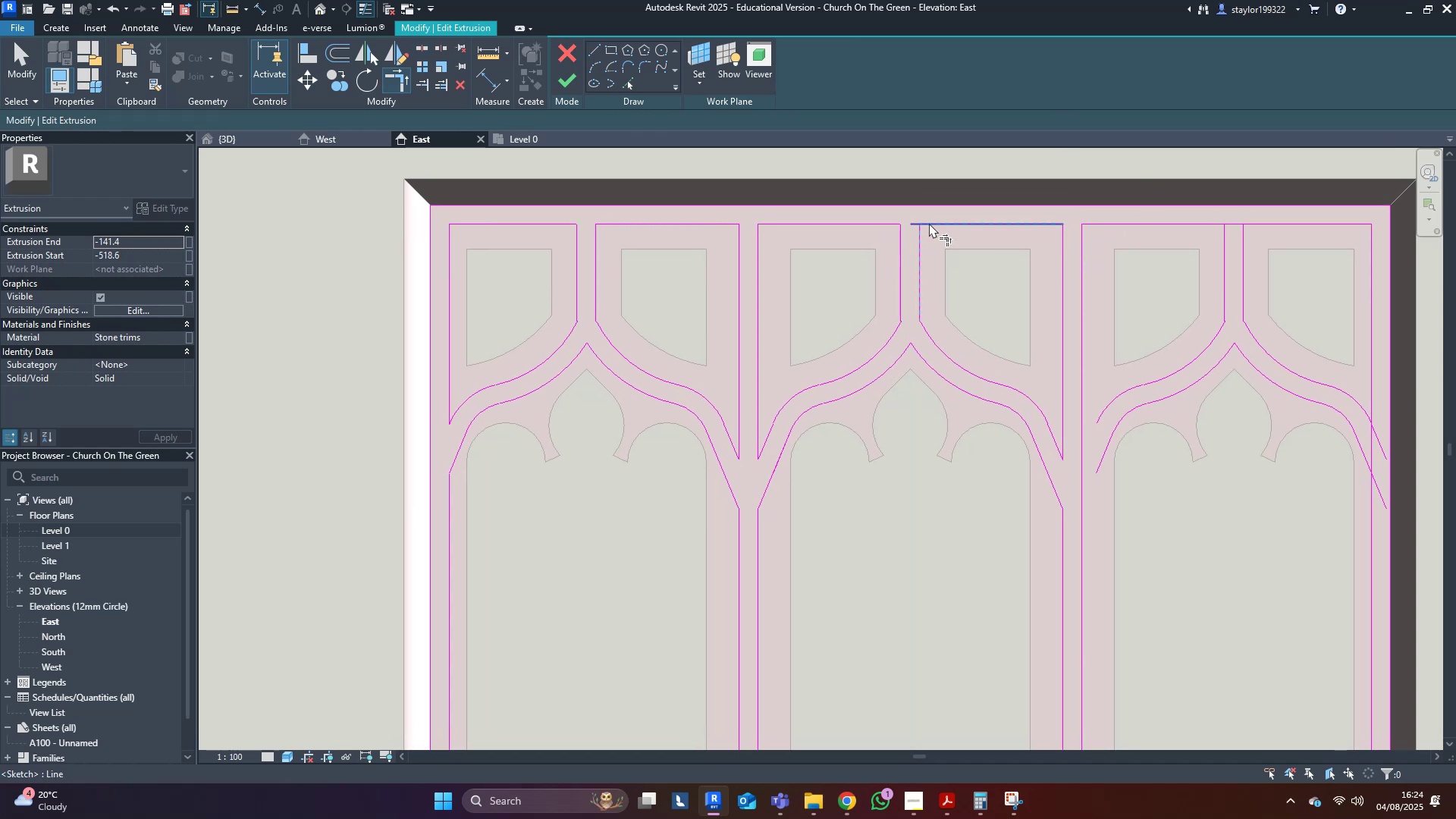 
triple_click([929, 221])
 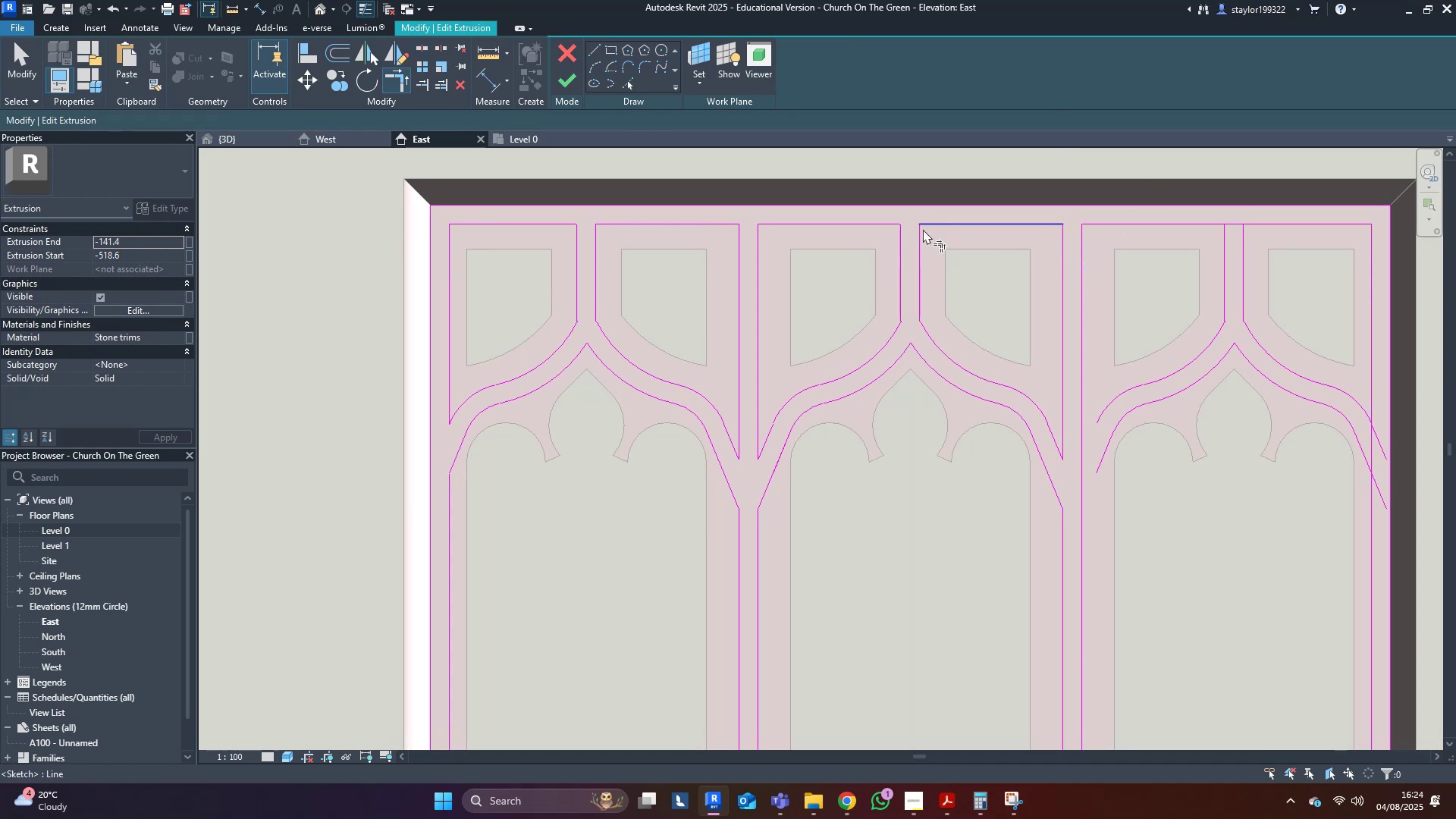 
scroll: coordinate [874, 437], scroll_direction: down, amount: 2.0
 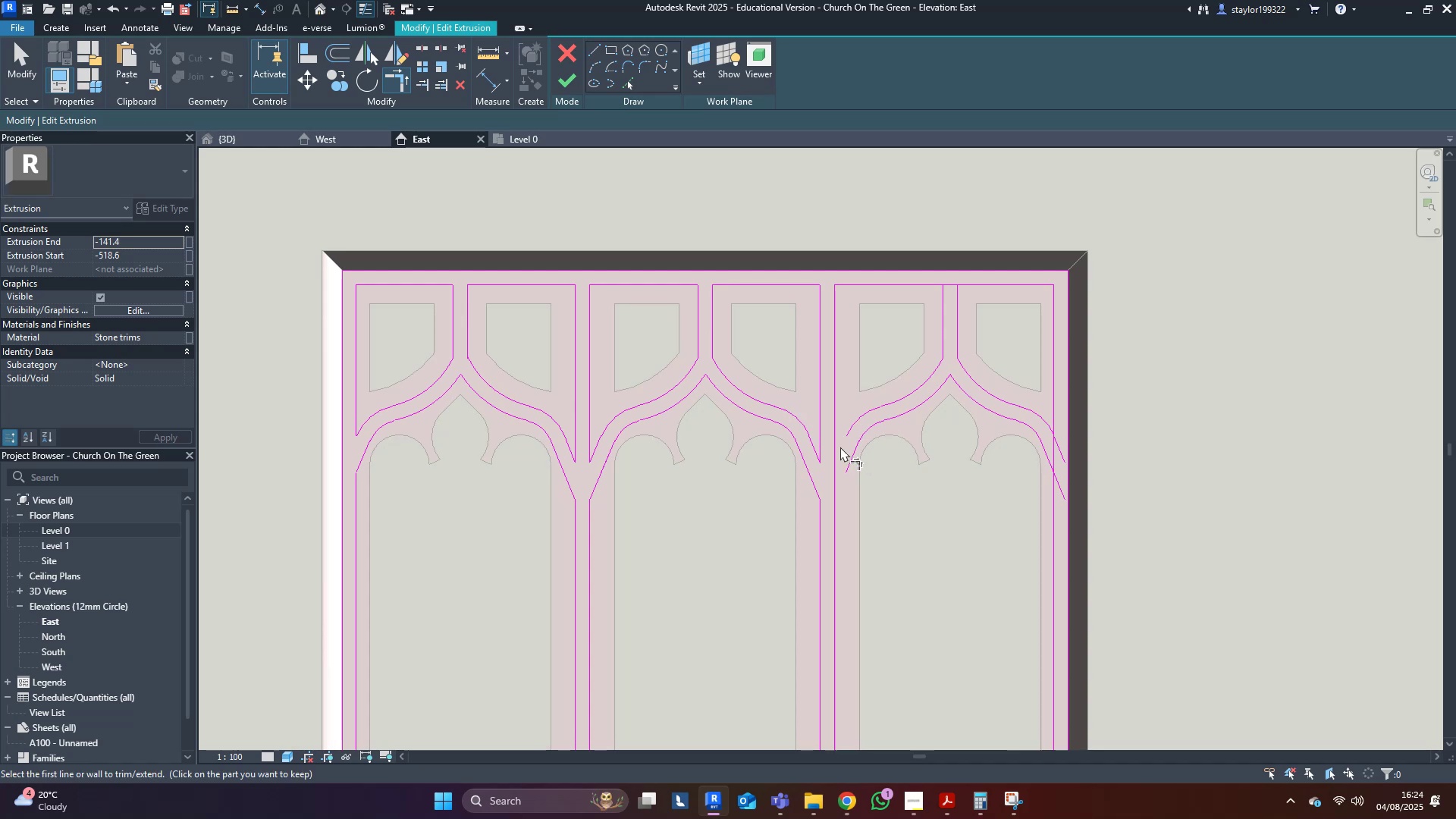 
hold_key(key=M, duration=3.08)
 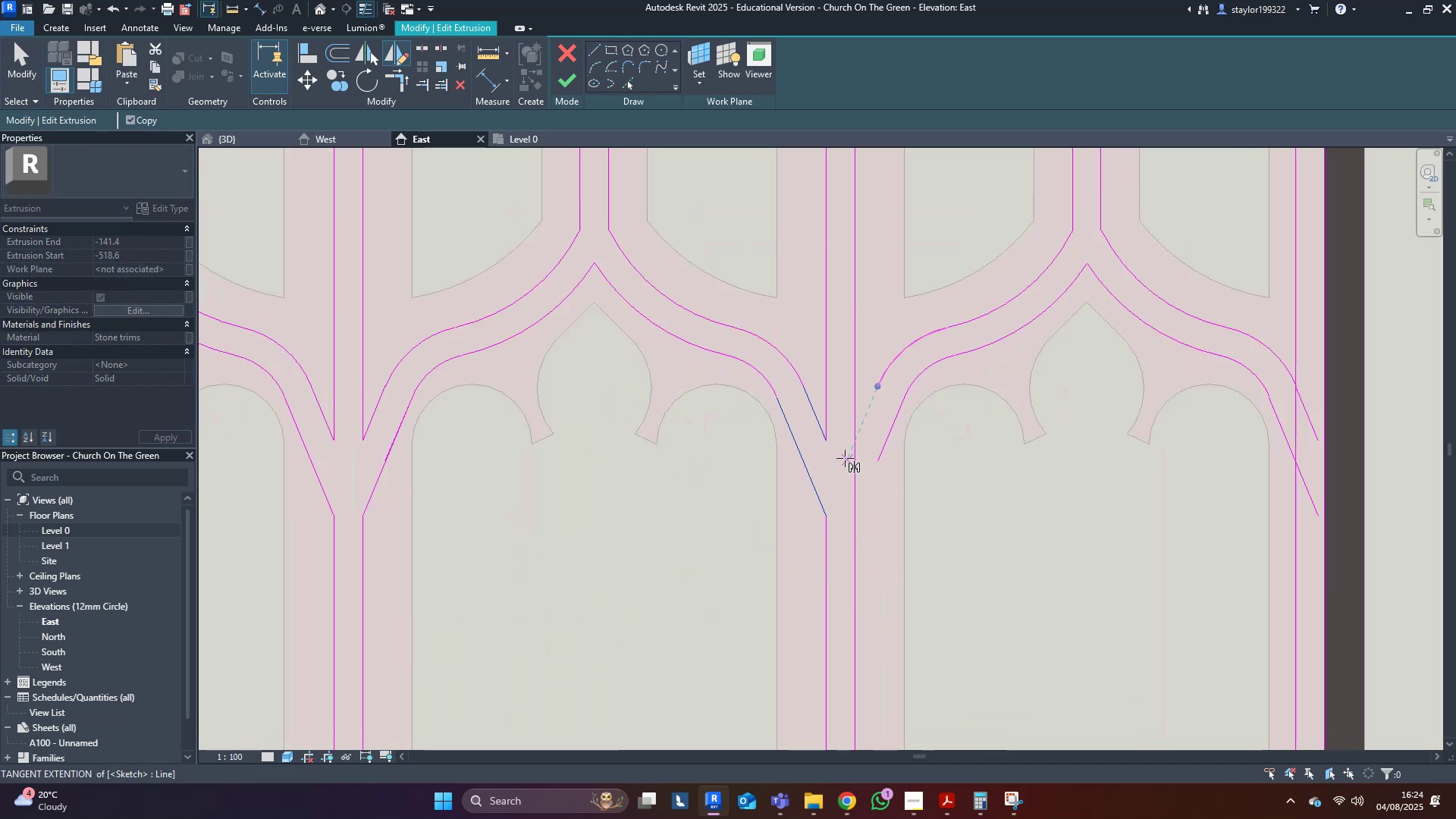 
key(D)
 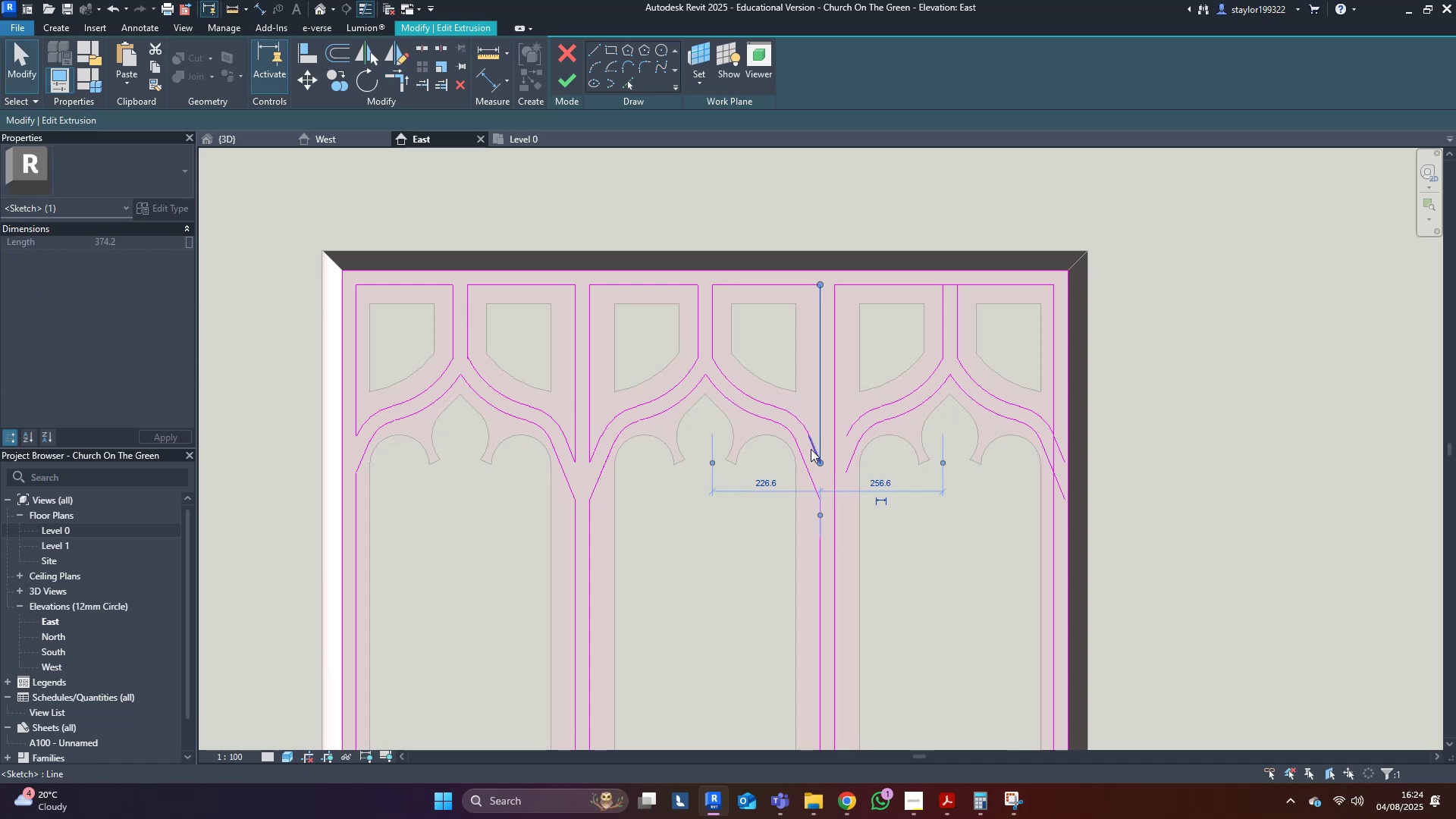 
double_click([805, 450])
 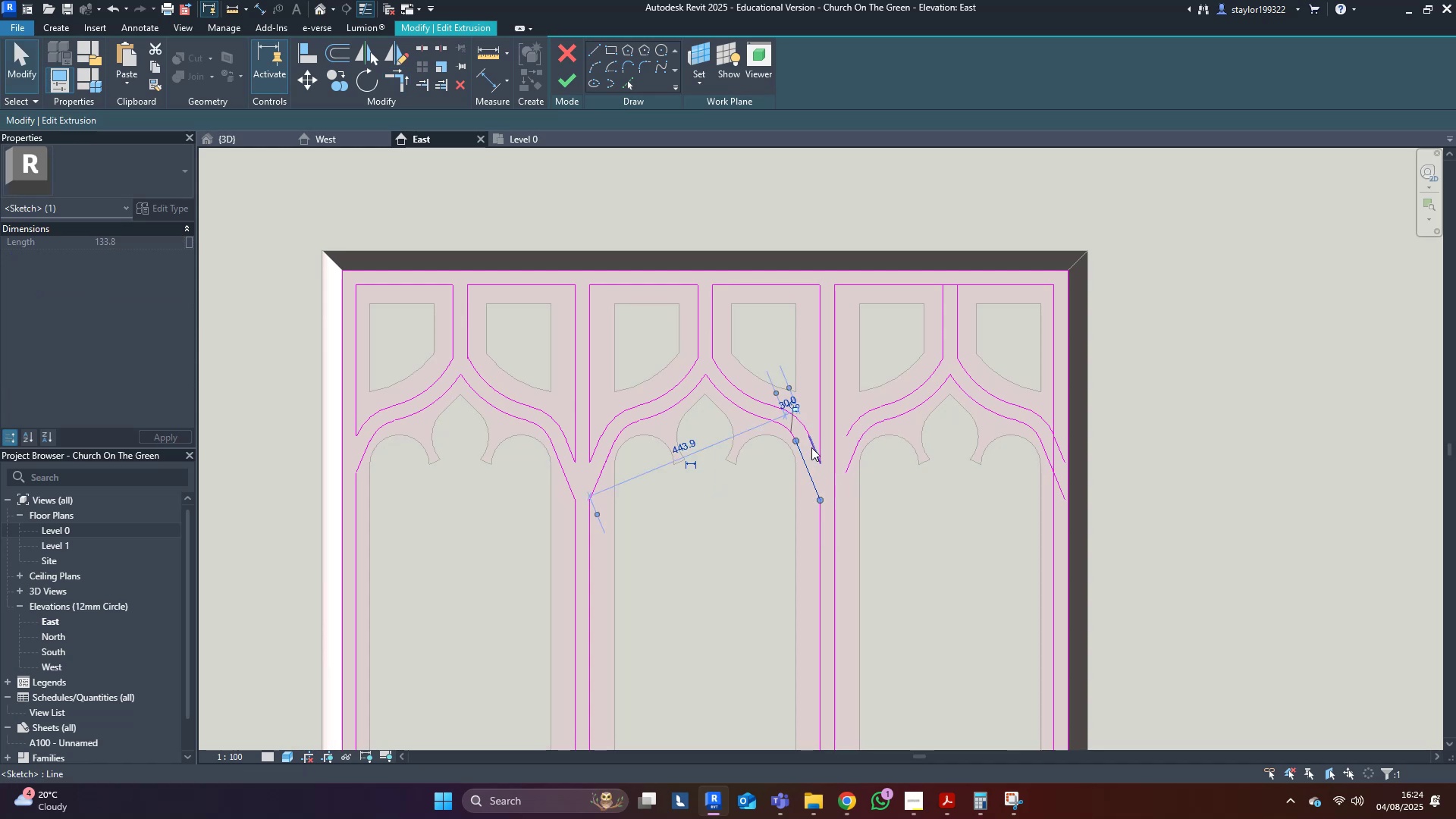 
triple_click([811, 447])
 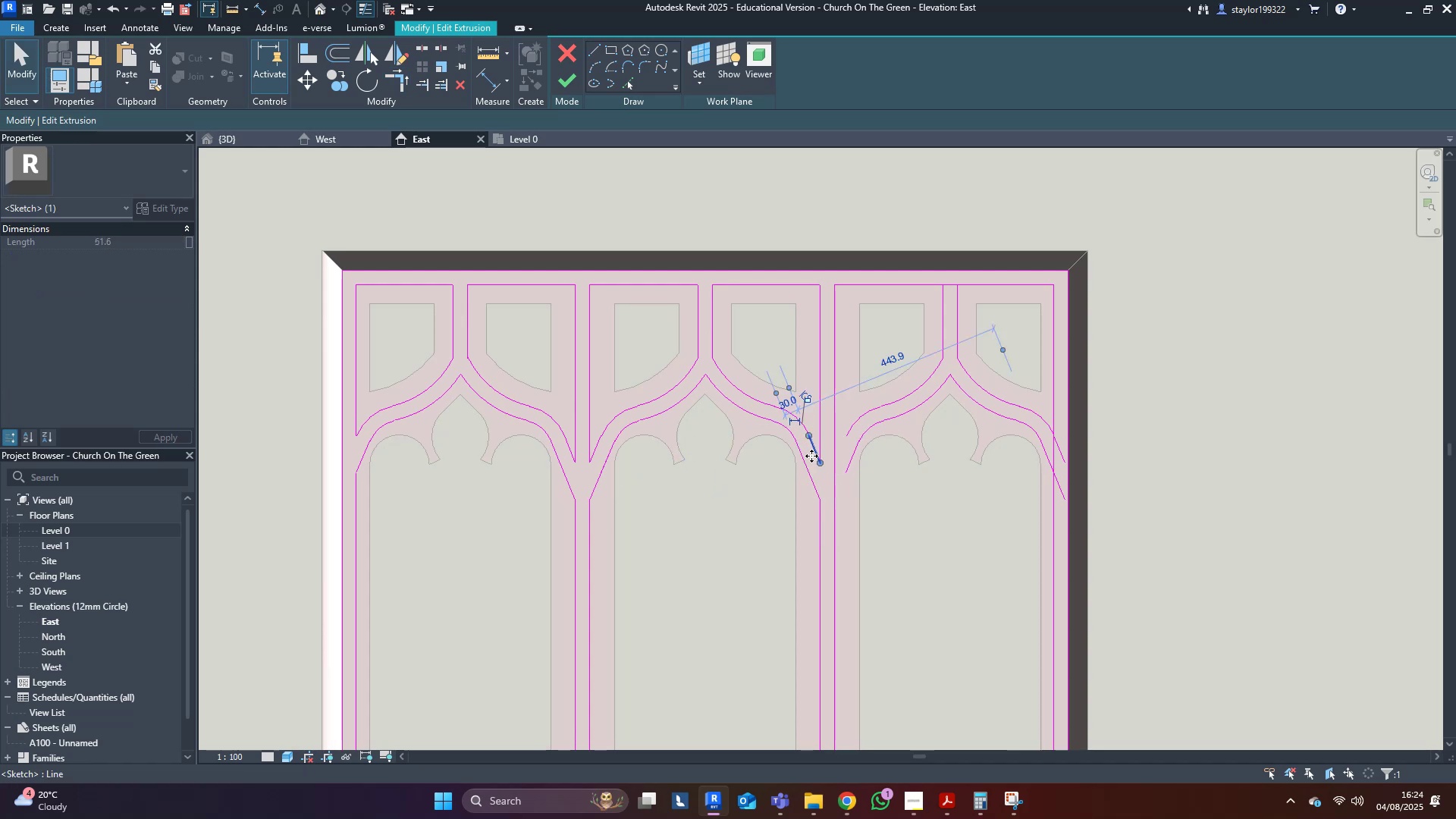 
hold_key(key=ControlLeft, duration=0.42)
left_click([811, 489])
 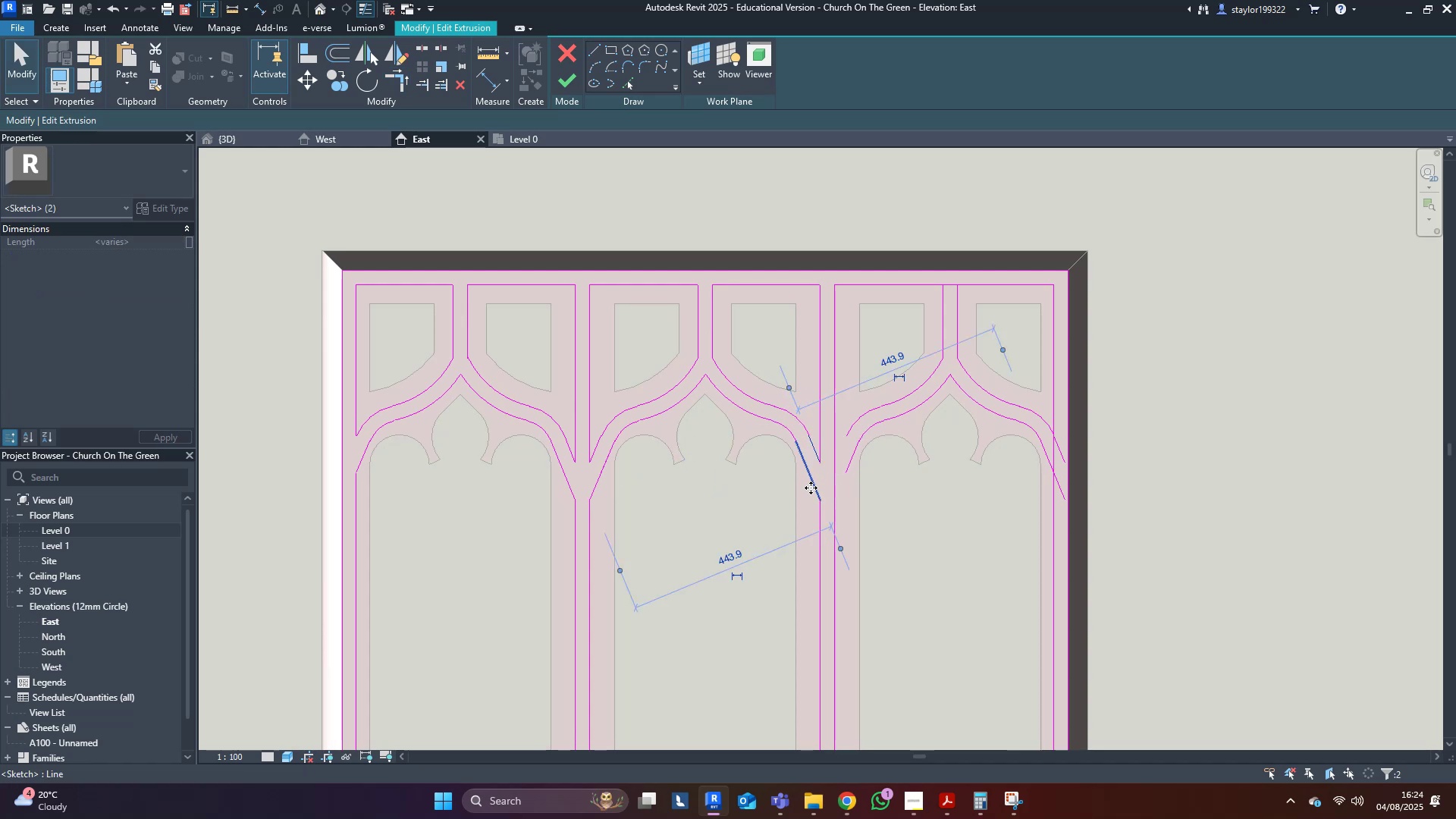 
scroll: coordinate [822, 475], scroll_direction: up, amount: 5.0
 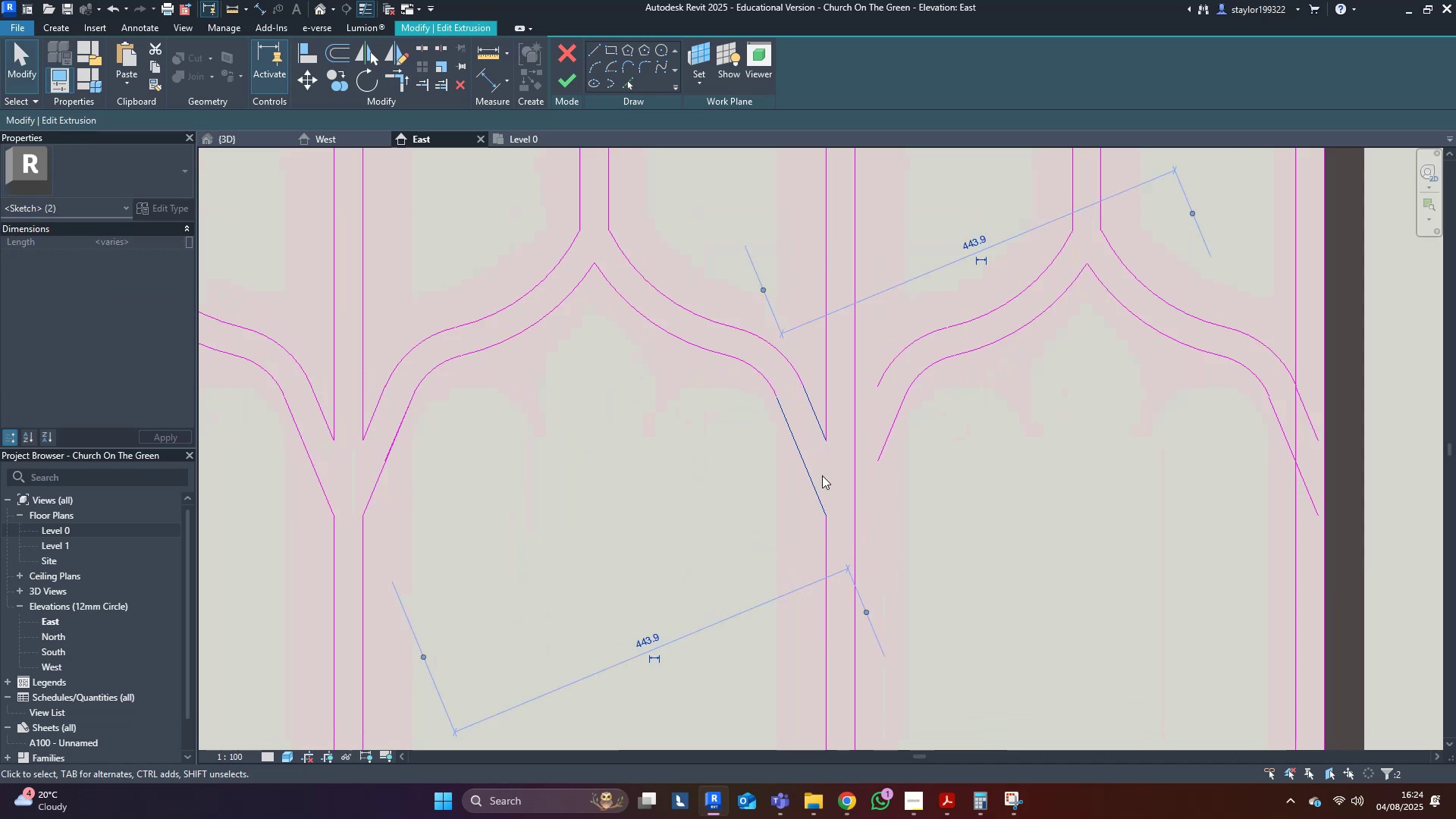 
key(D)
 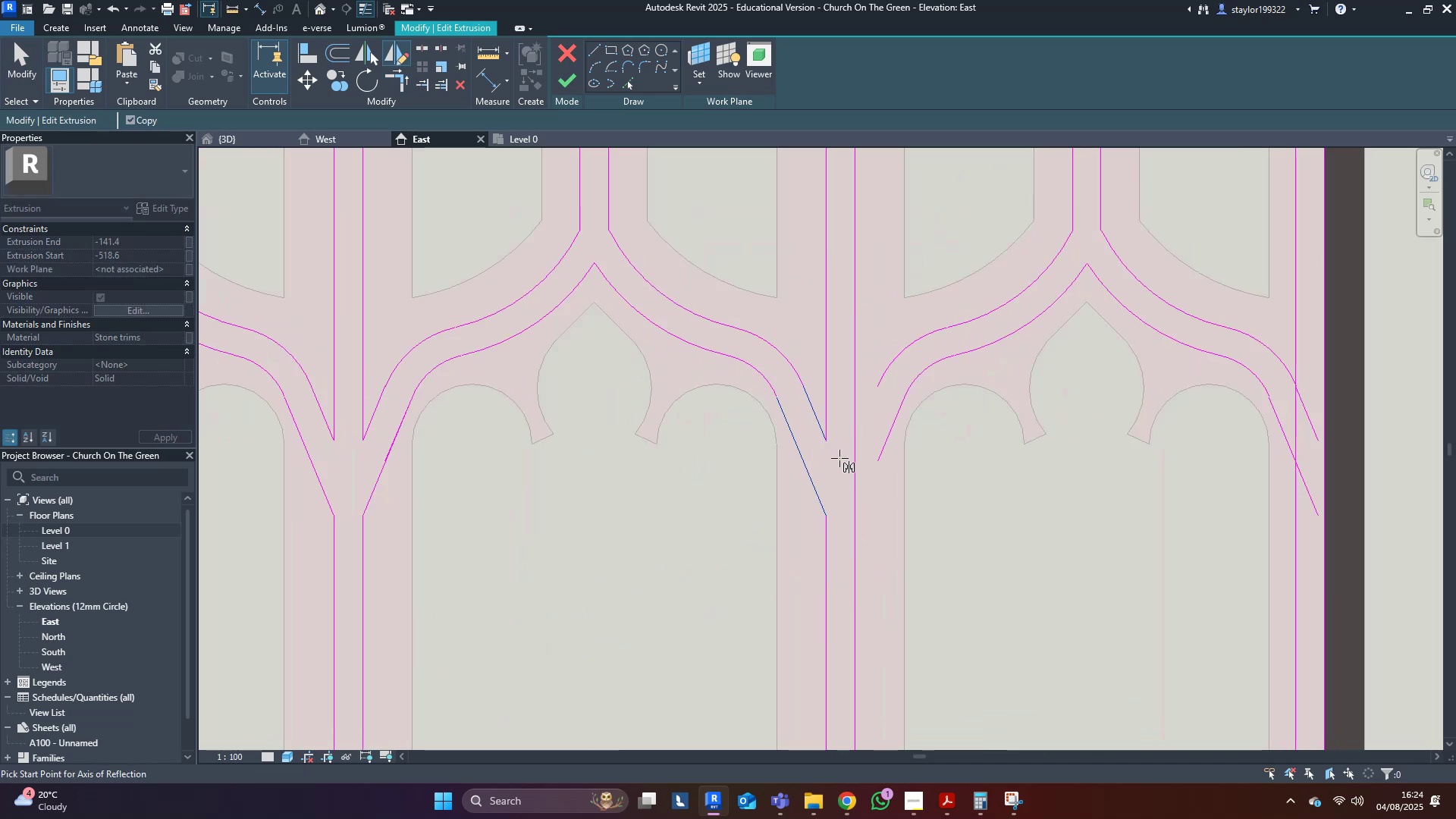 
left_click([843, 460])
 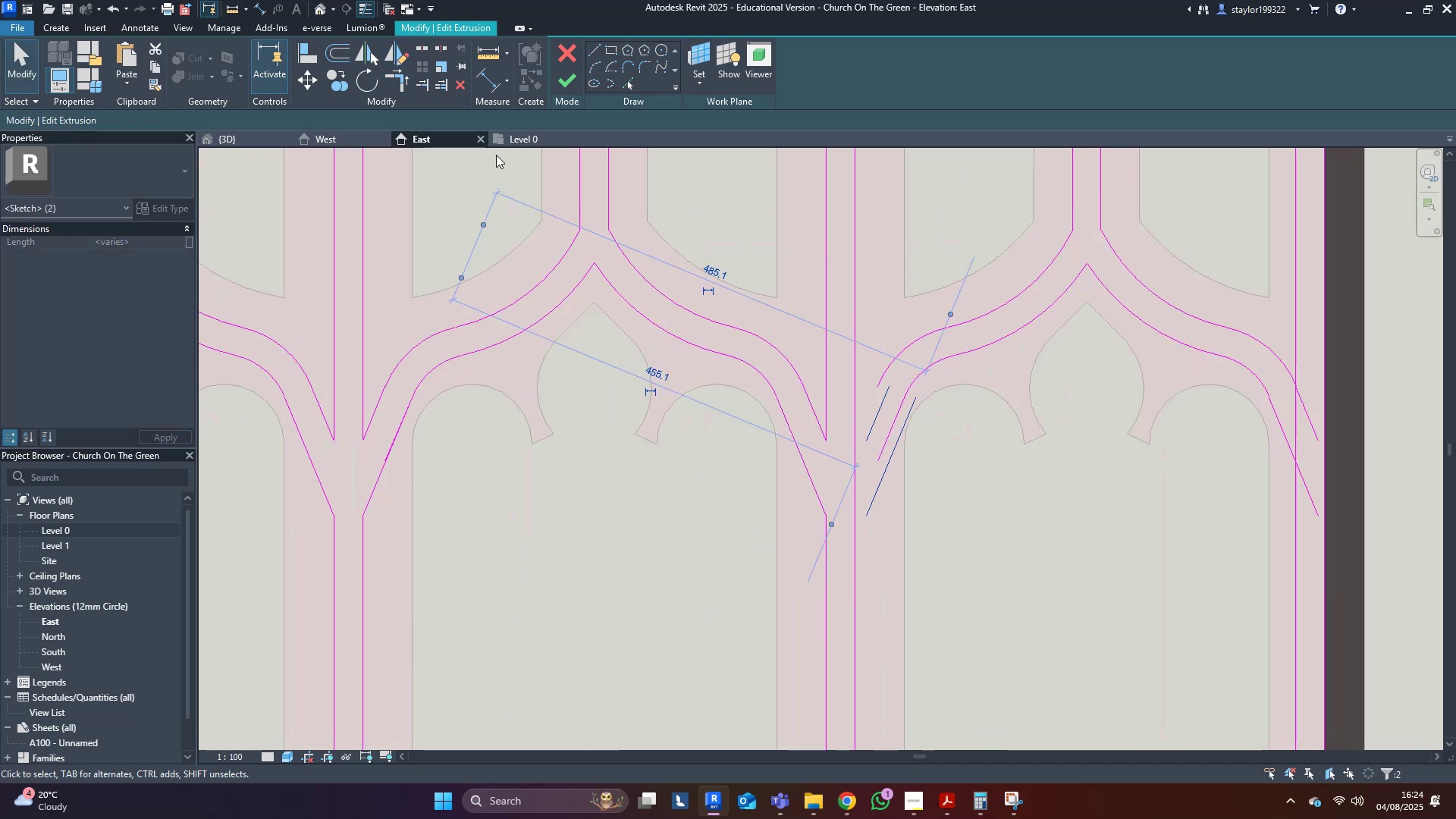 
left_click([306, 75])
 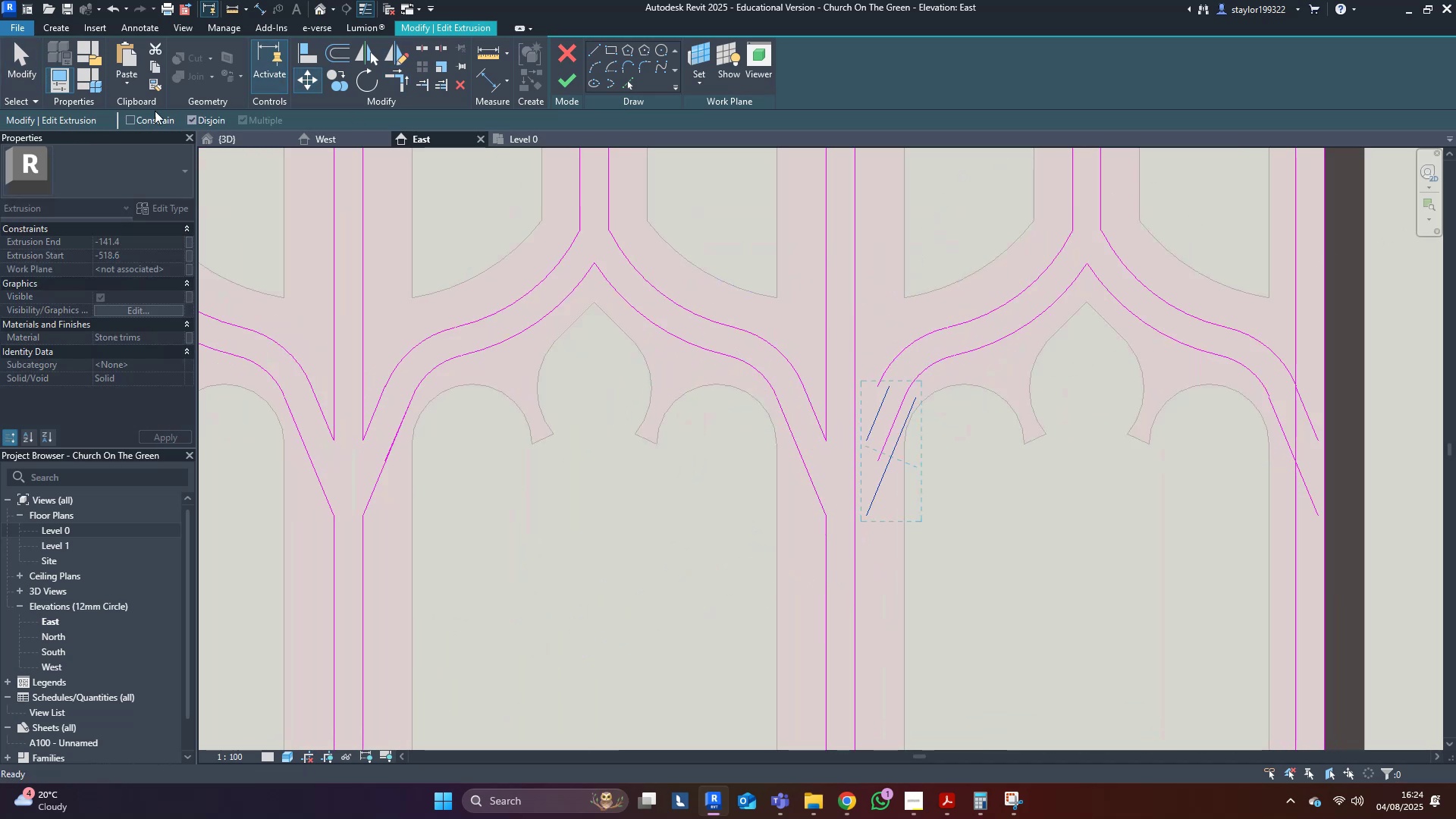 
scroll: coordinate [837, 426], scroll_direction: up, amount: 6.0
 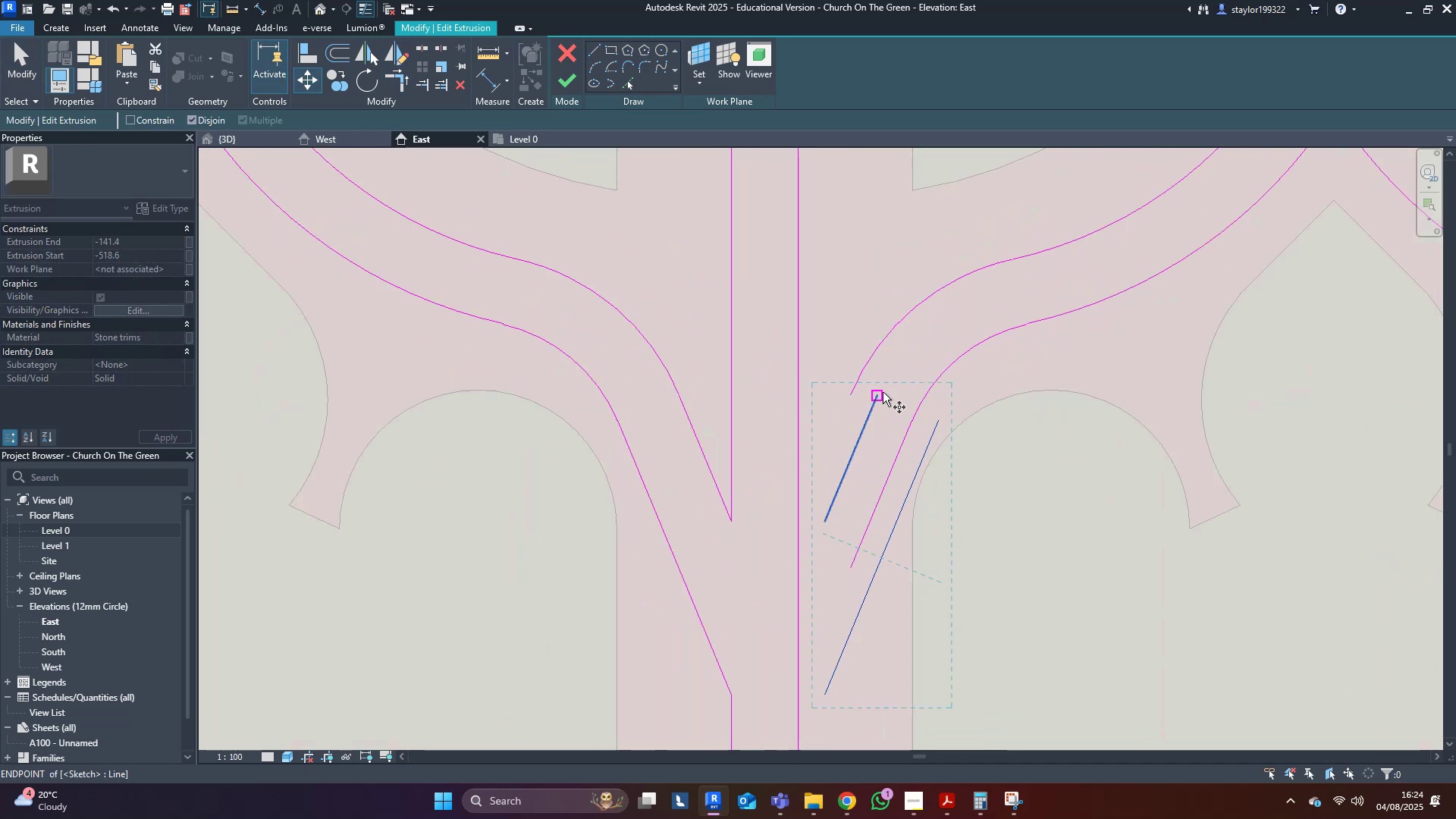 
left_click([878, 394])
 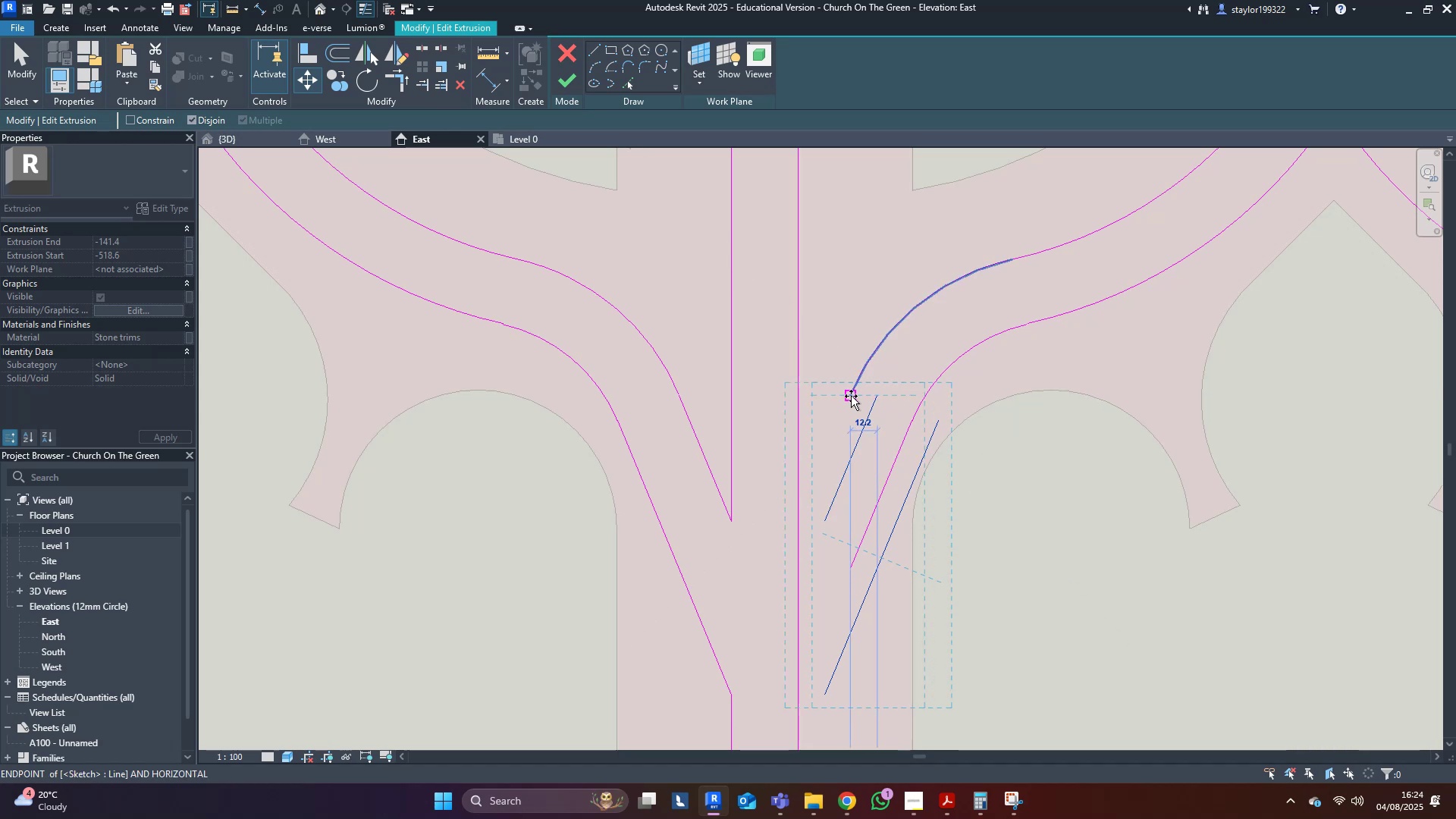 
left_click([851, 396])
 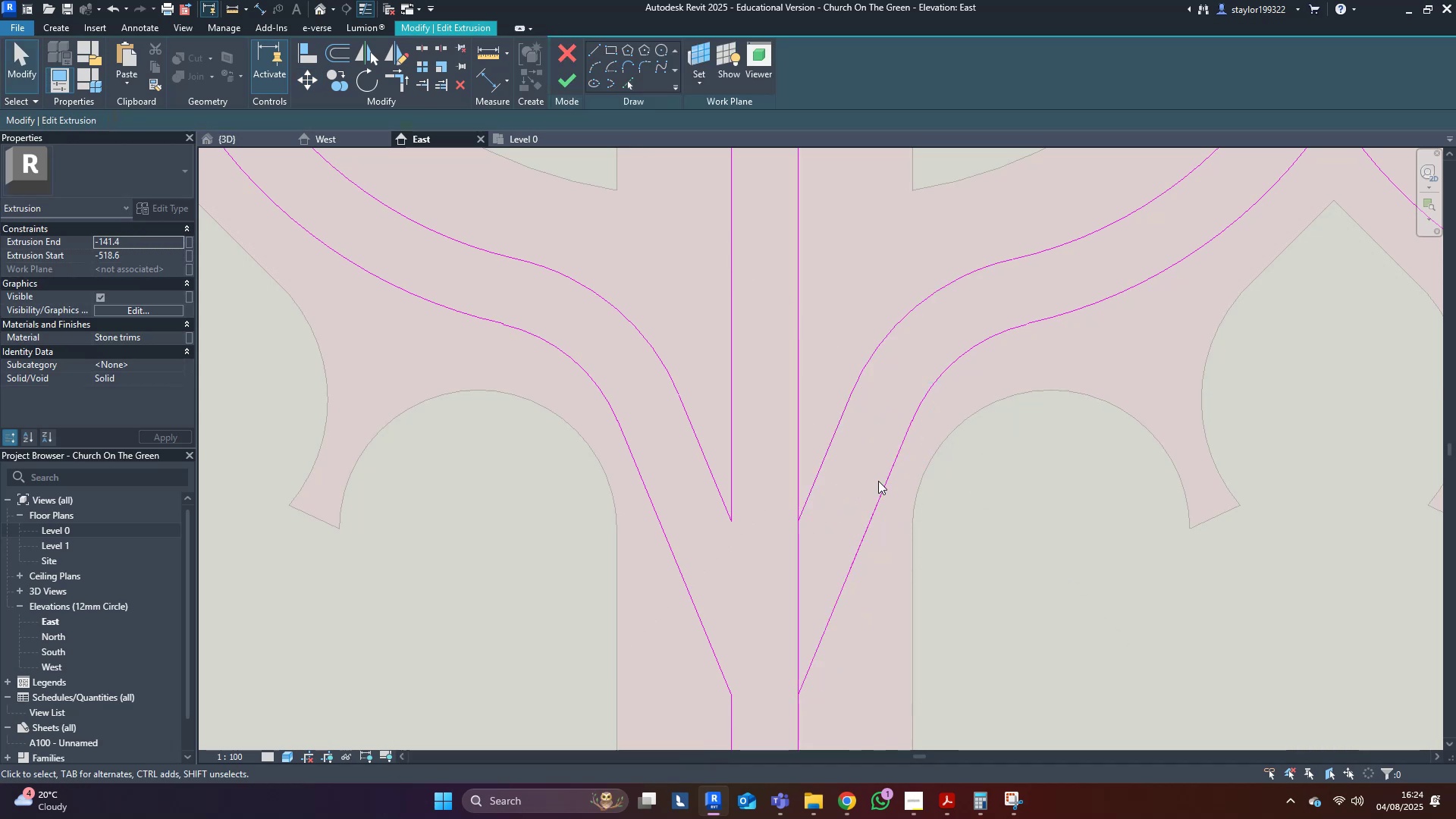 
left_click([881, 480])
 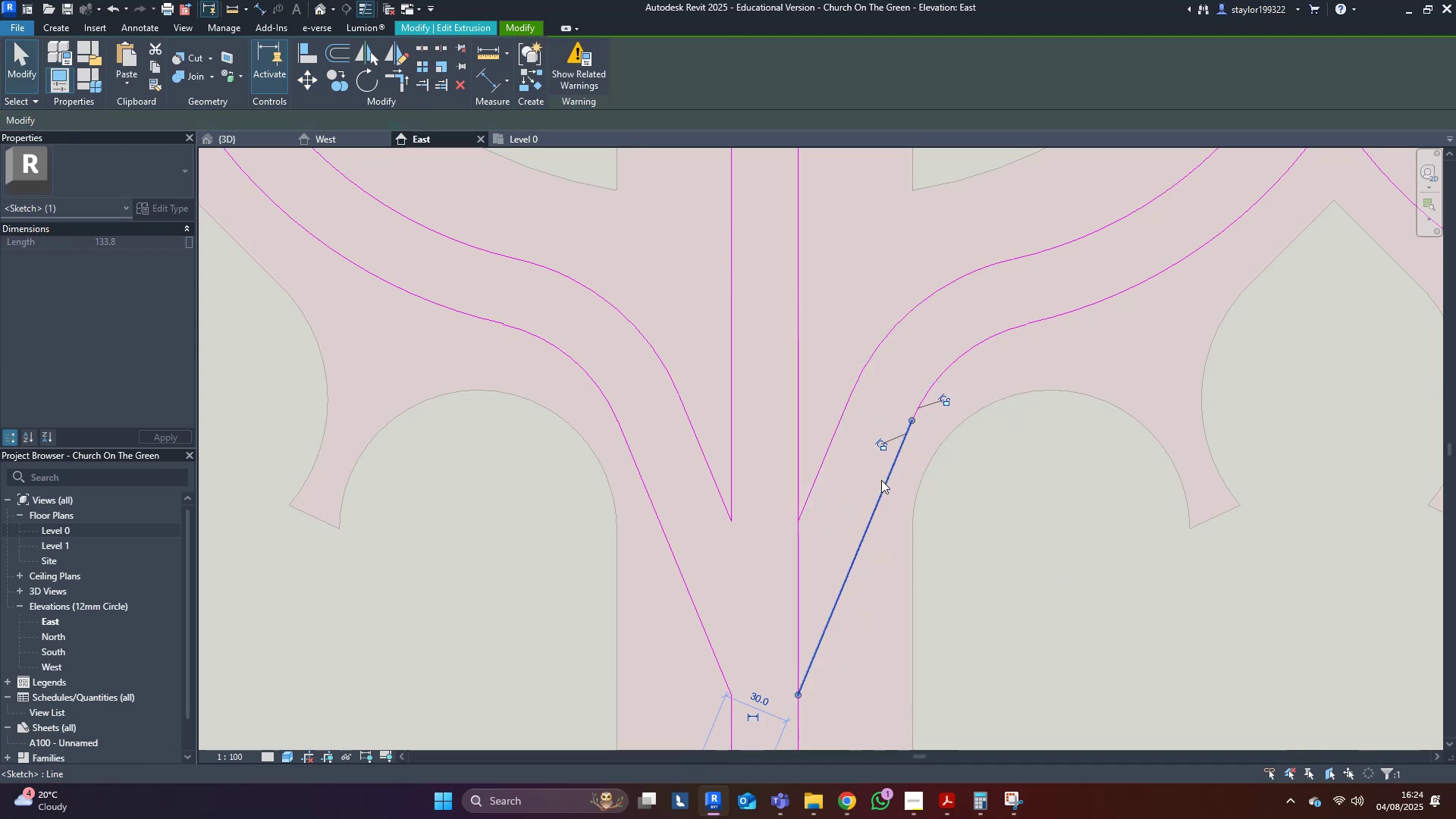 
hold_key(key=Delete, duration=15.12)
 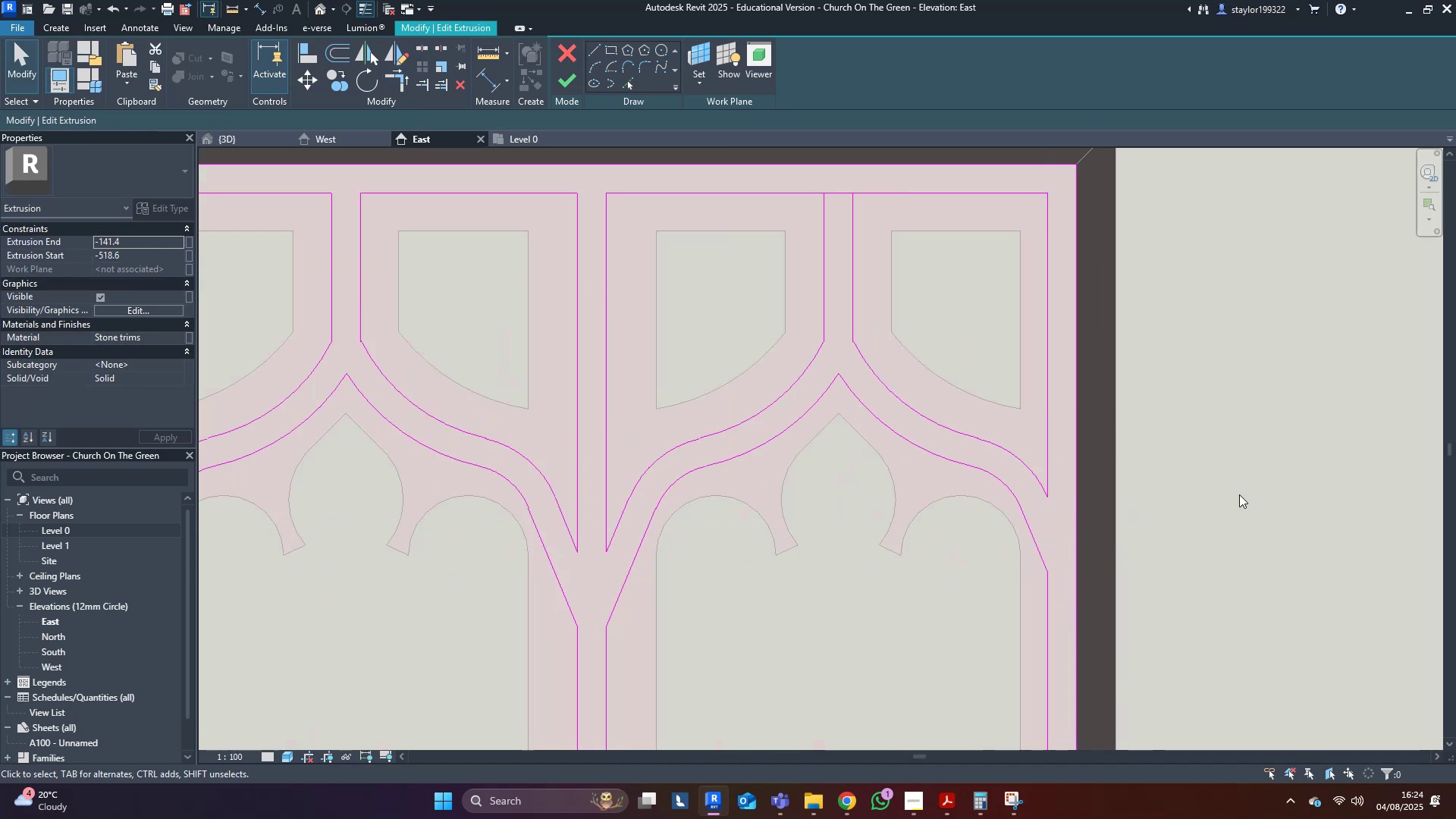 
scroll: coordinate [882, 480], scroll_direction: down, amount: 4.0
 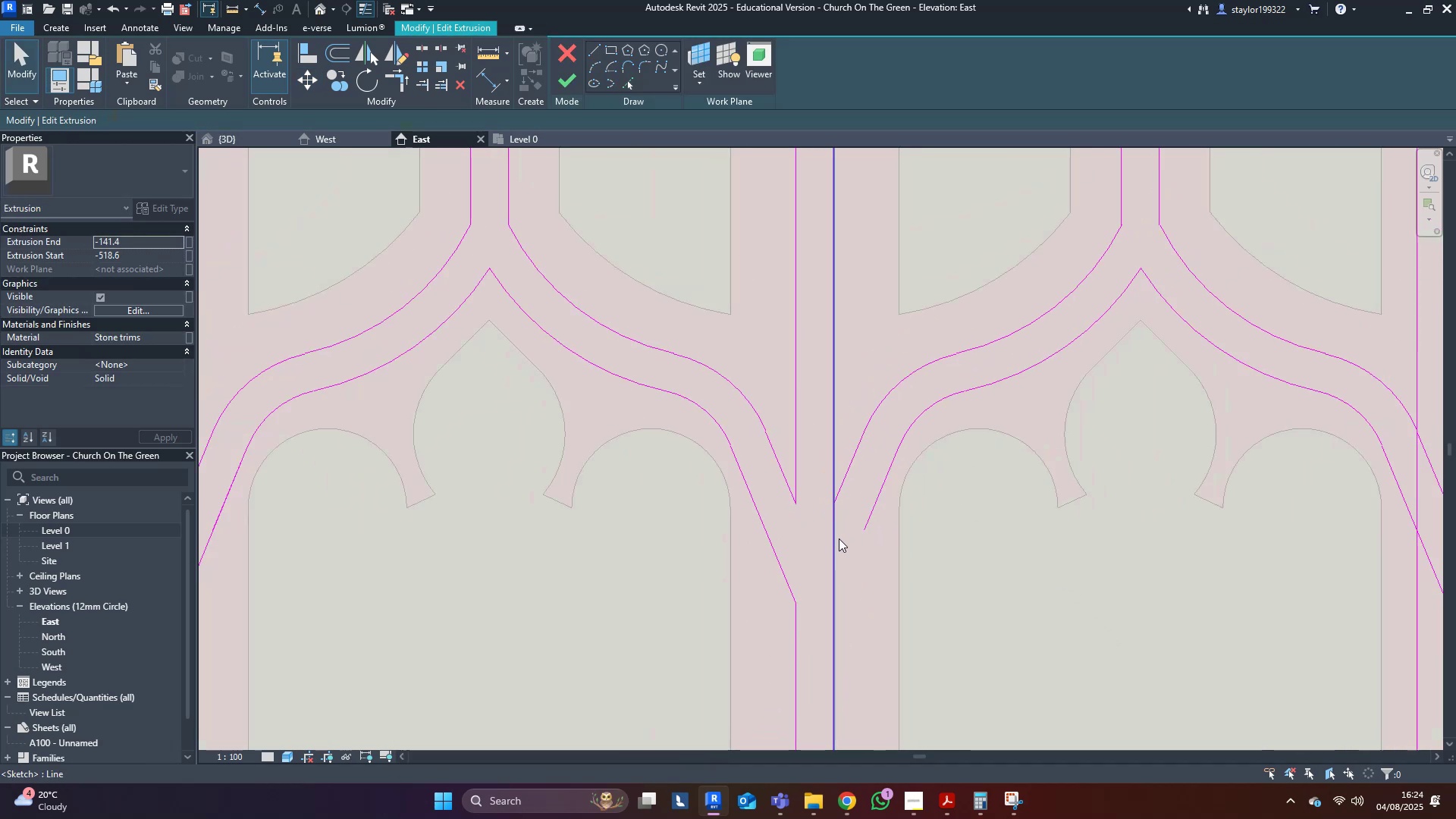 
key(L)
 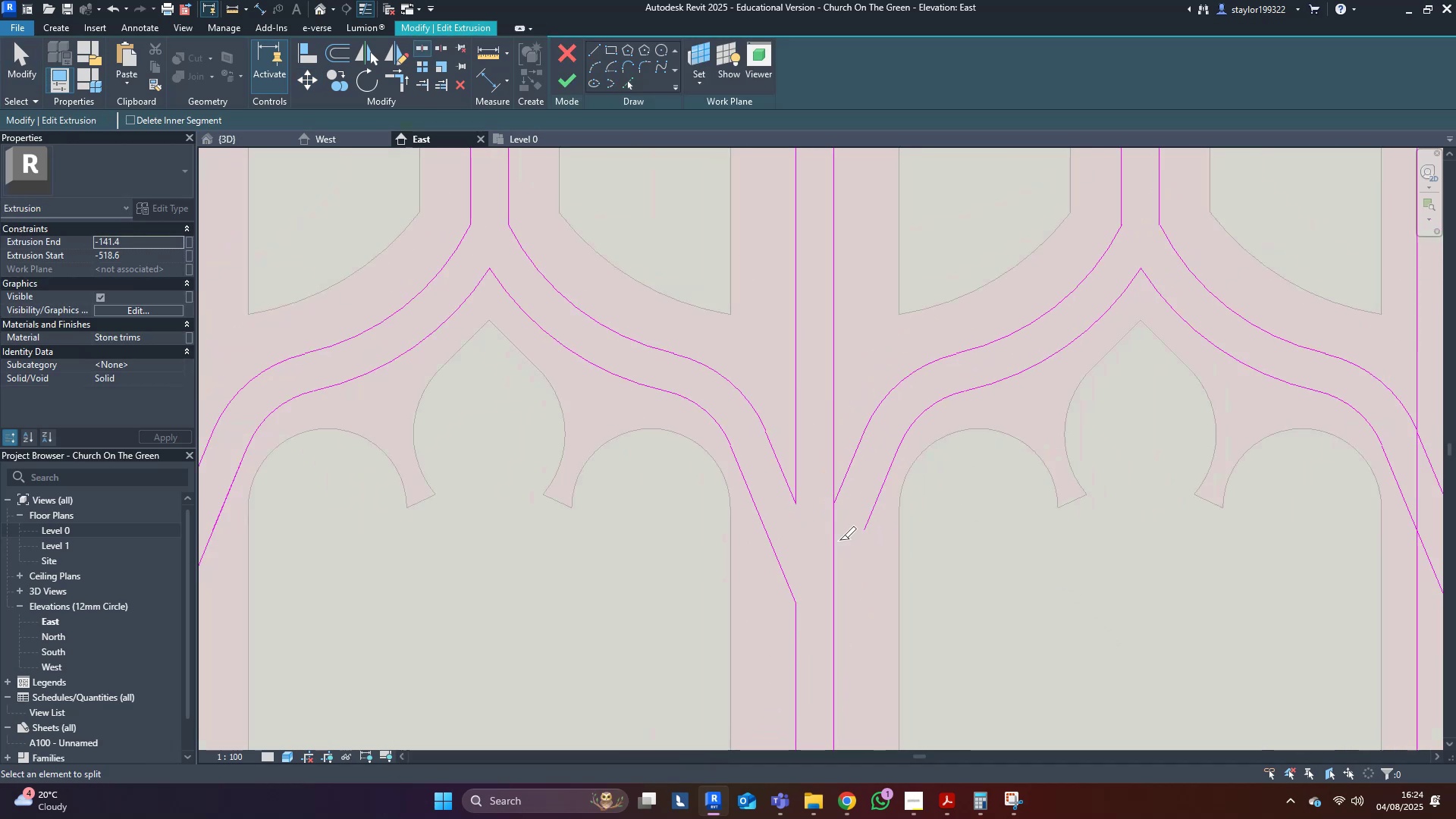 
left_click([839, 540])
 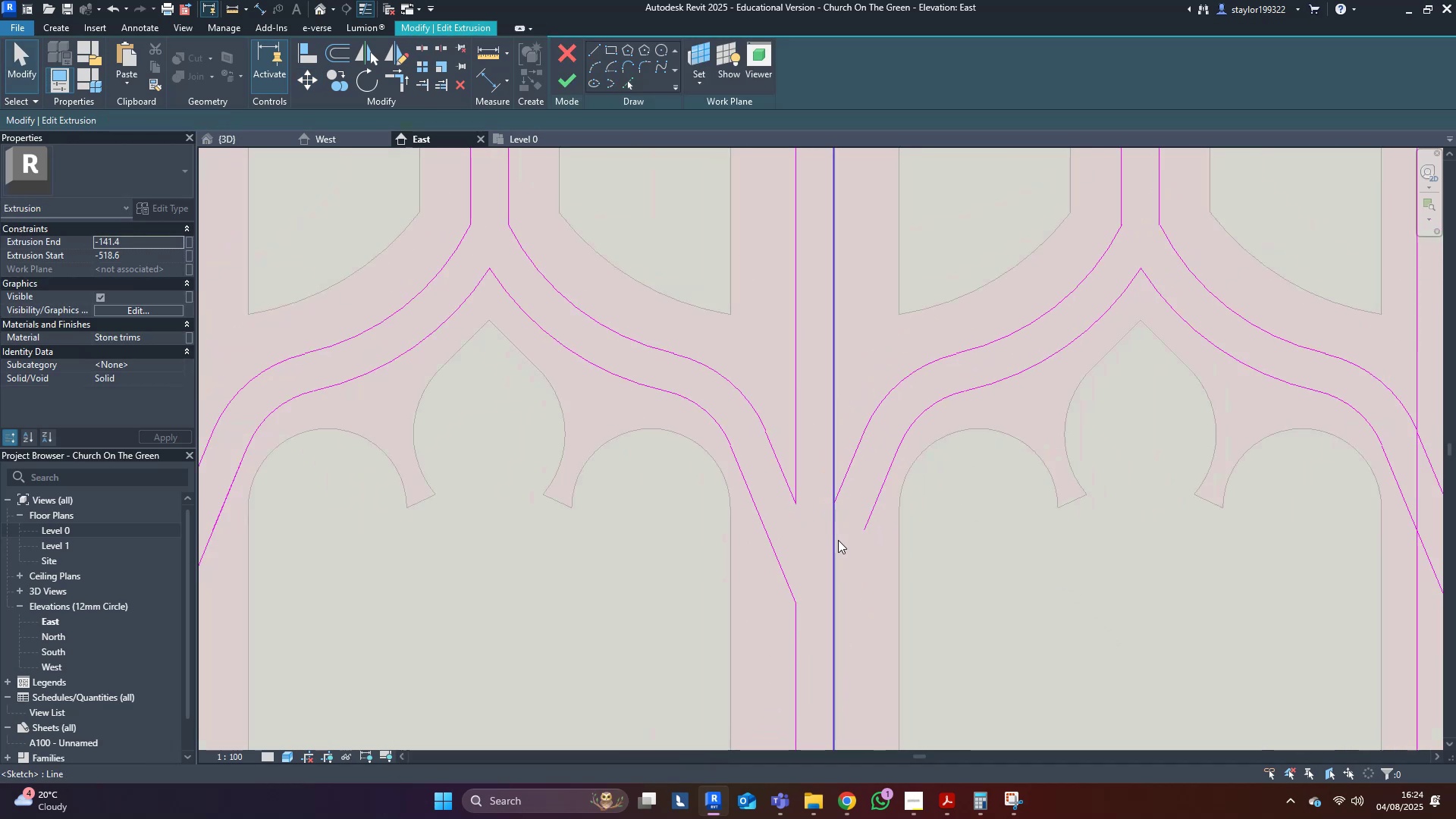 
hold_key(key=S, duration=5.55)
 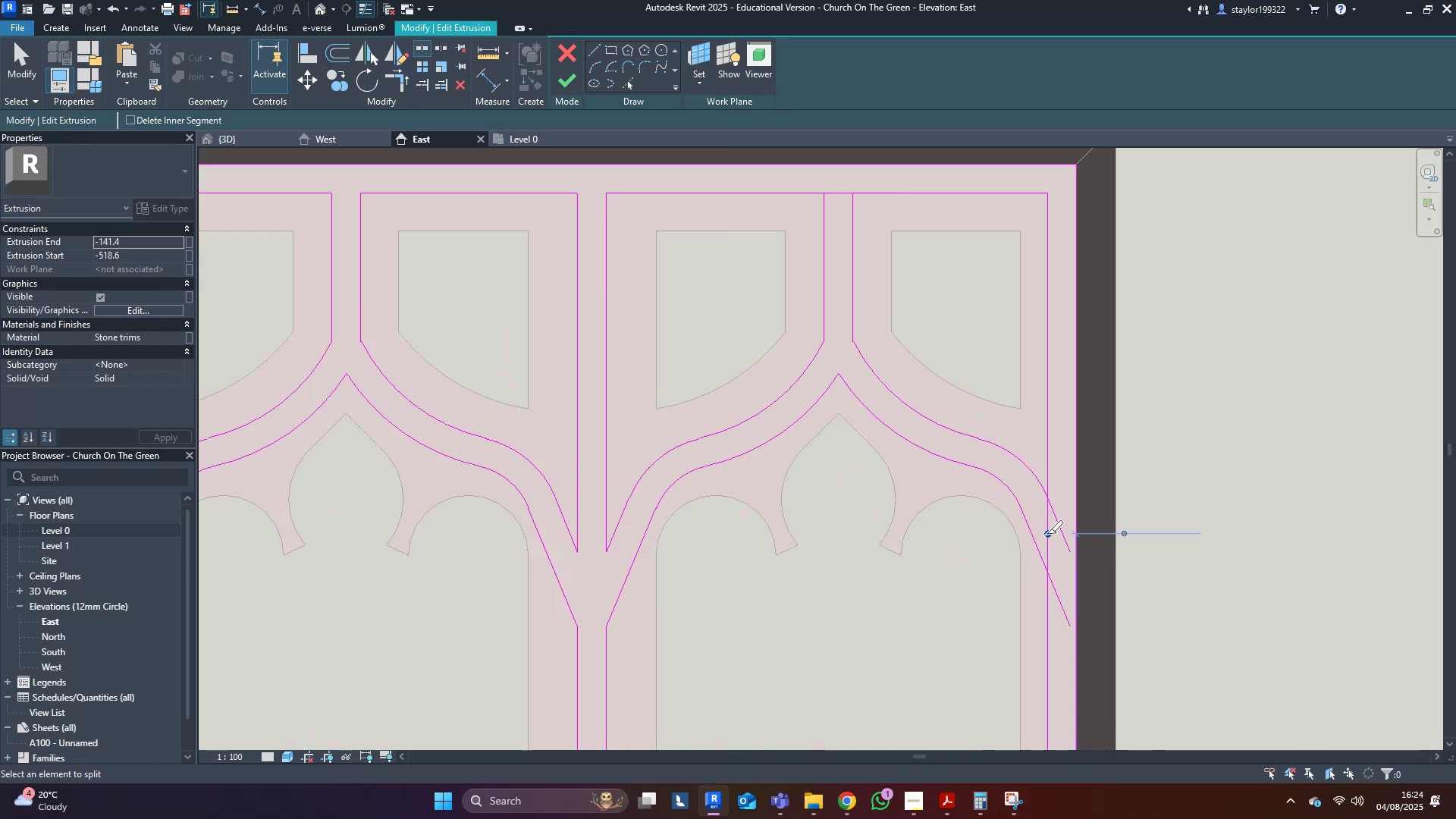 
key(L)
 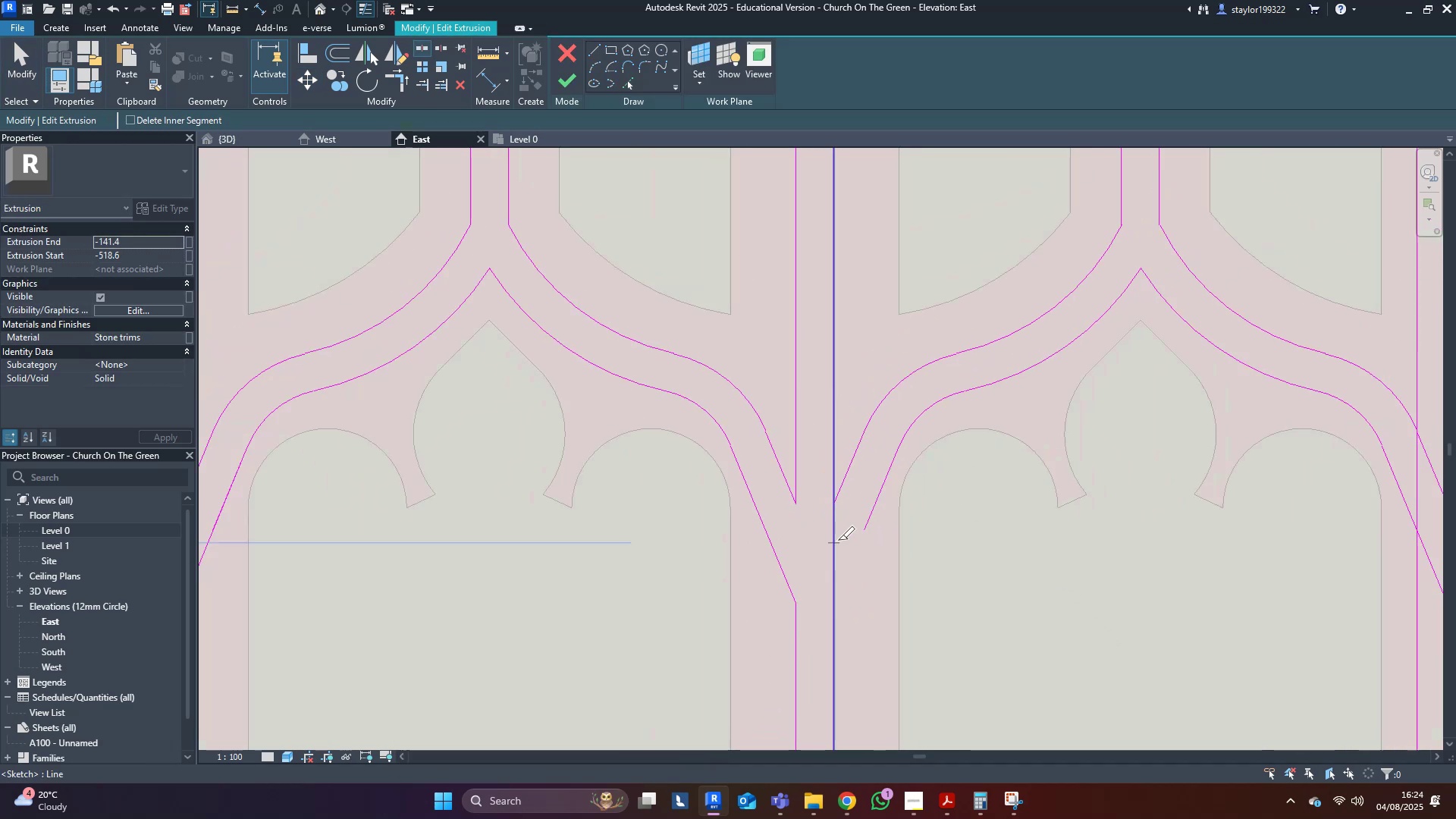 
left_click([838, 540])
 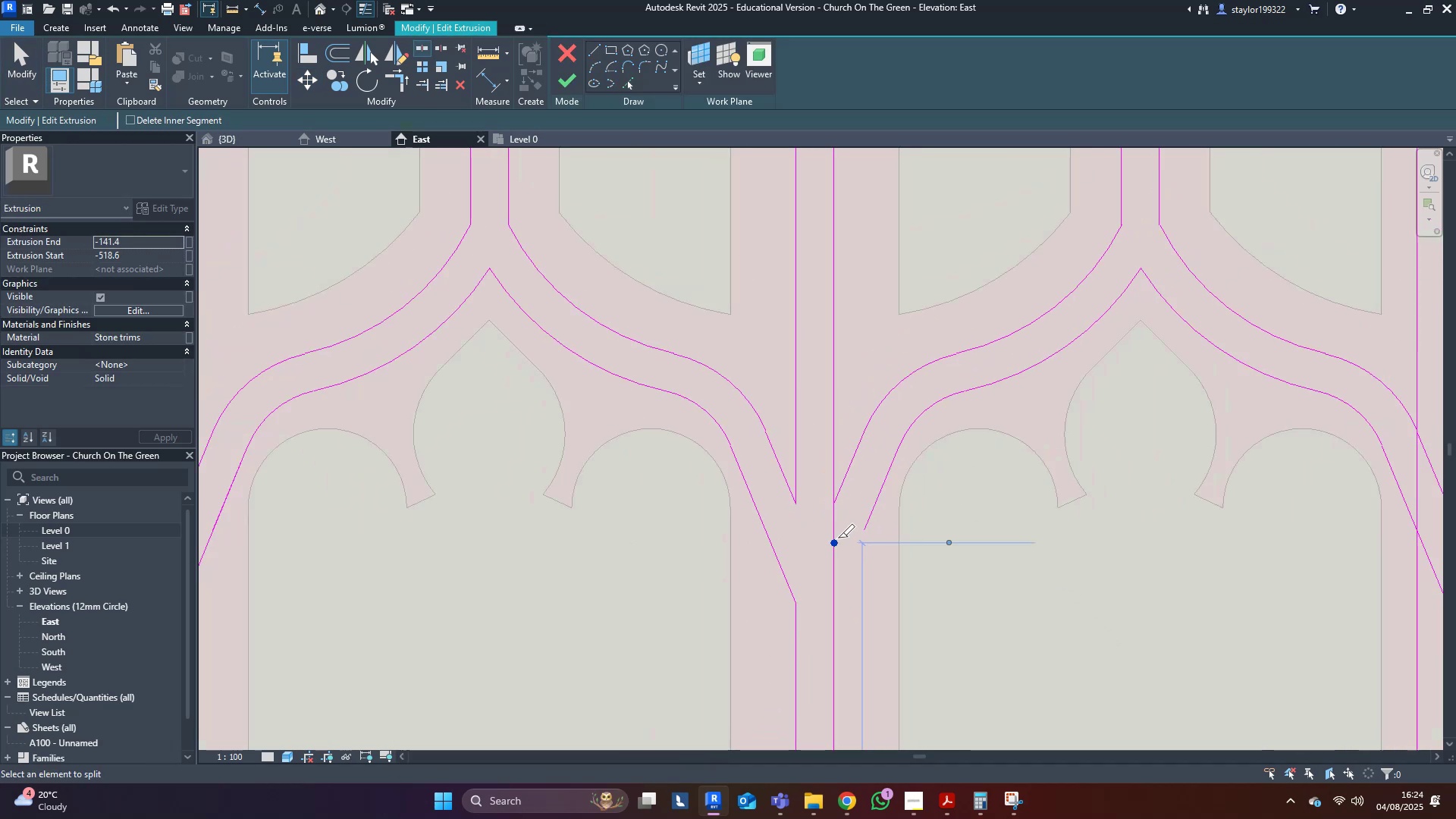 
type(tr)
 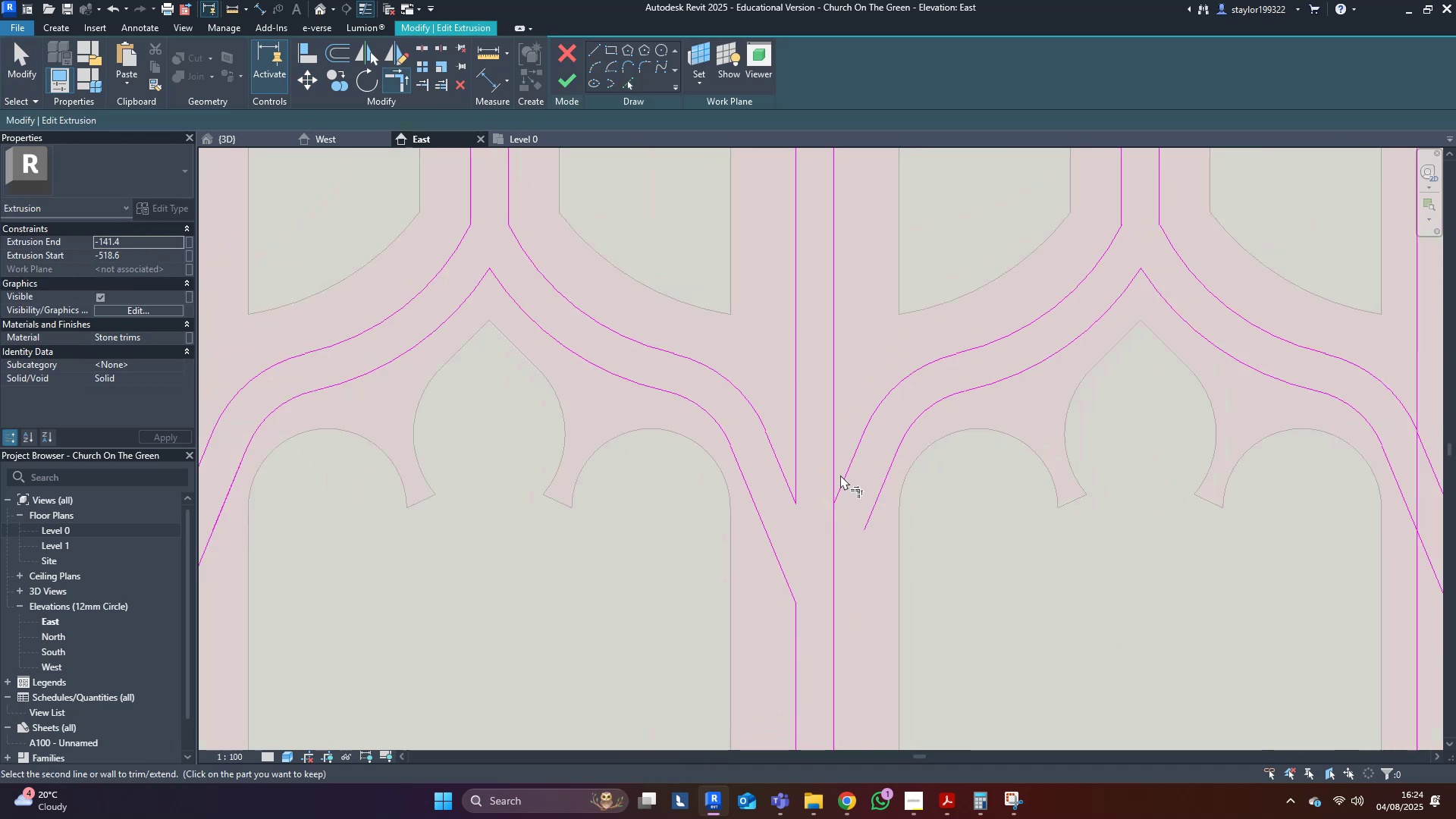 
double_click([830, 465])
 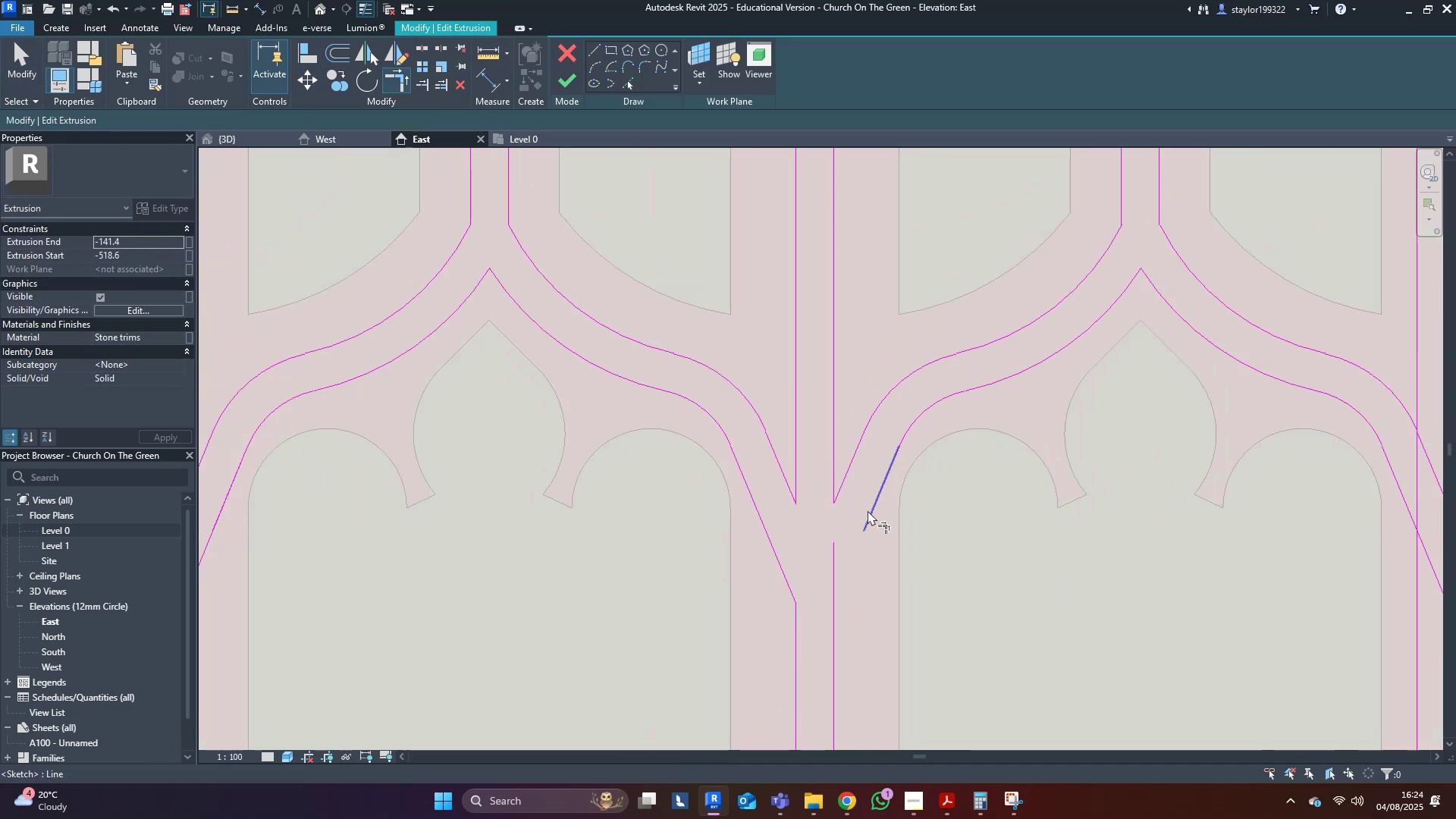 
left_click([873, 517])
 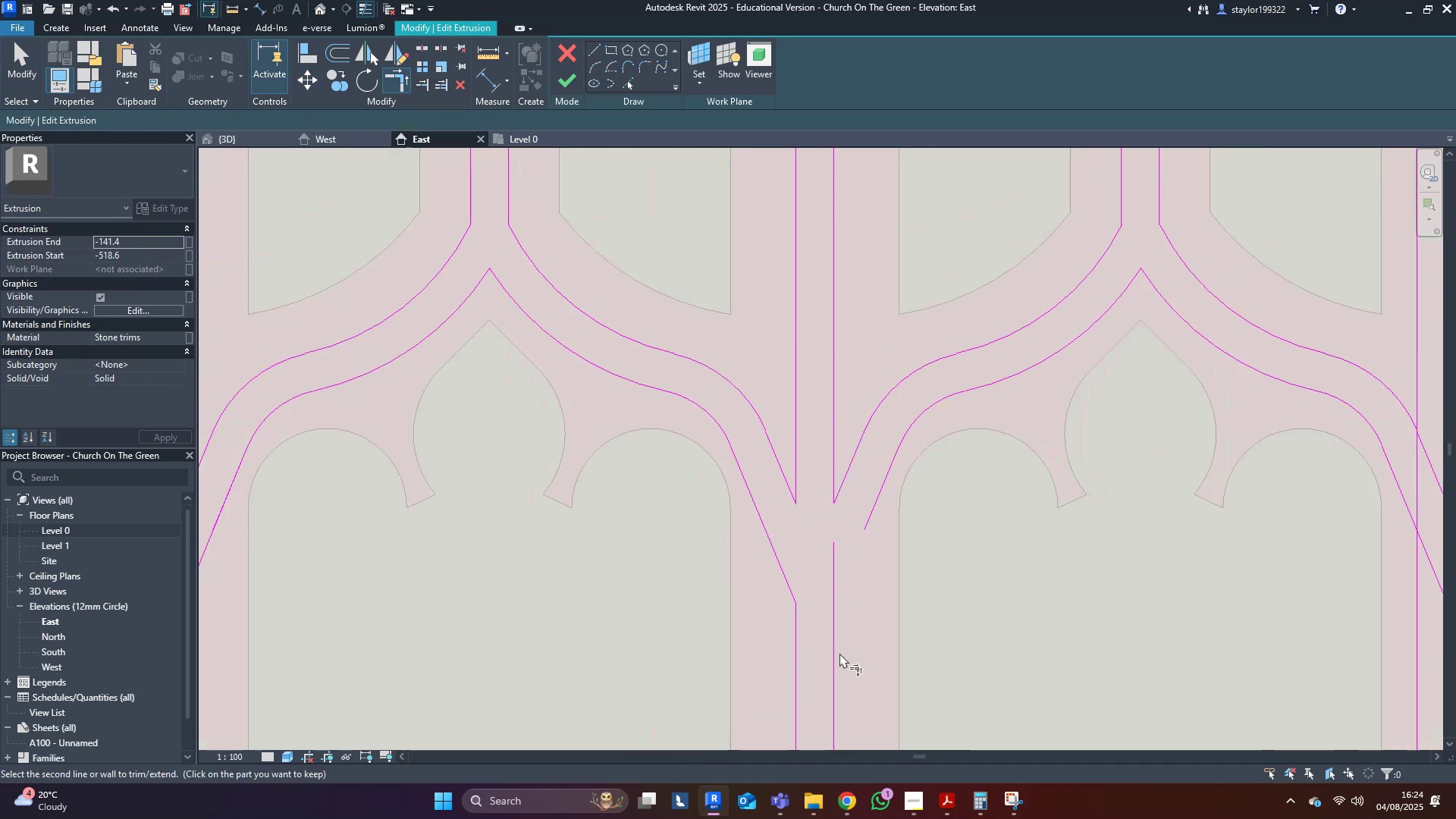 
left_click([833, 654])
 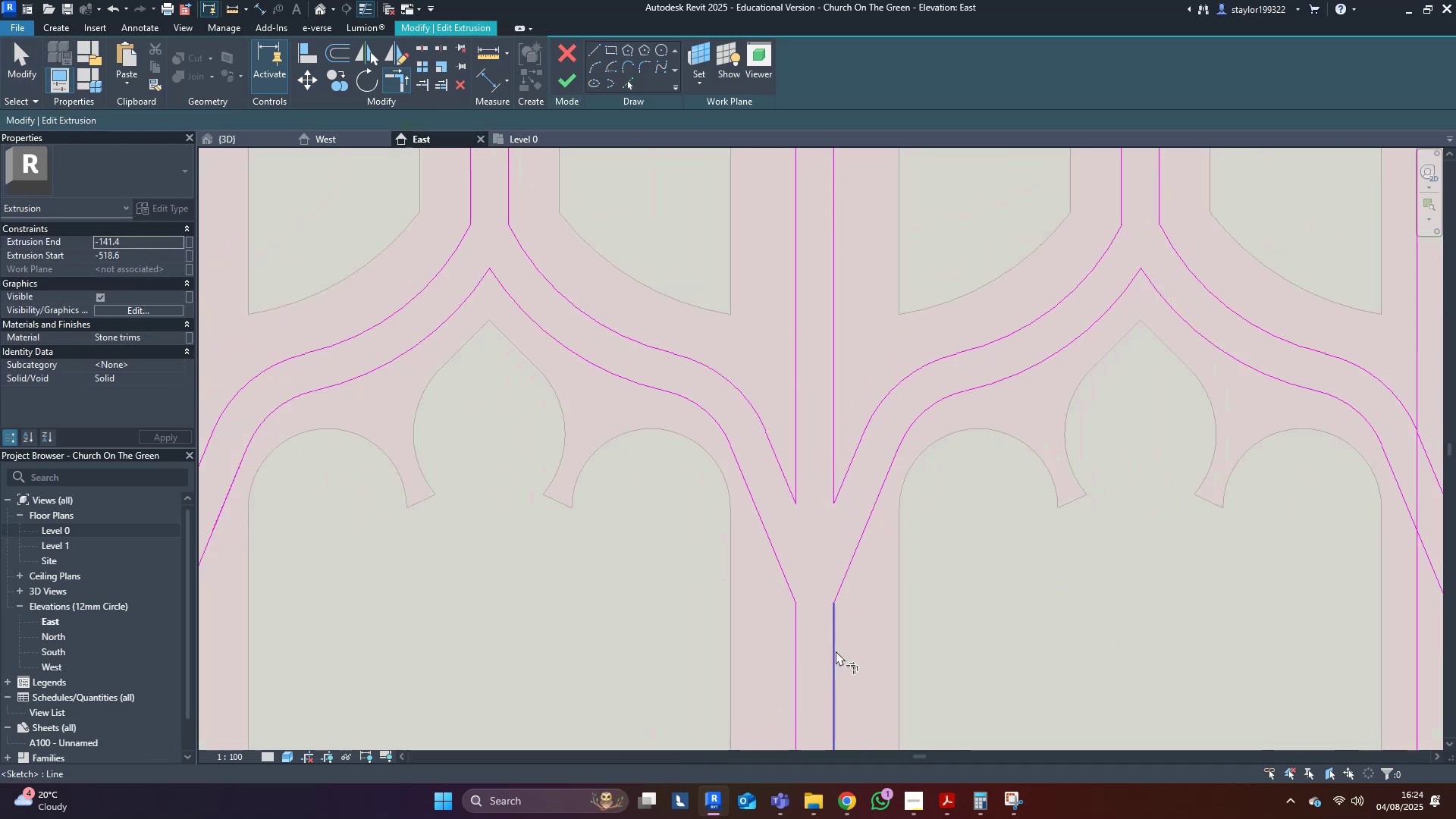 
scroll: coordinate [1161, 594], scroll_direction: down, amount: 2.0
 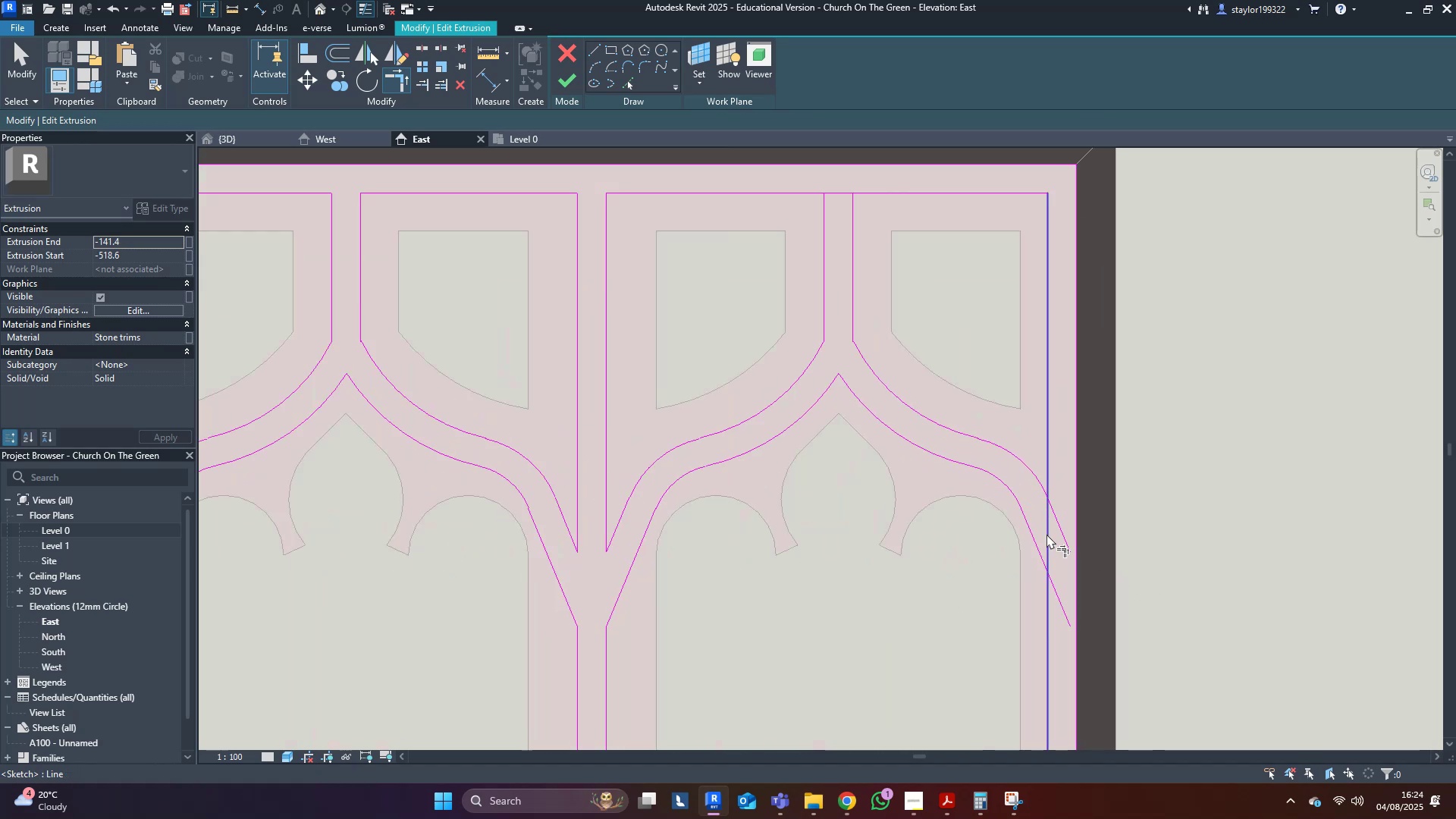 
hold_key(key=S, duration=8.88)
 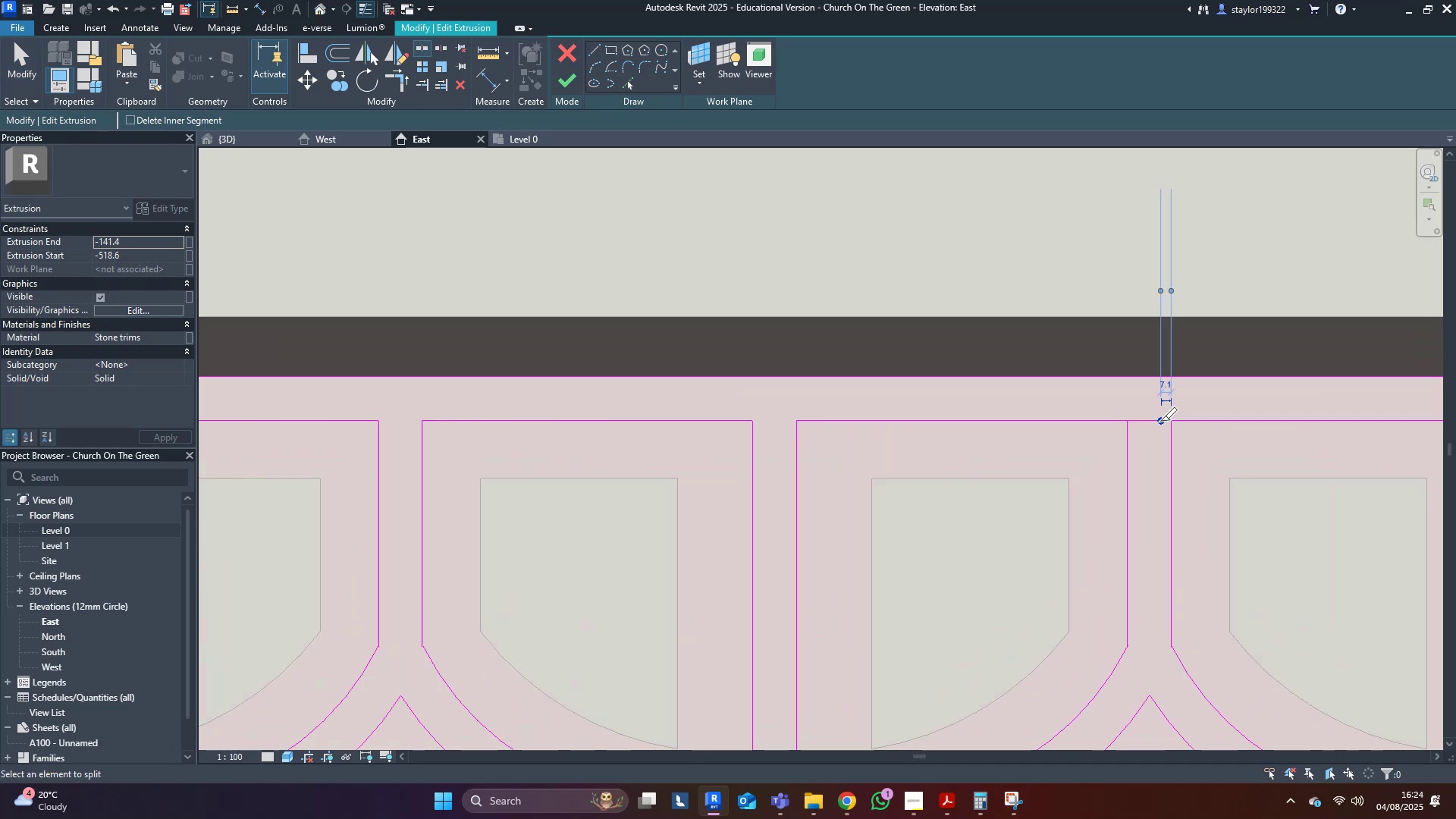 
key(L)
 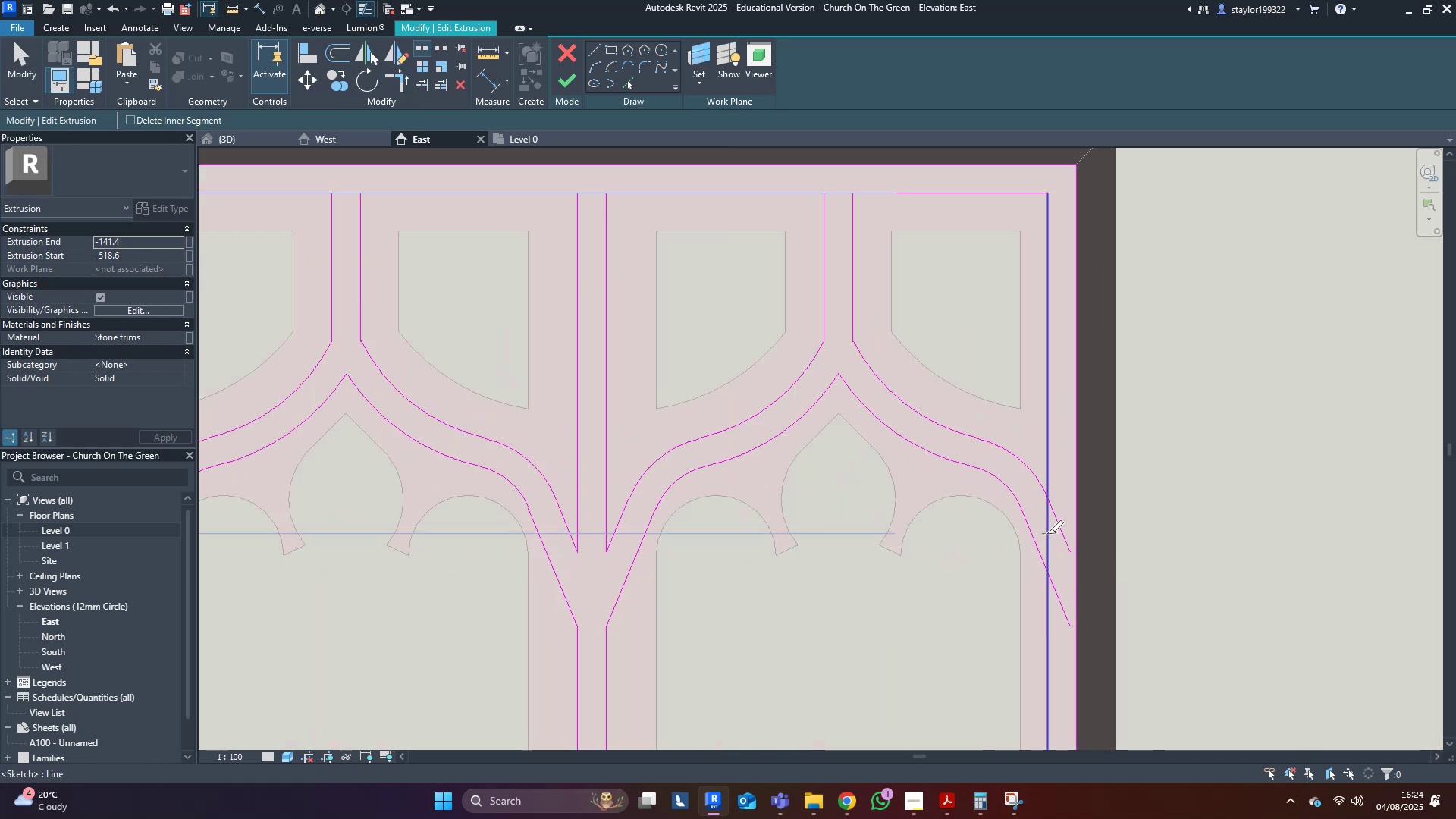 
left_click([1046, 534])
 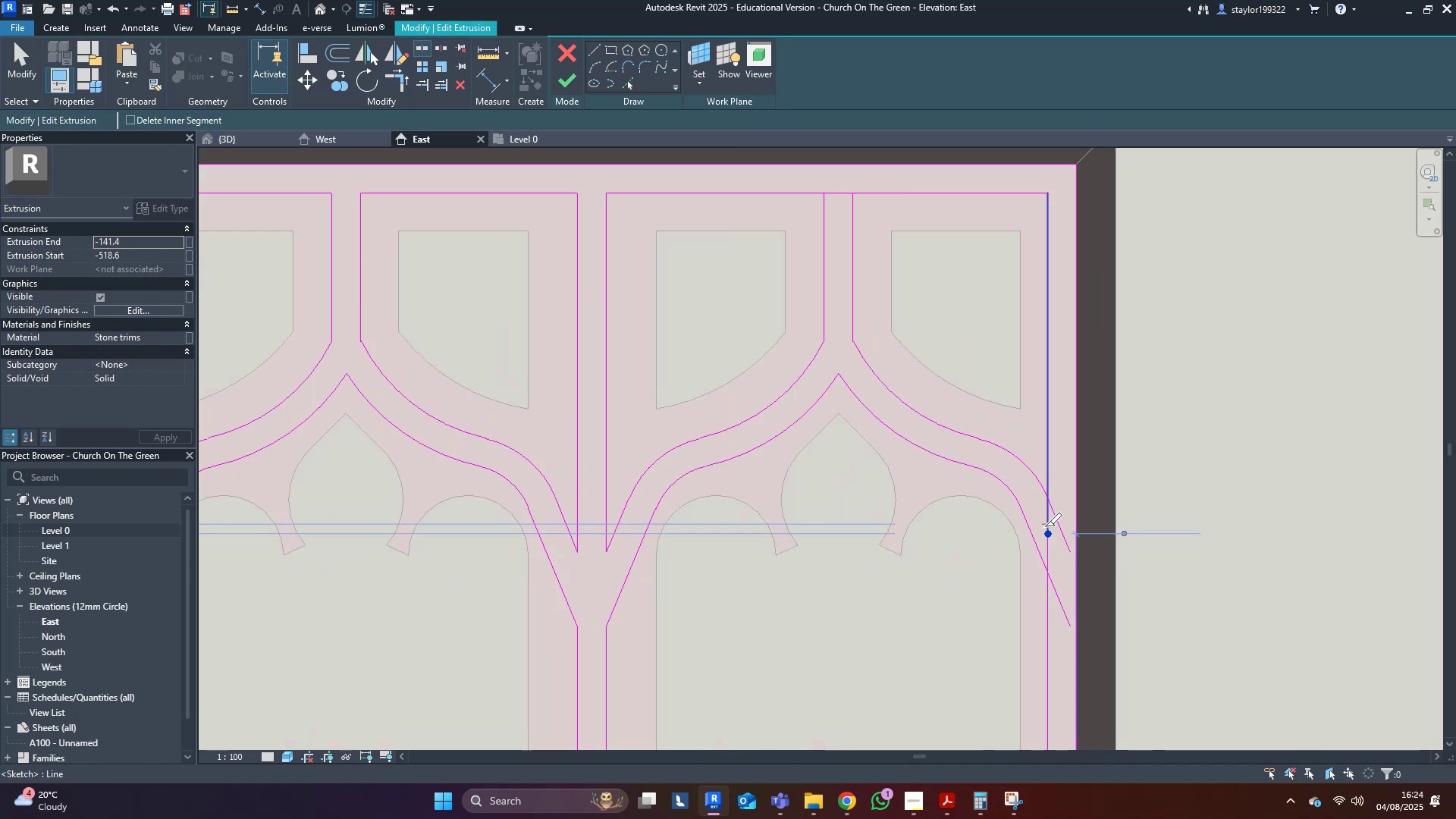 
type(tr)
 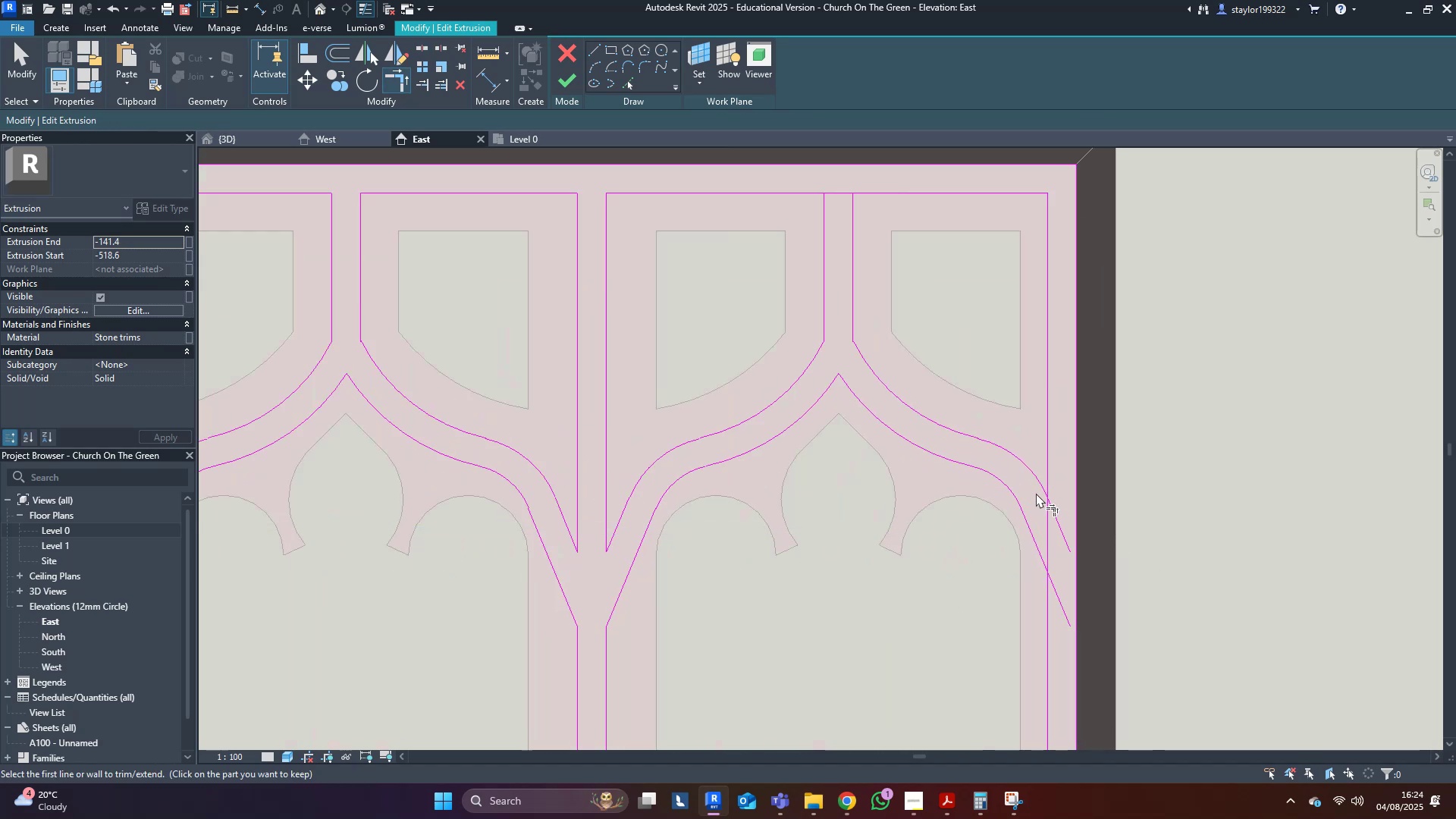 
double_click([1037, 488])
 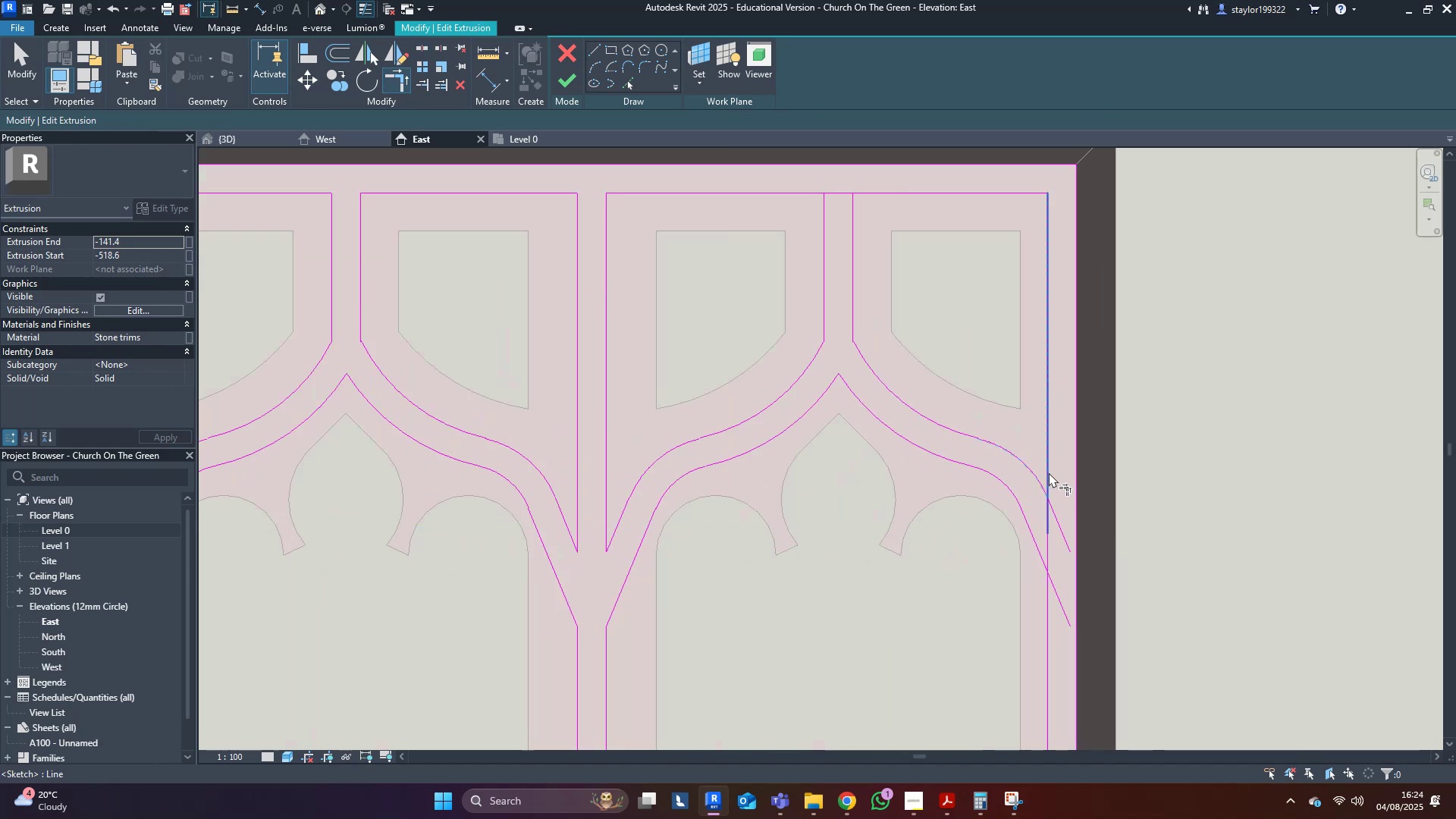 
left_click([1049, 472])
 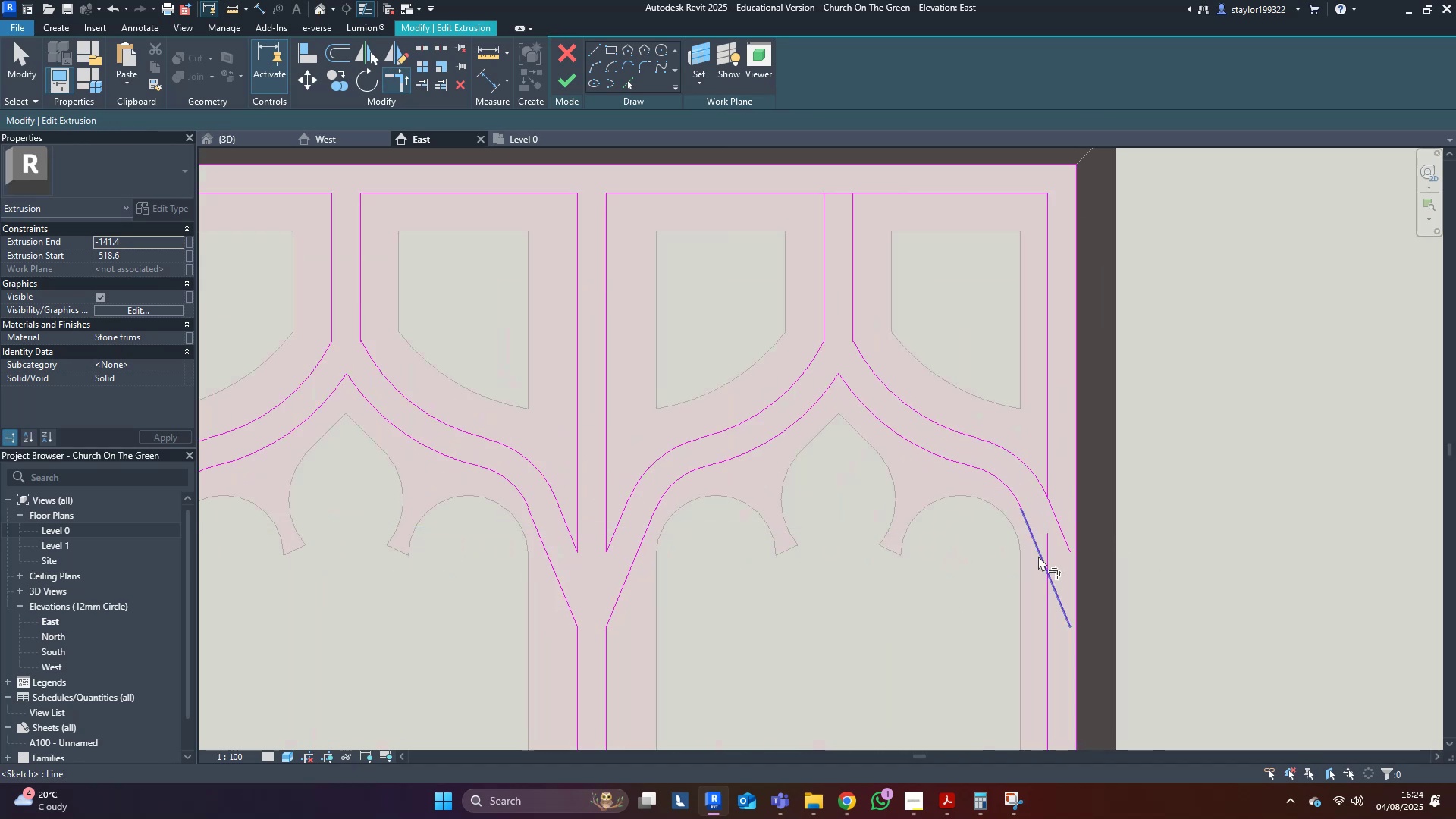 
left_click([1038, 556])
 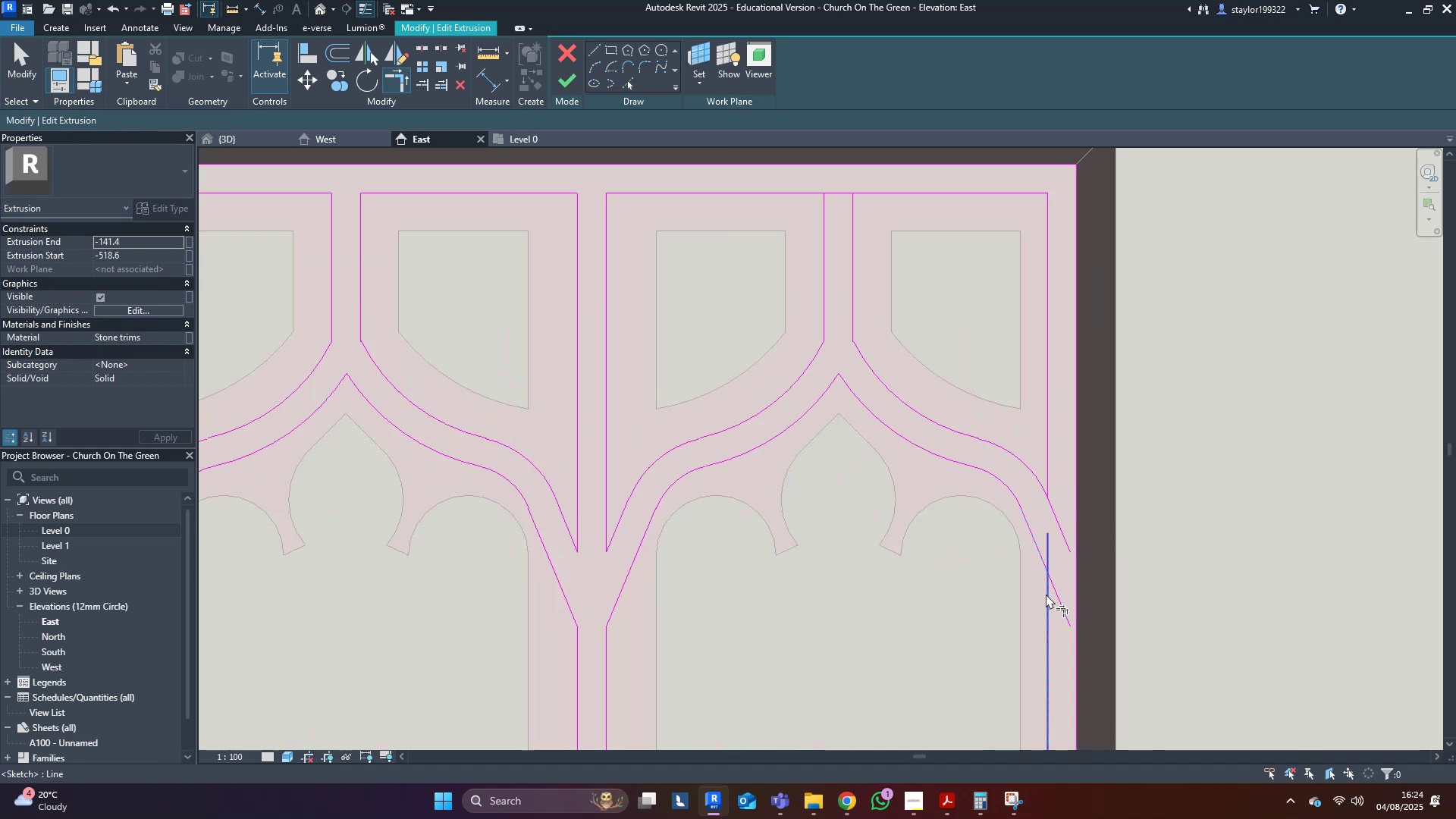 
left_click([1046, 594])
 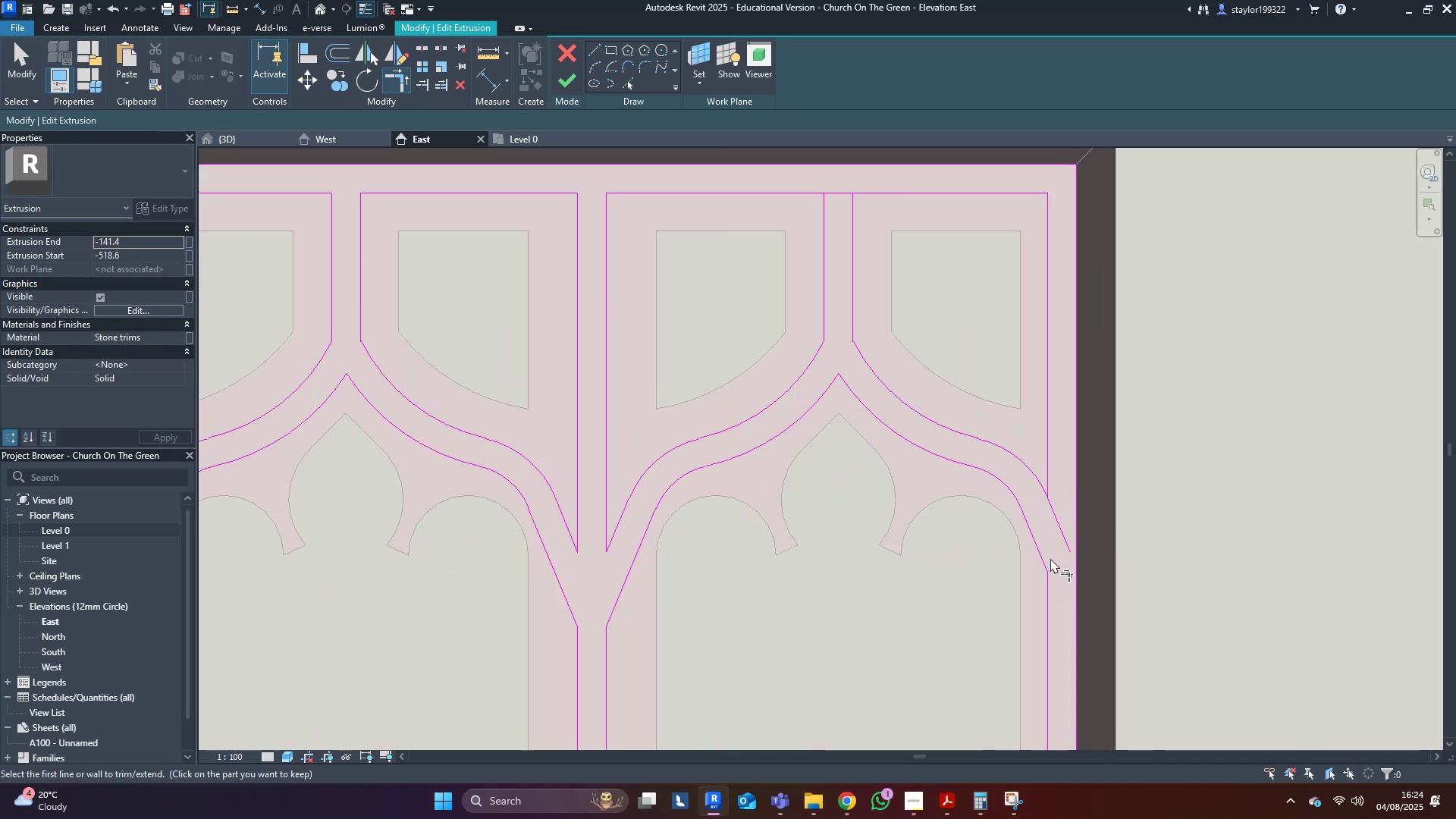 
type(md)
 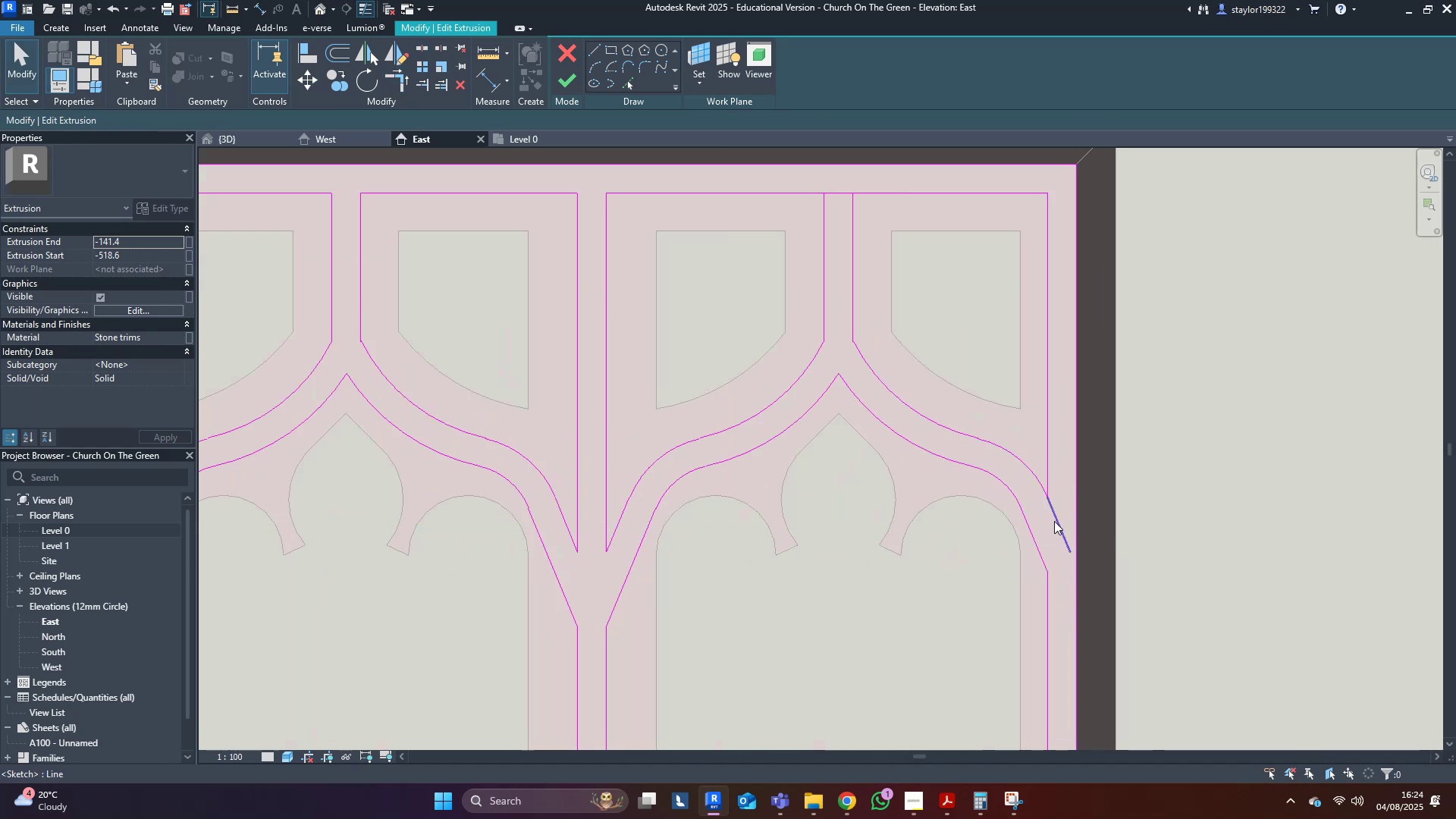 
left_click([1054, 521])
 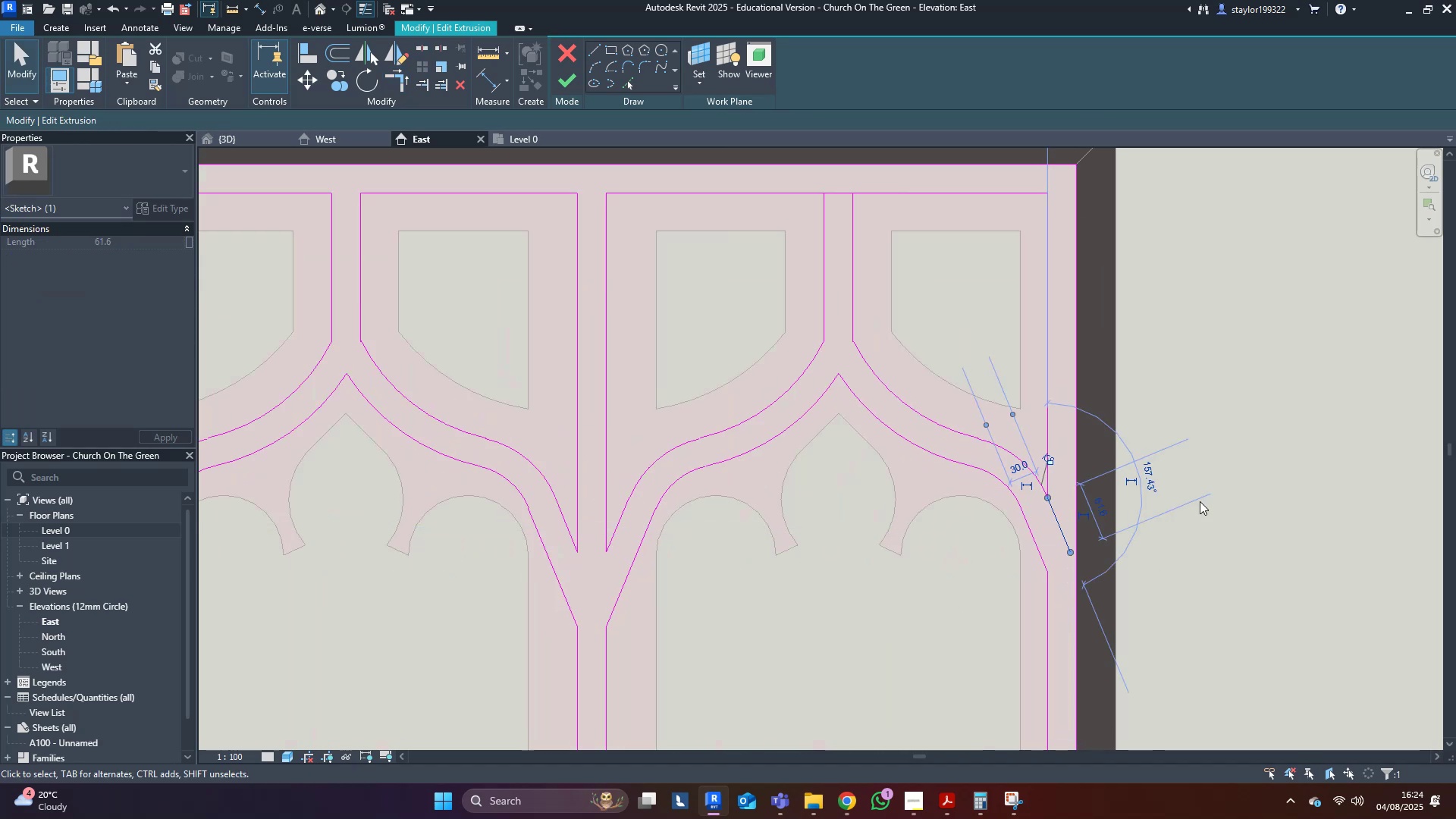 
left_click([1256, 497])
 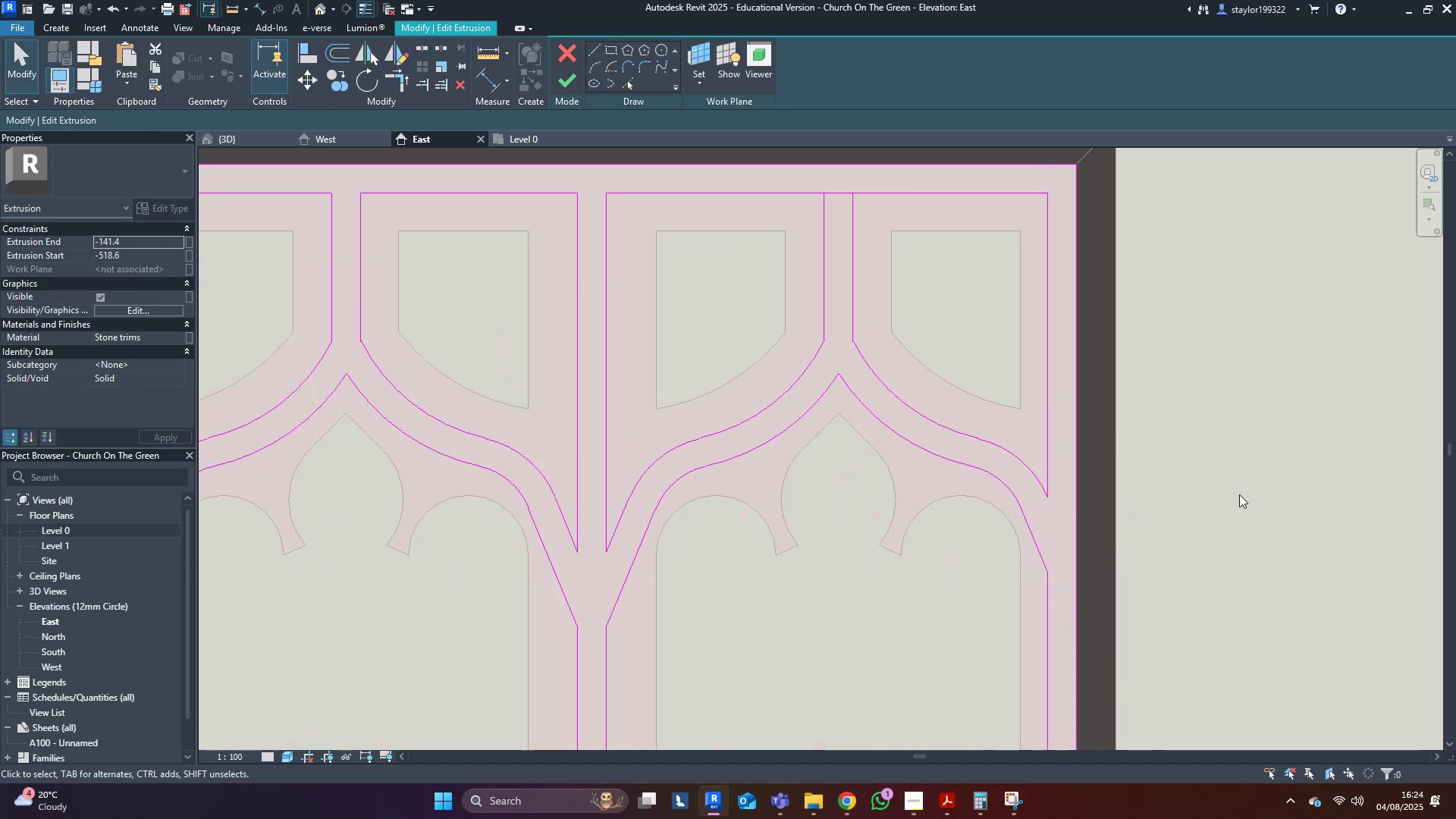 
scroll: coordinate [980, 285], scroll_direction: down, amount: 2.0
 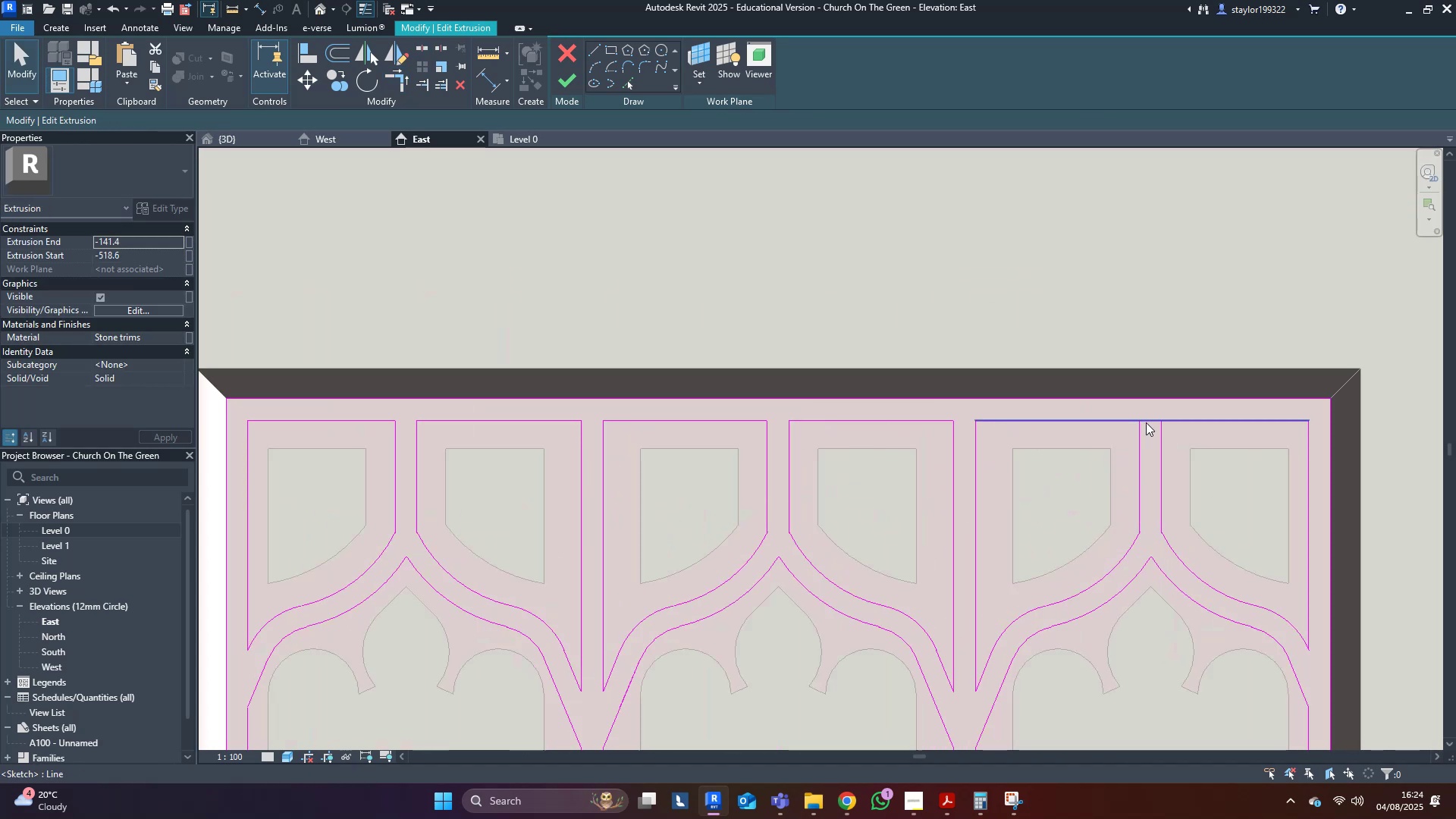 
scroll: coordinate [1154, 421], scroll_direction: up, amount: 5.0
 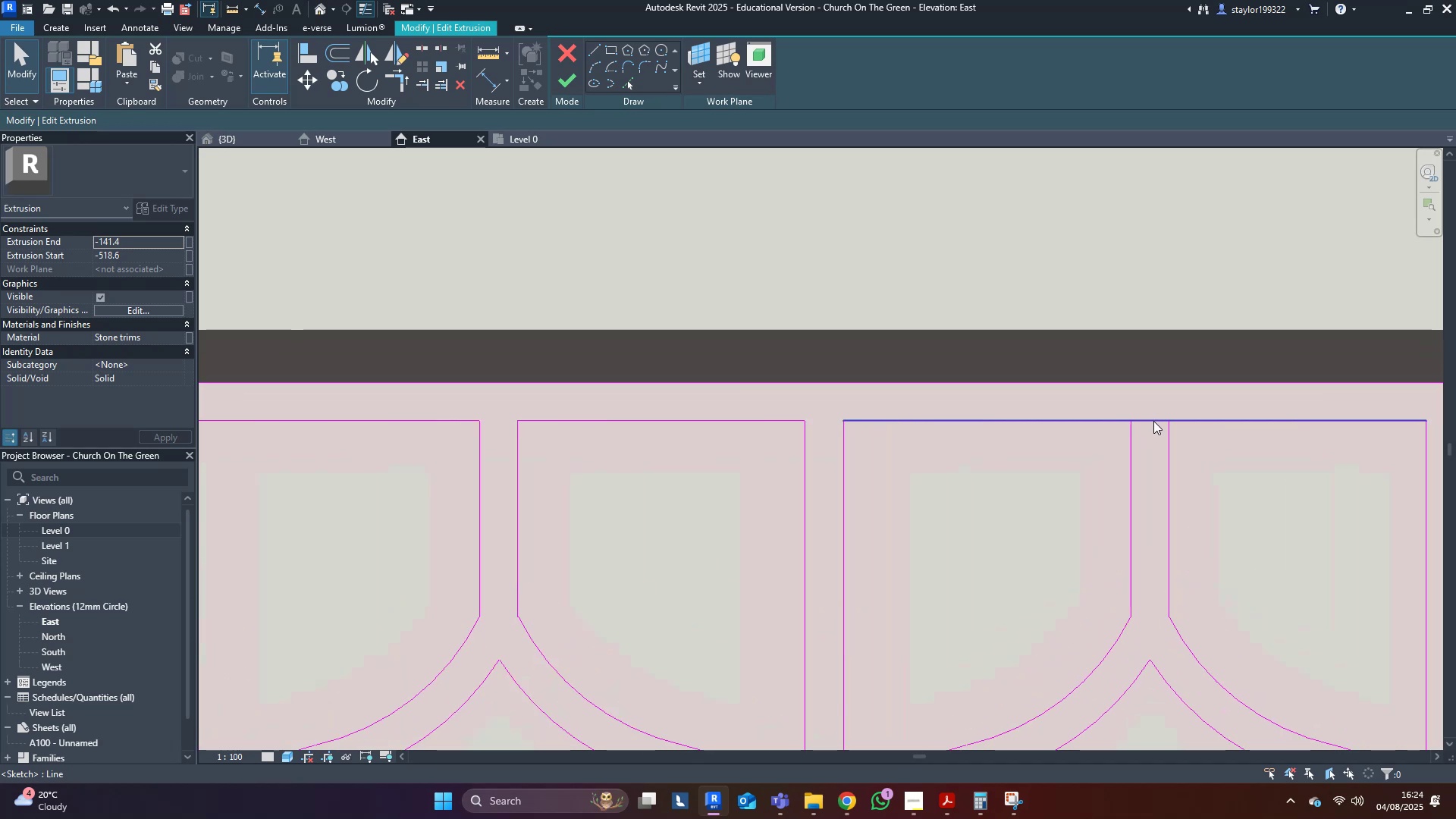 
key(L)
 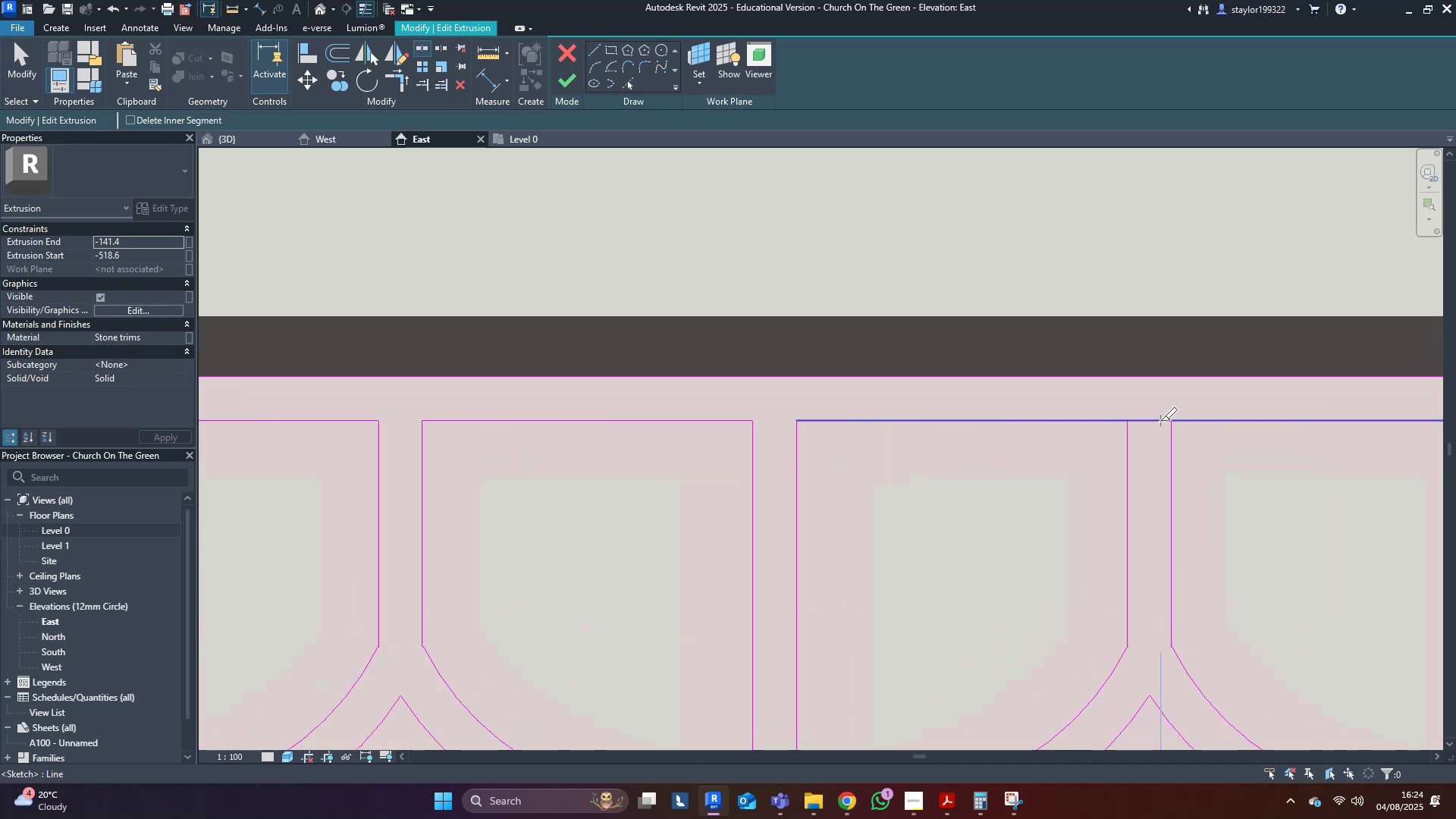 
left_click([1160, 421])
 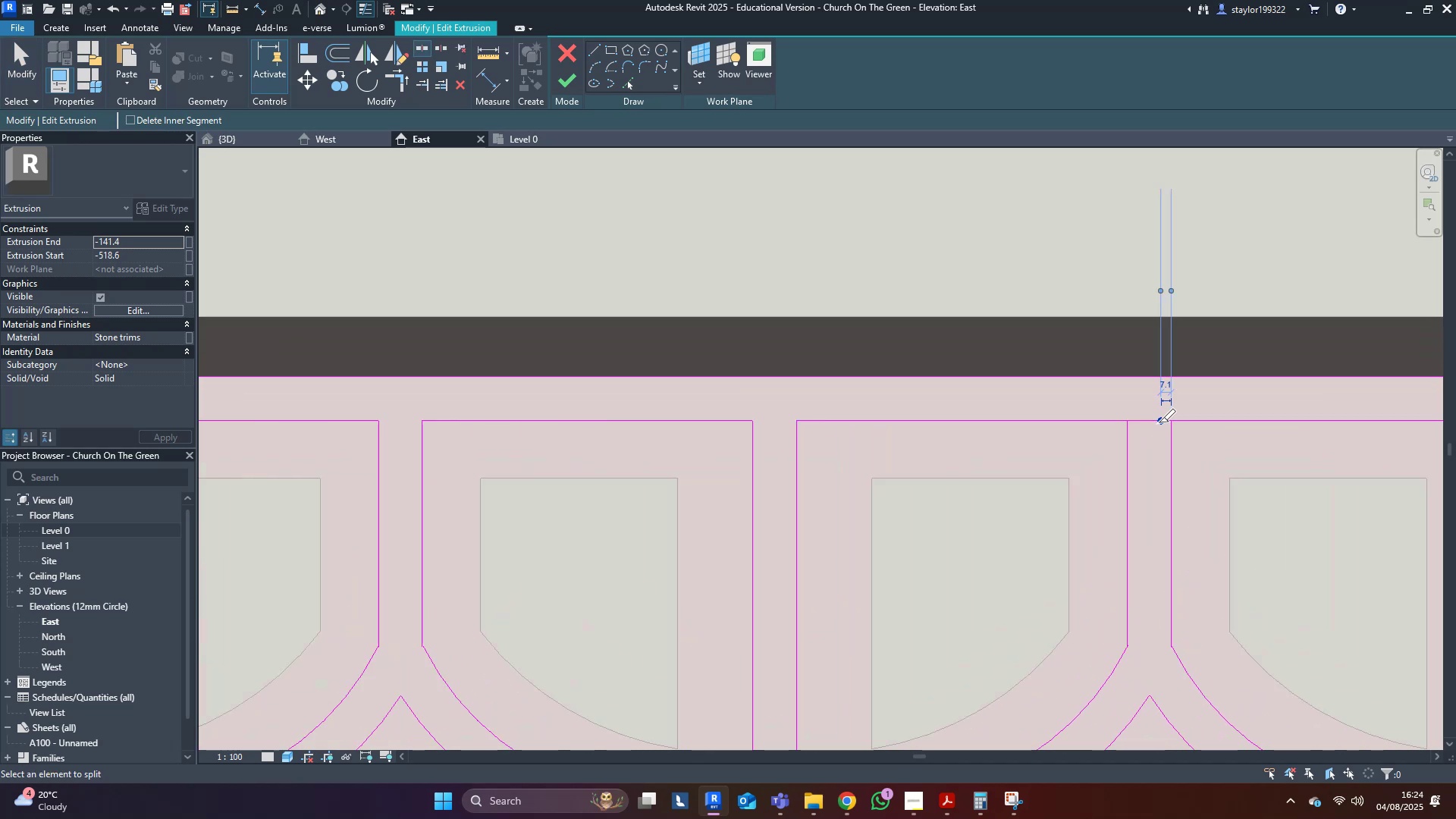 
type(tr)
 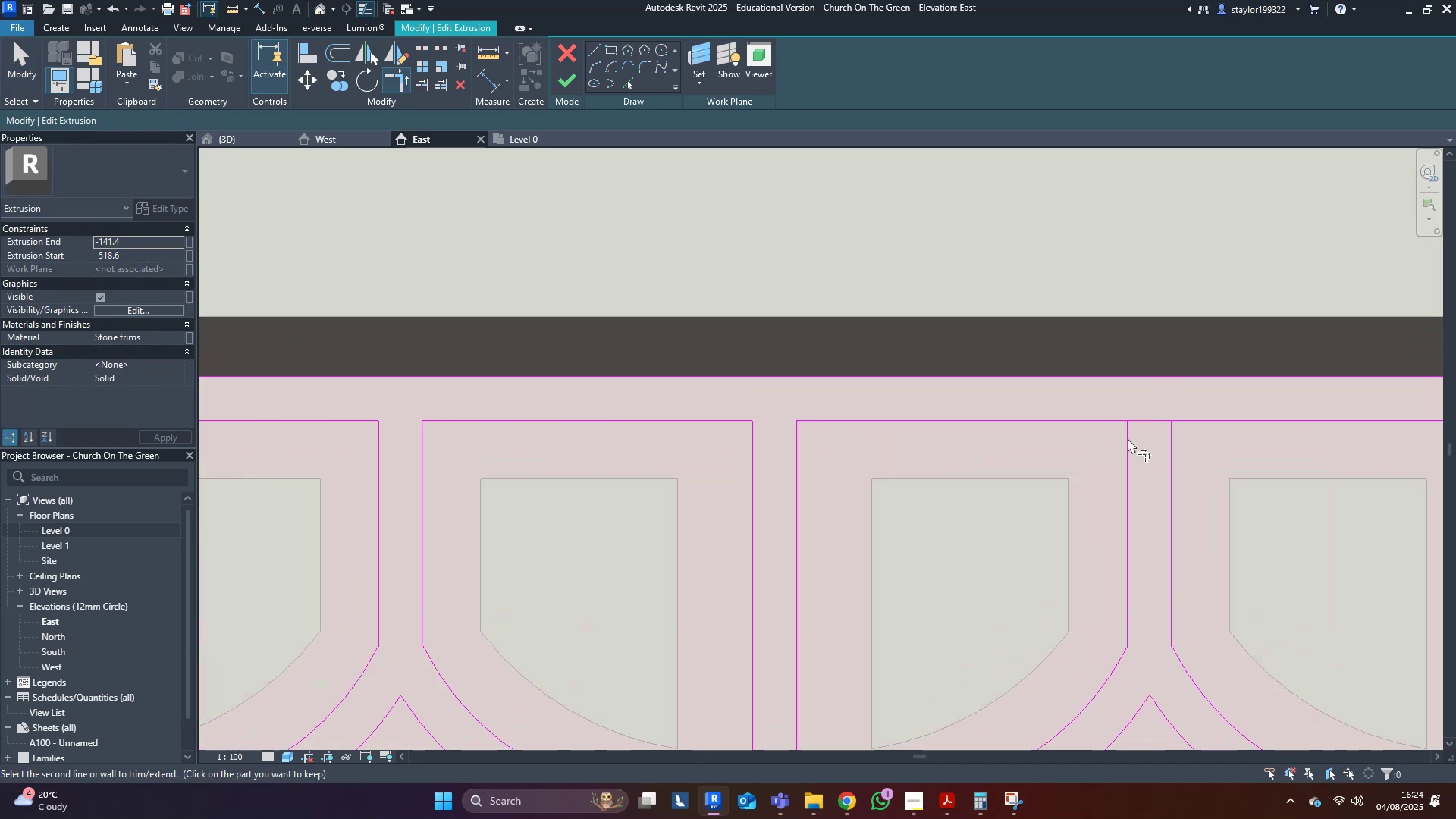 
double_click([1107, 422])
 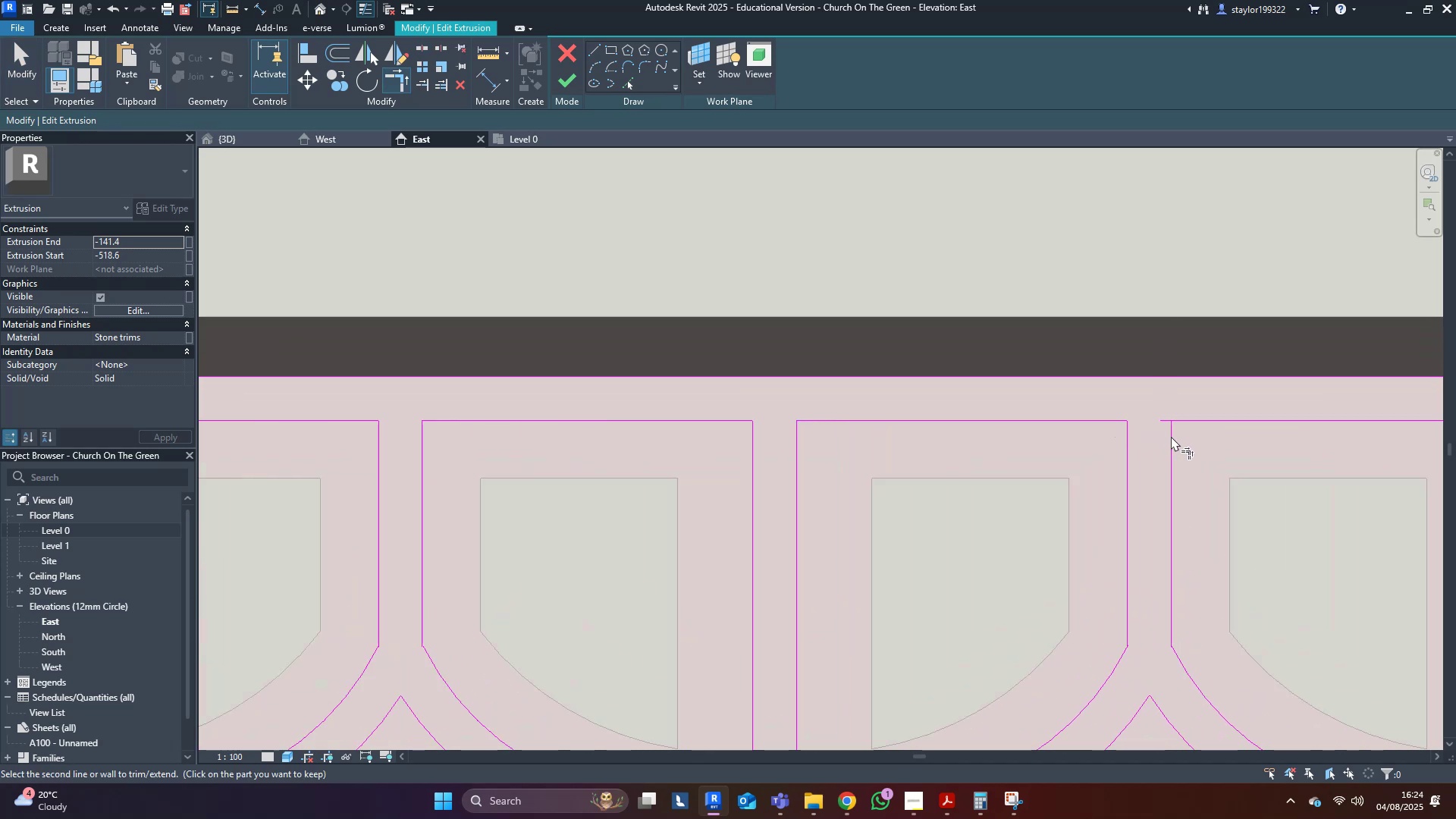 
double_click([1181, 421])
 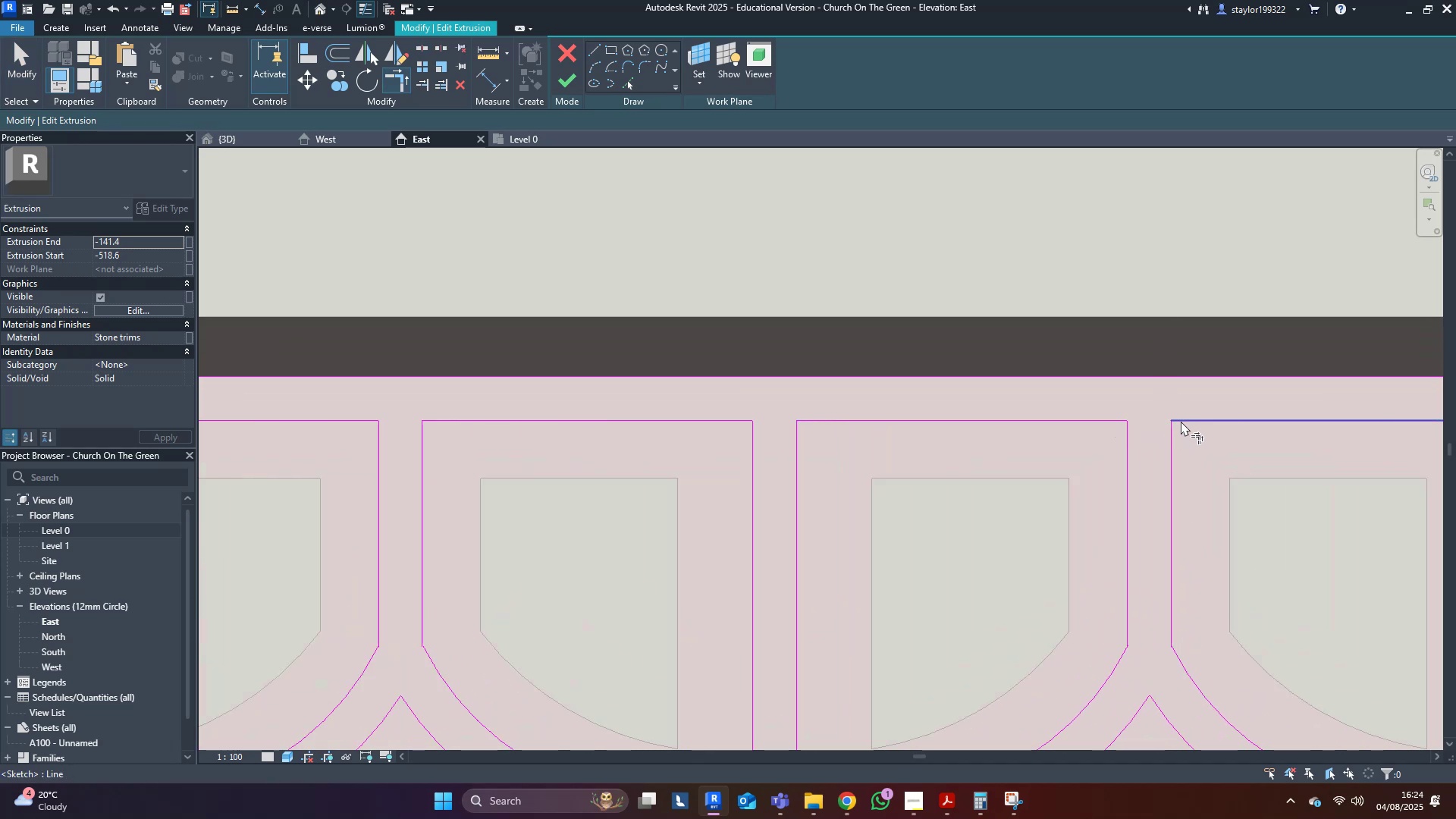 
scroll: coordinate [983, 447], scroll_direction: down, amount: 13.0
 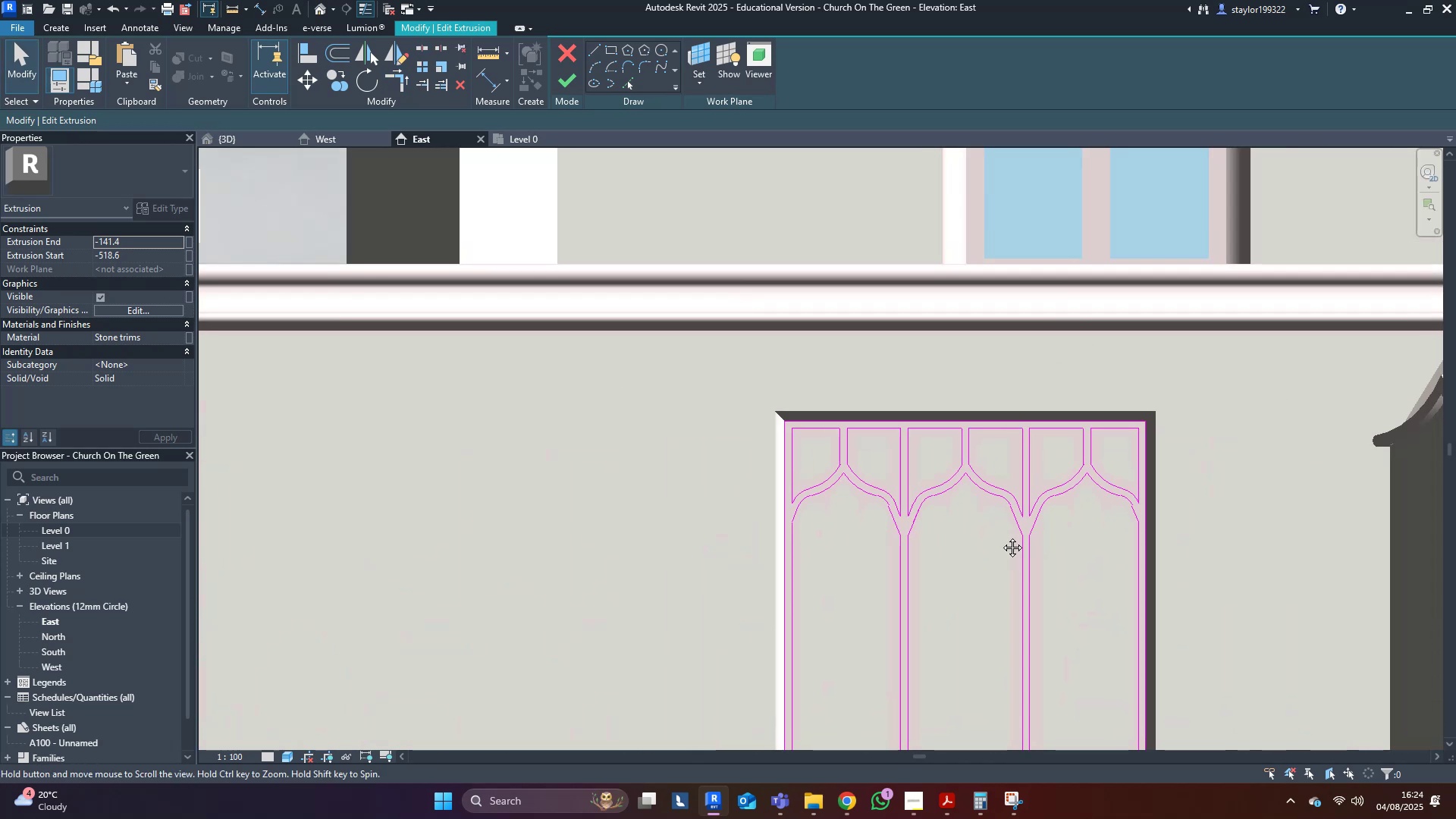 
type(md)
 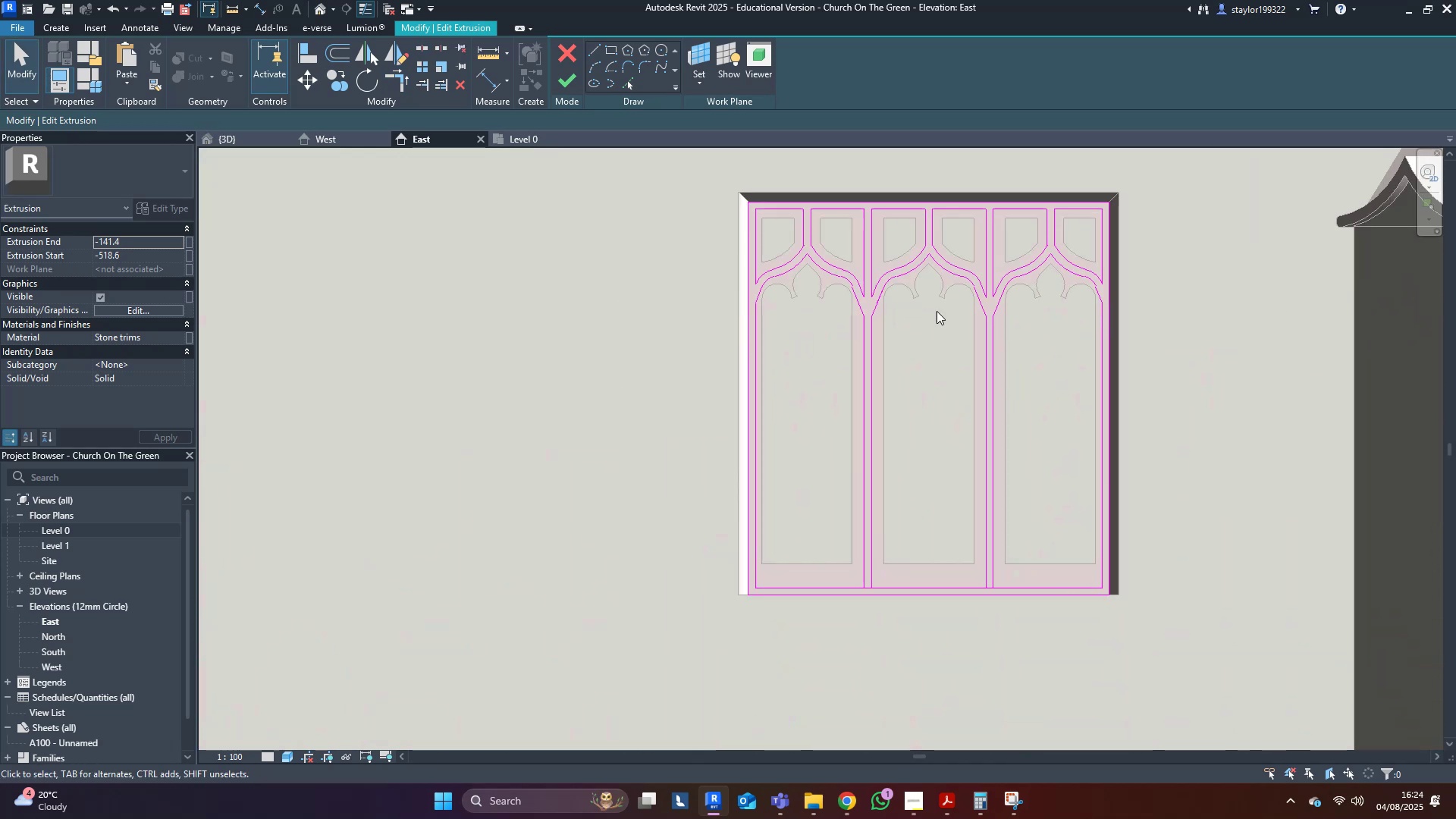 
scroll: coordinate [905, 566], scroll_direction: up, amount: 5.0
 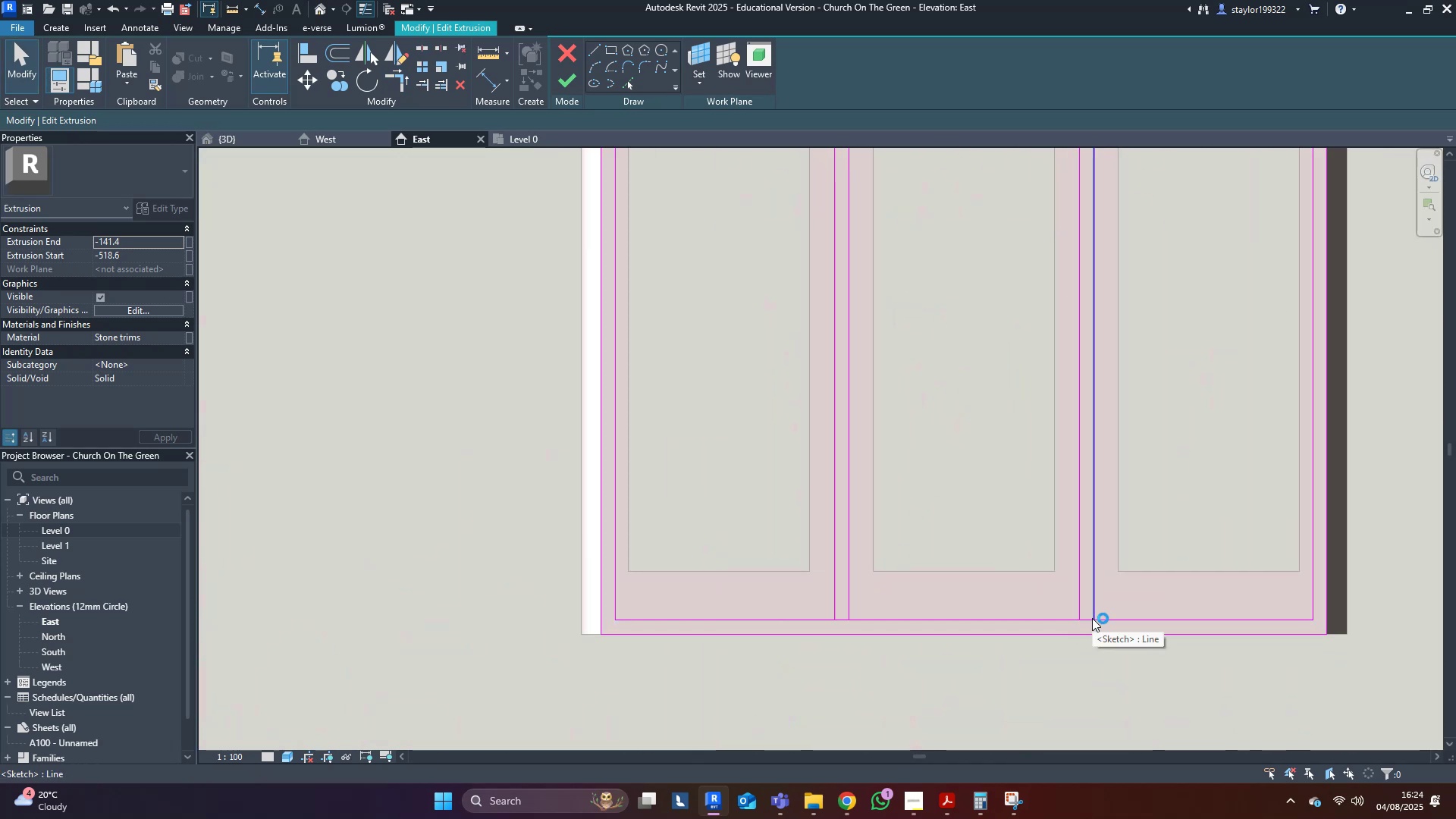 
type(sl)
 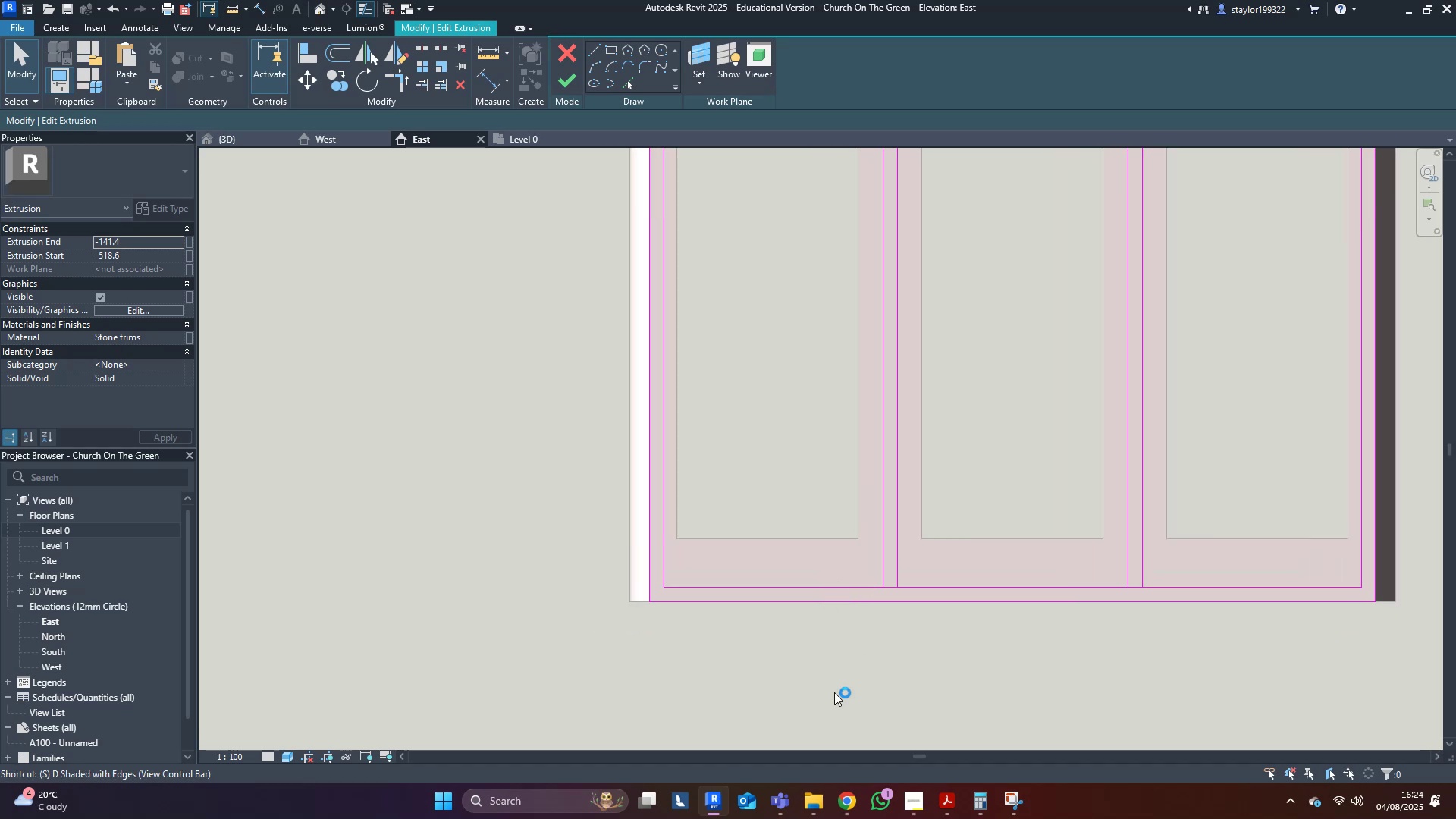 
scroll: coordinate [913, 610], scroll_direction: up, amount: 4.0
 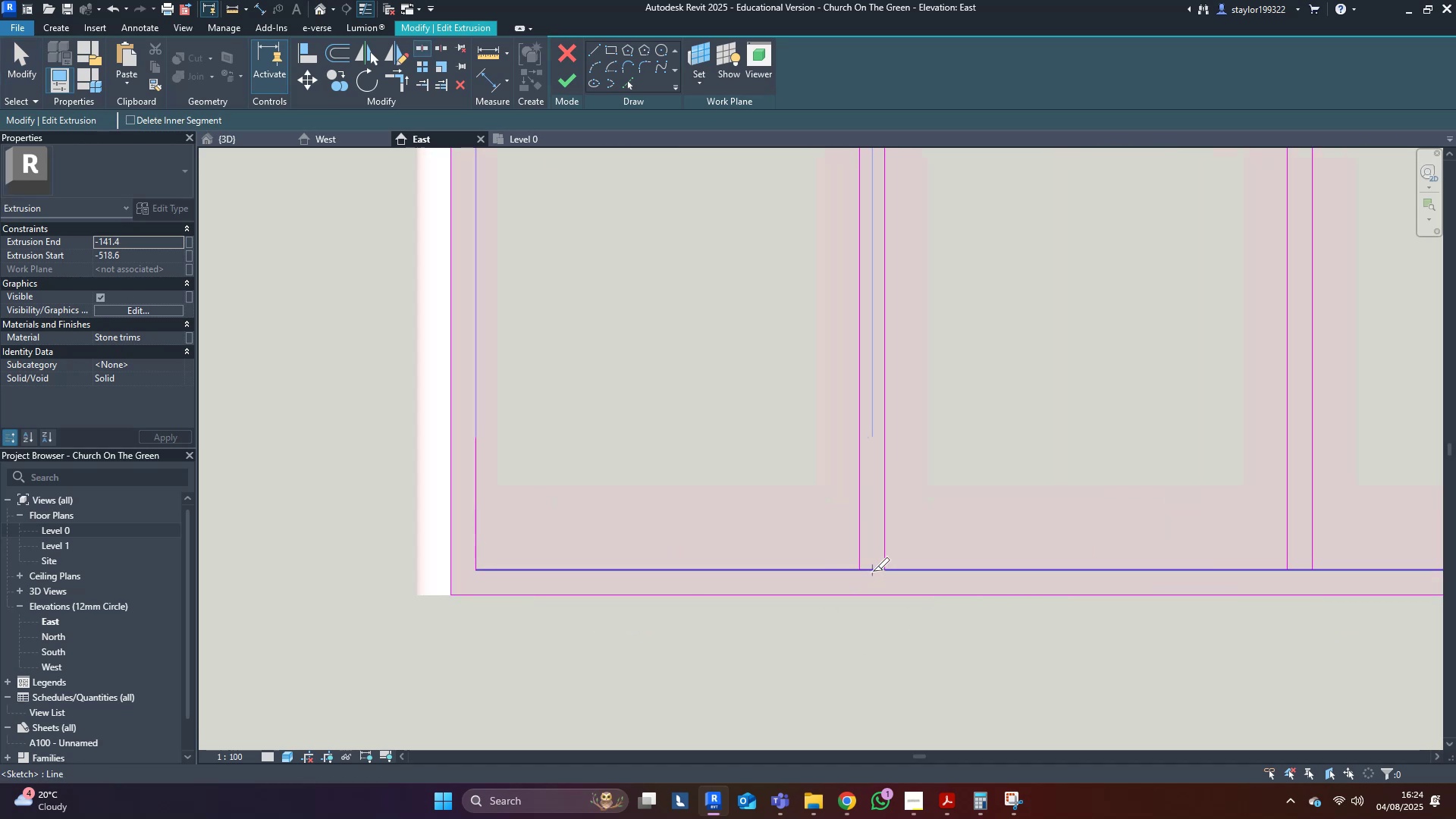 
left_click([874, 571])
 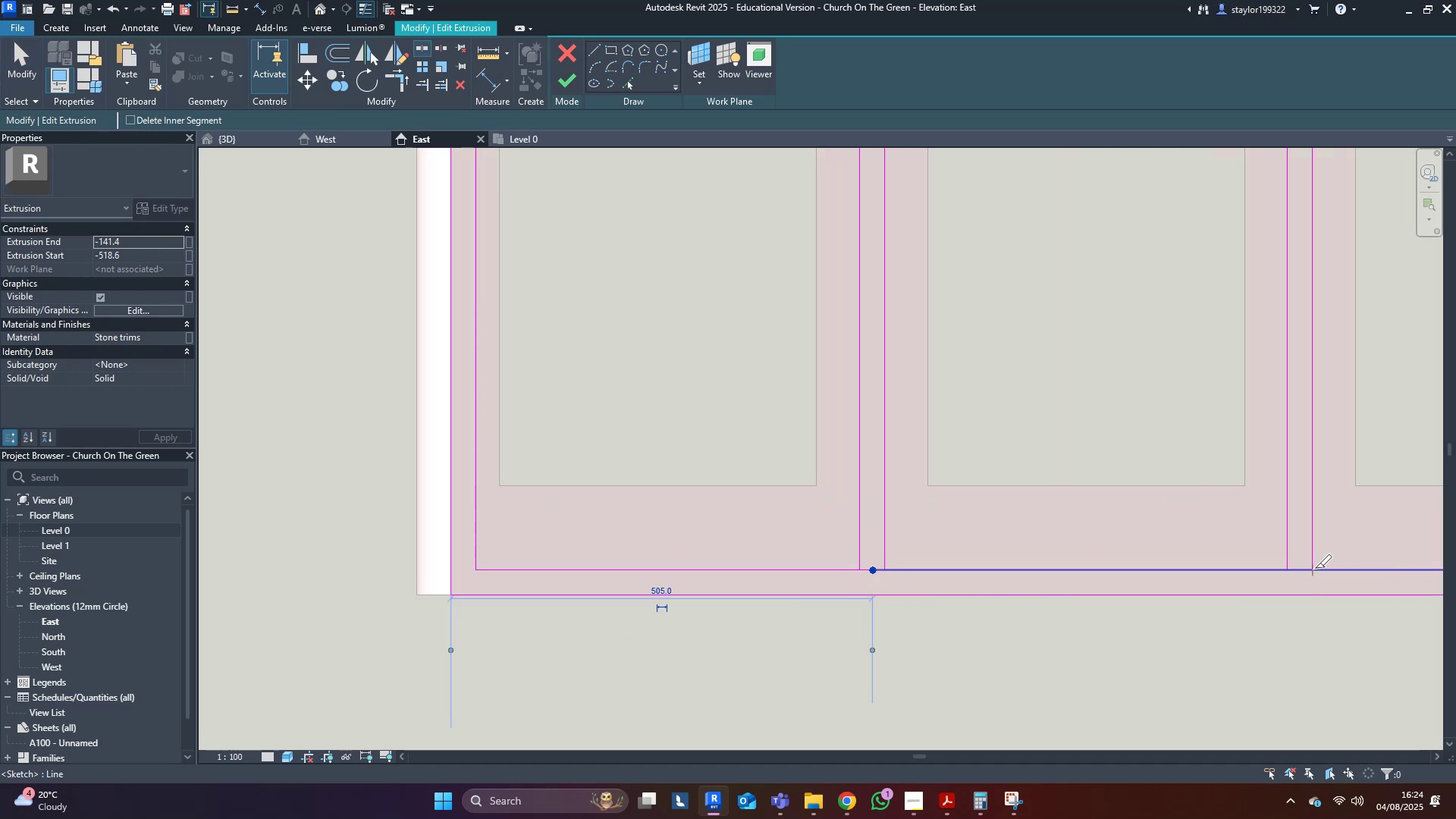 
left_click([1298, 568])
 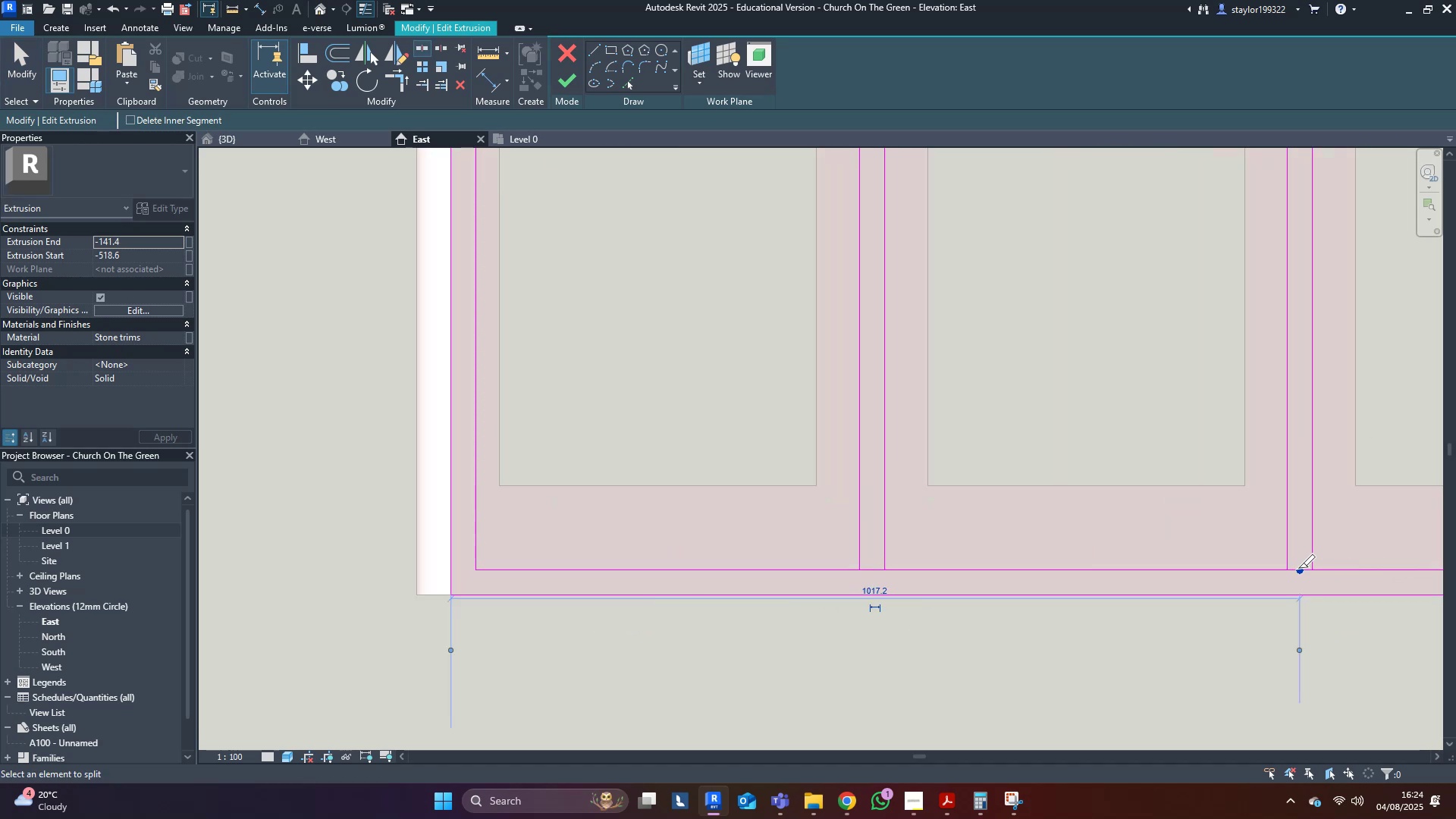 
type(tr)
 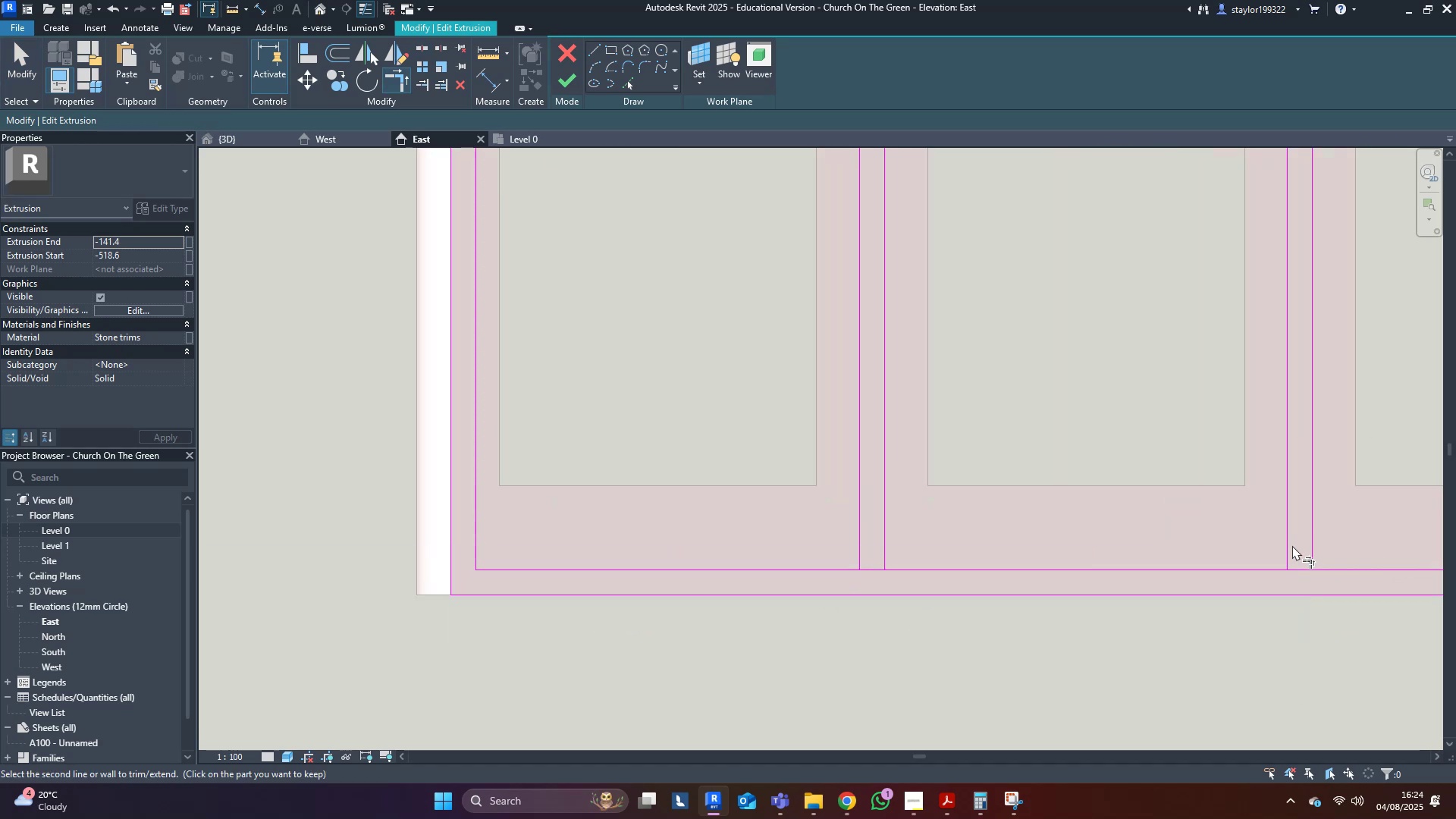 
double_click([1262, 581])
 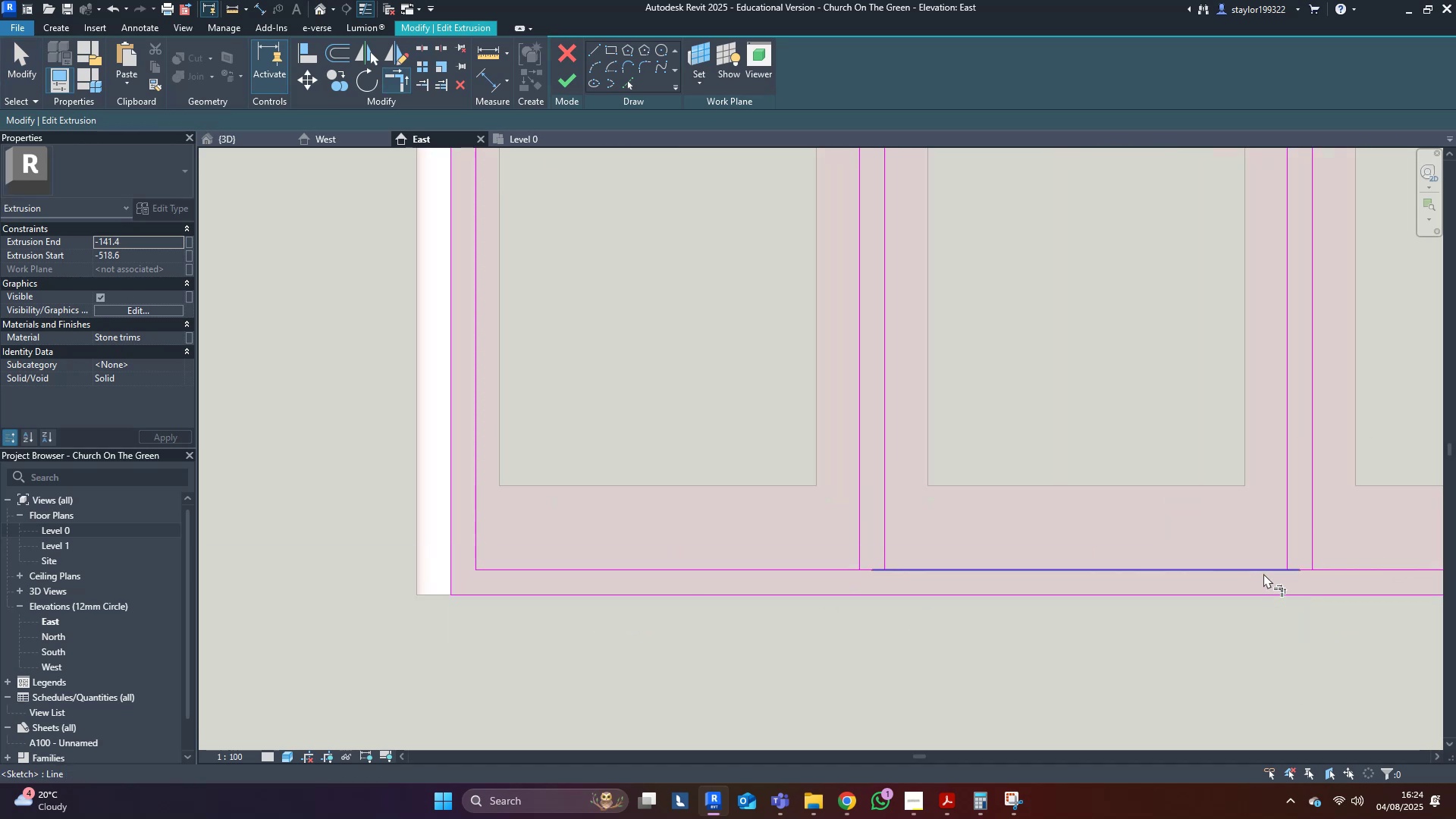 
triple_click([1263, 573])
 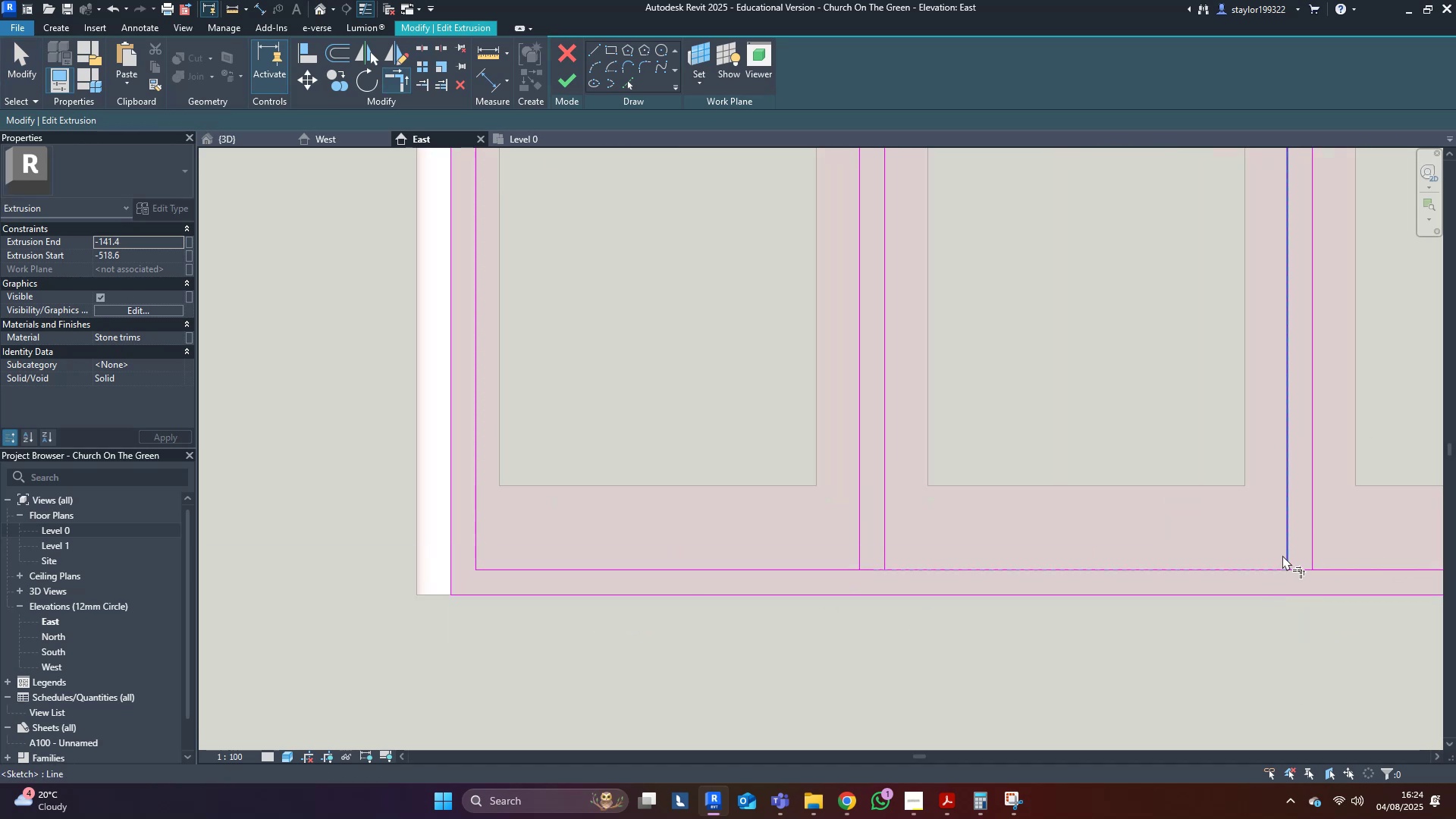 
triple_click([1283, 555])
 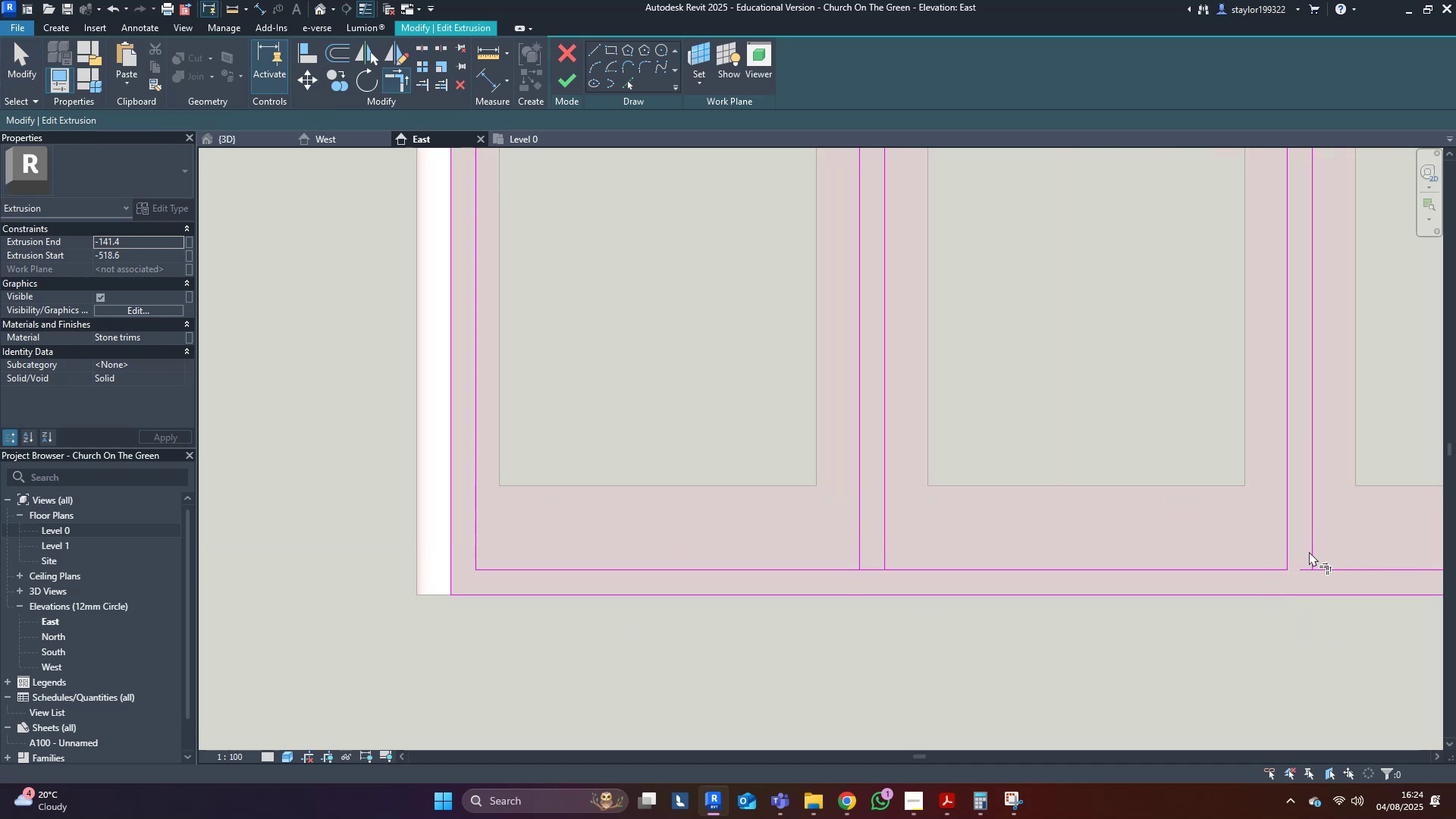 
triple_click([1314, 551])
 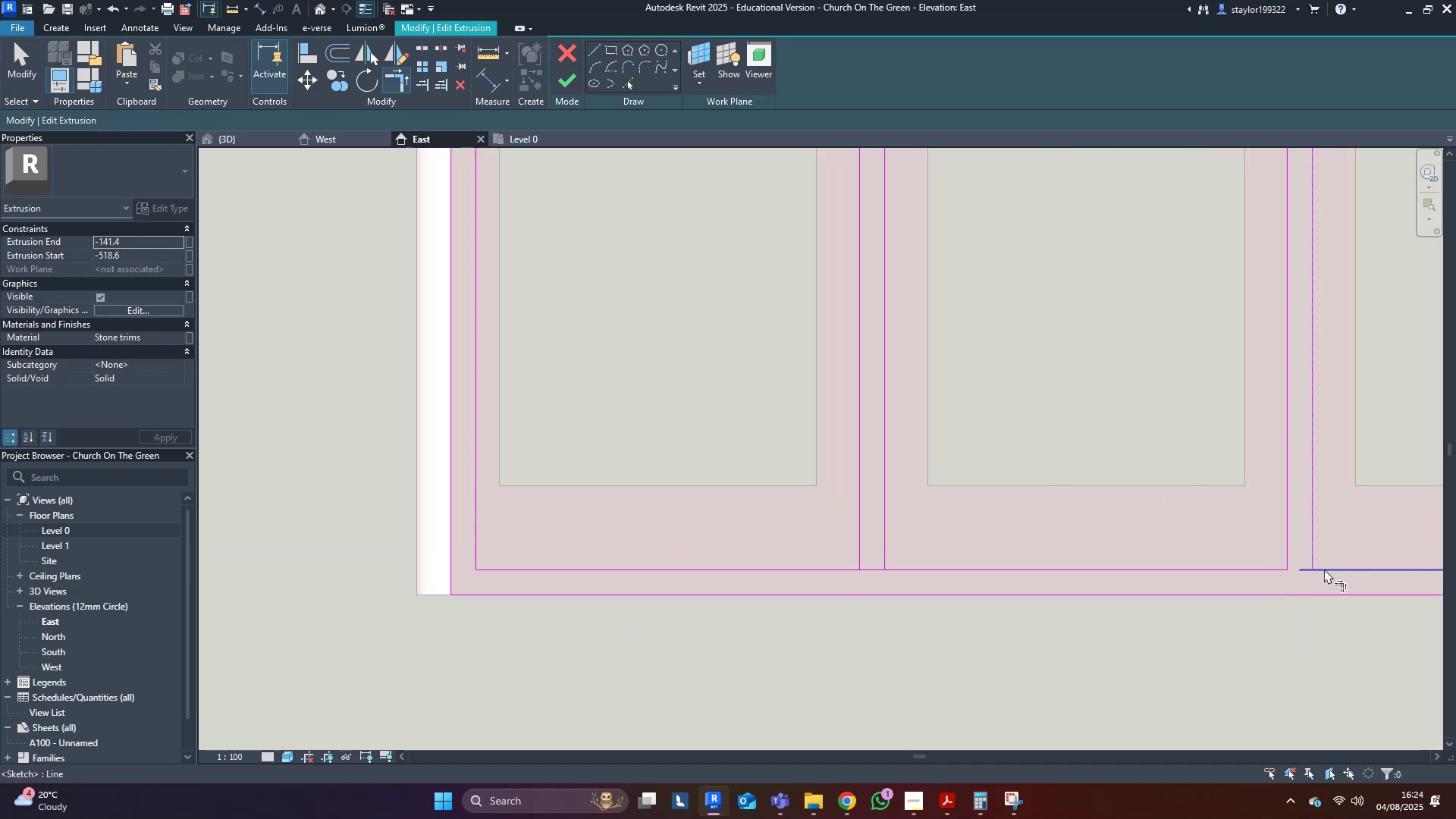 
triple_click([1324, 569])
 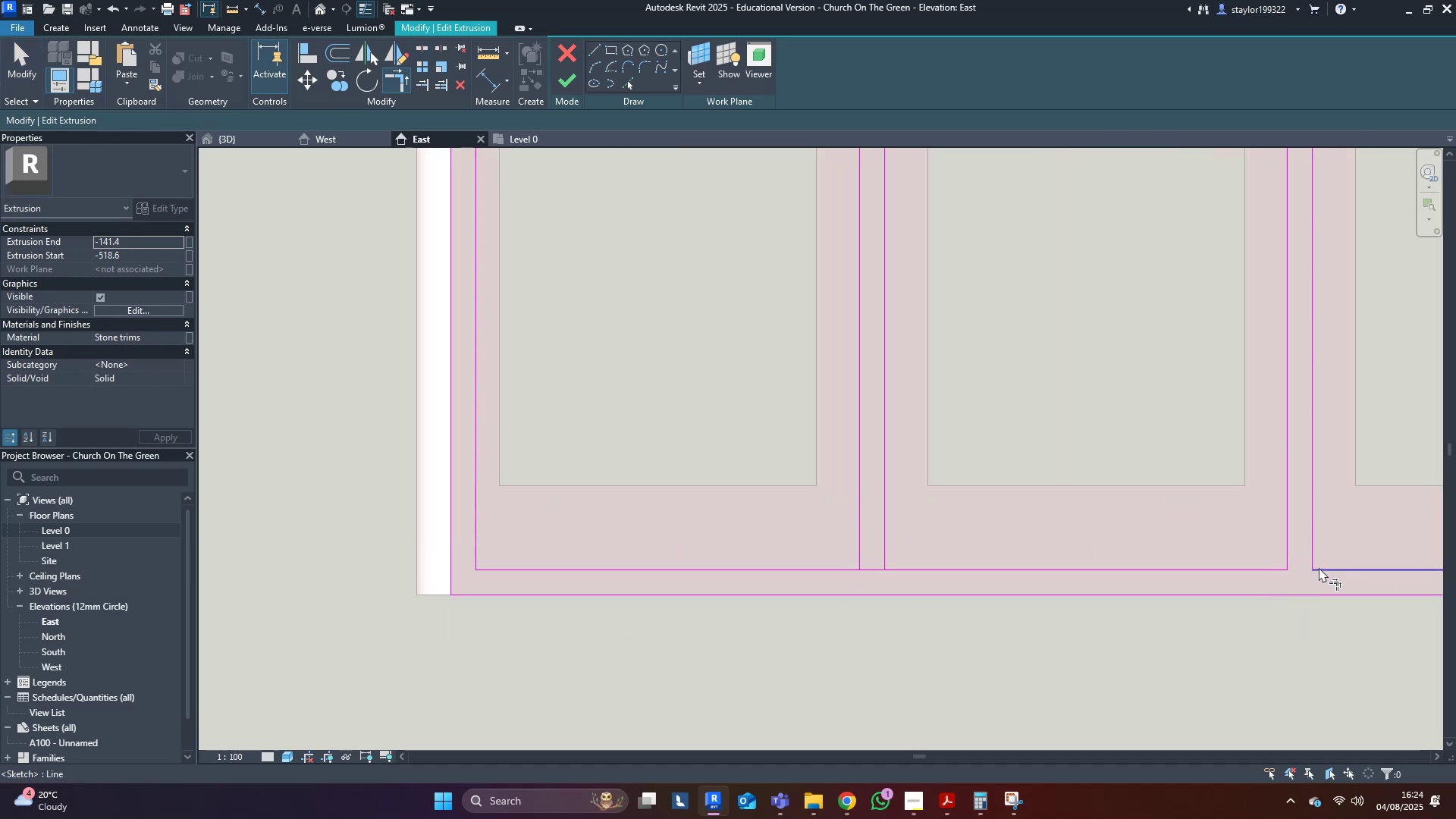 
mouse_move([865, 543])
 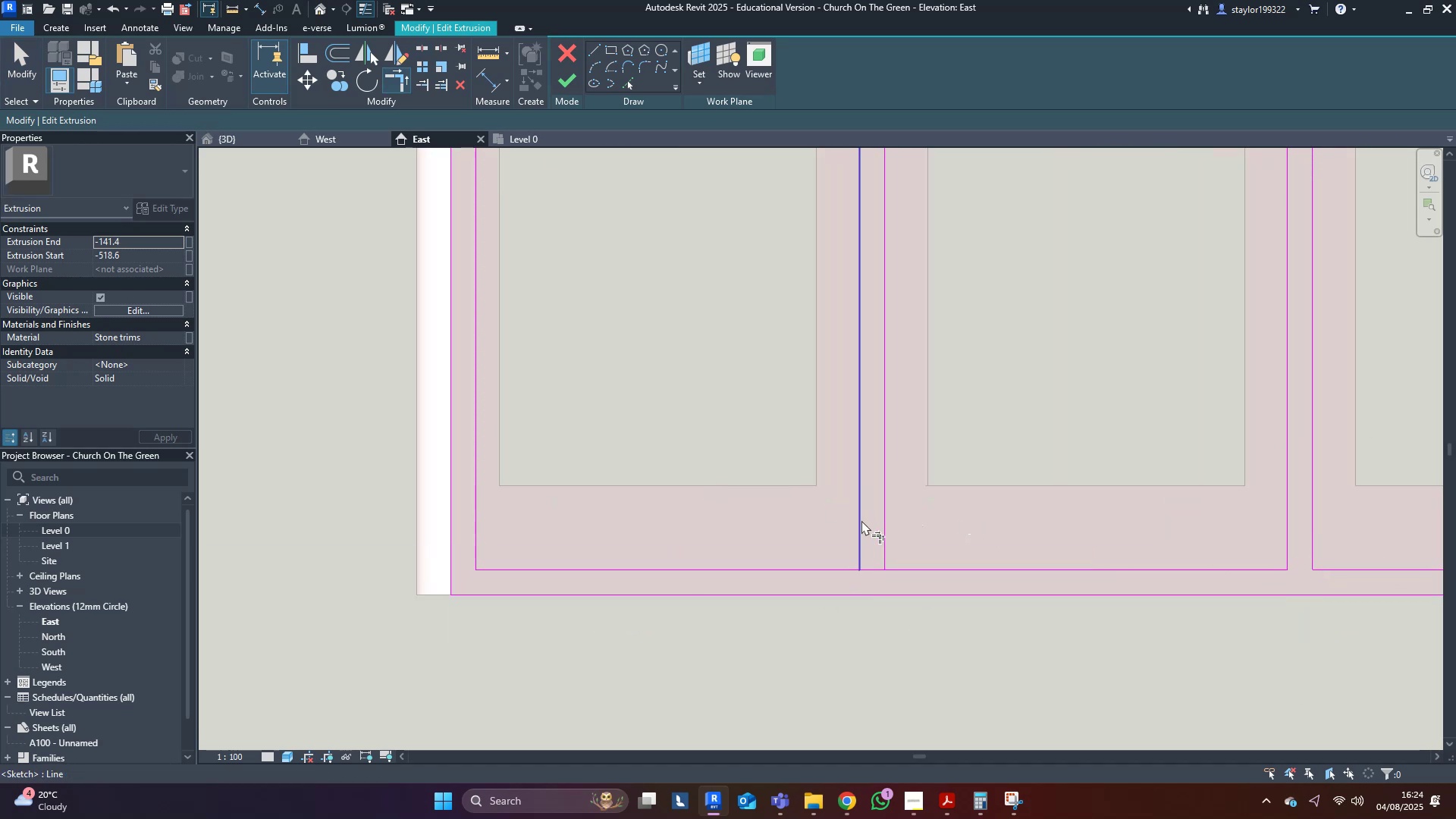 
left_click([861, 521])
 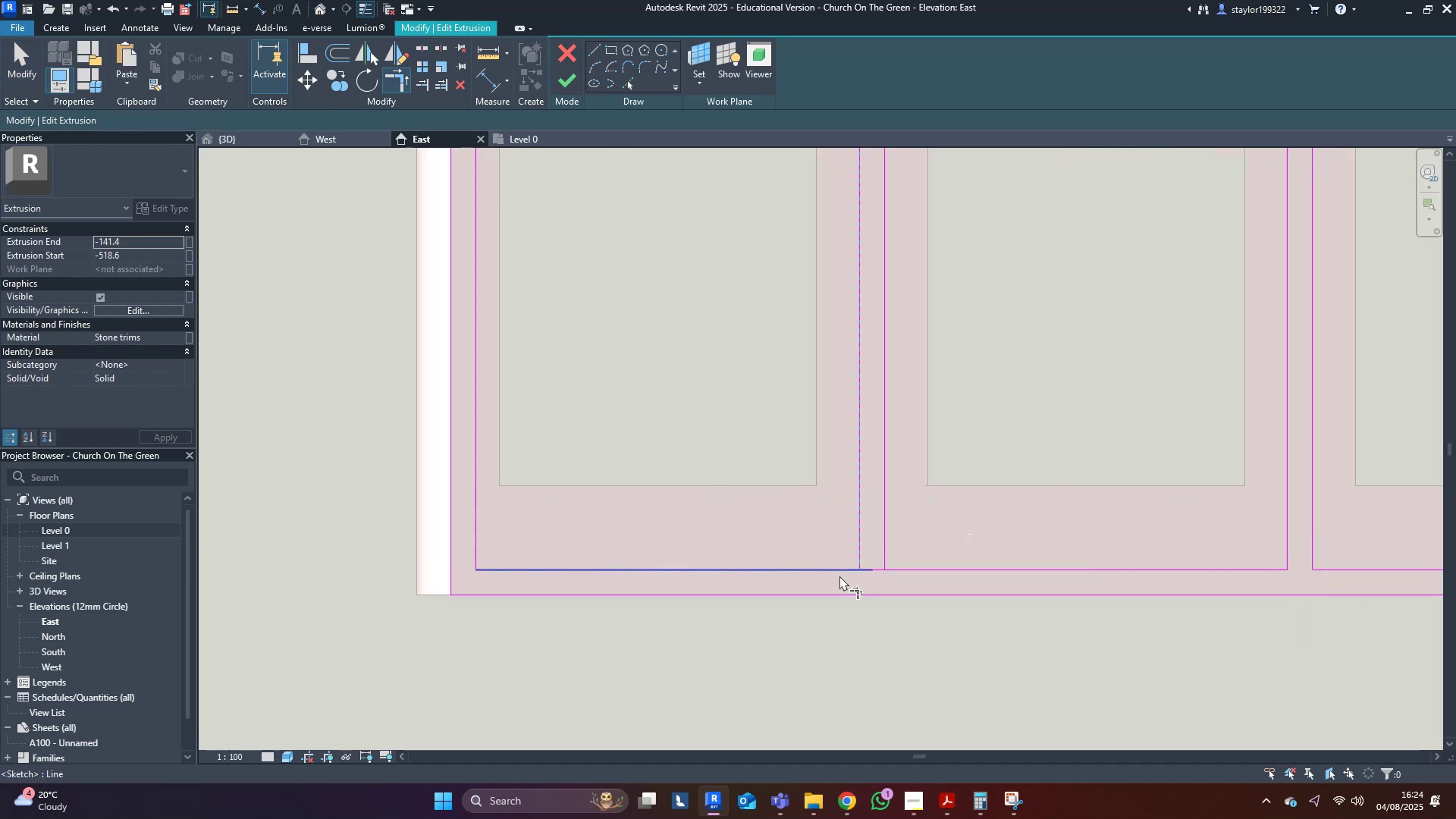 
left_click([839, 576])
 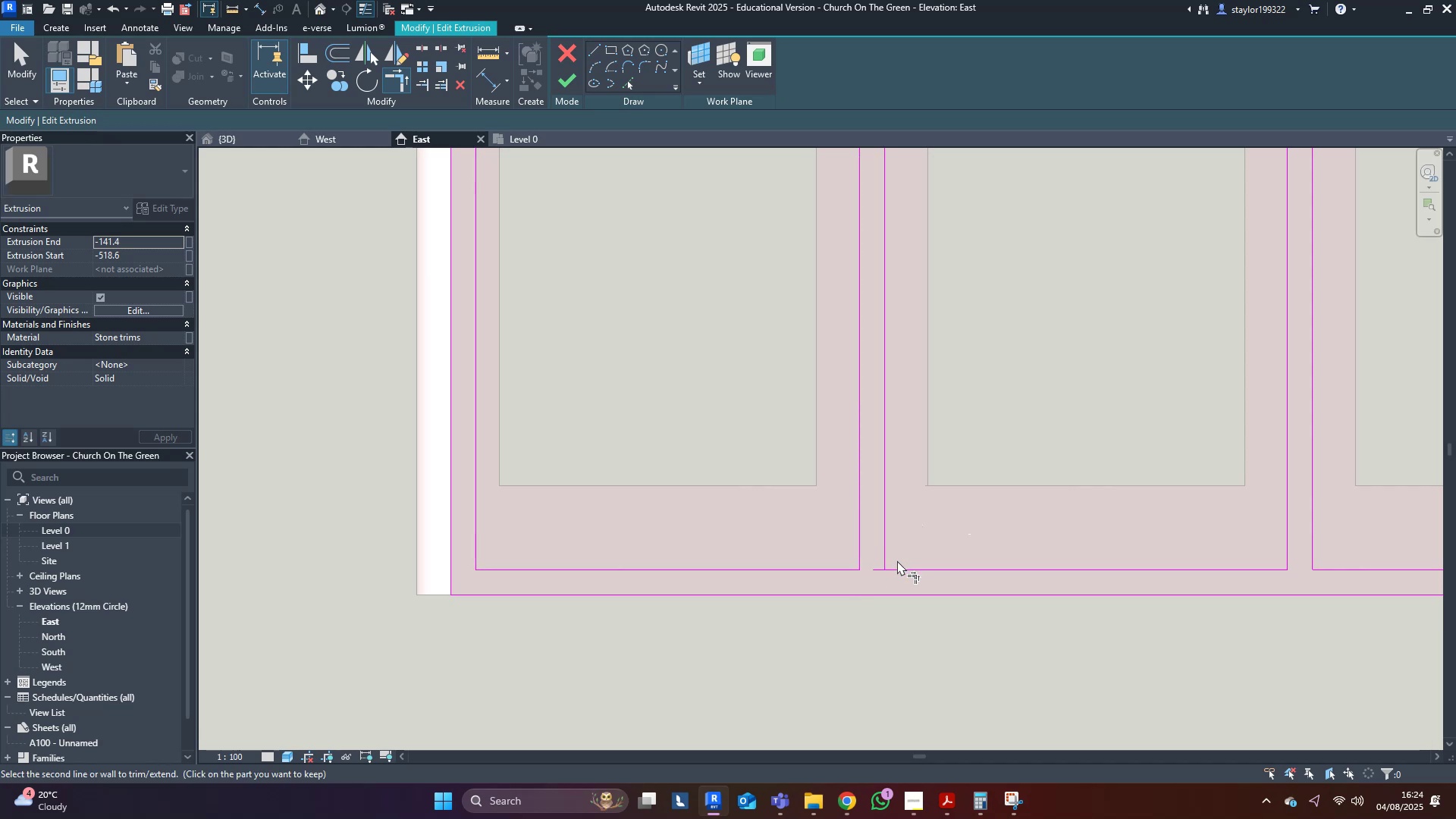 
triple_click([904, 570])
 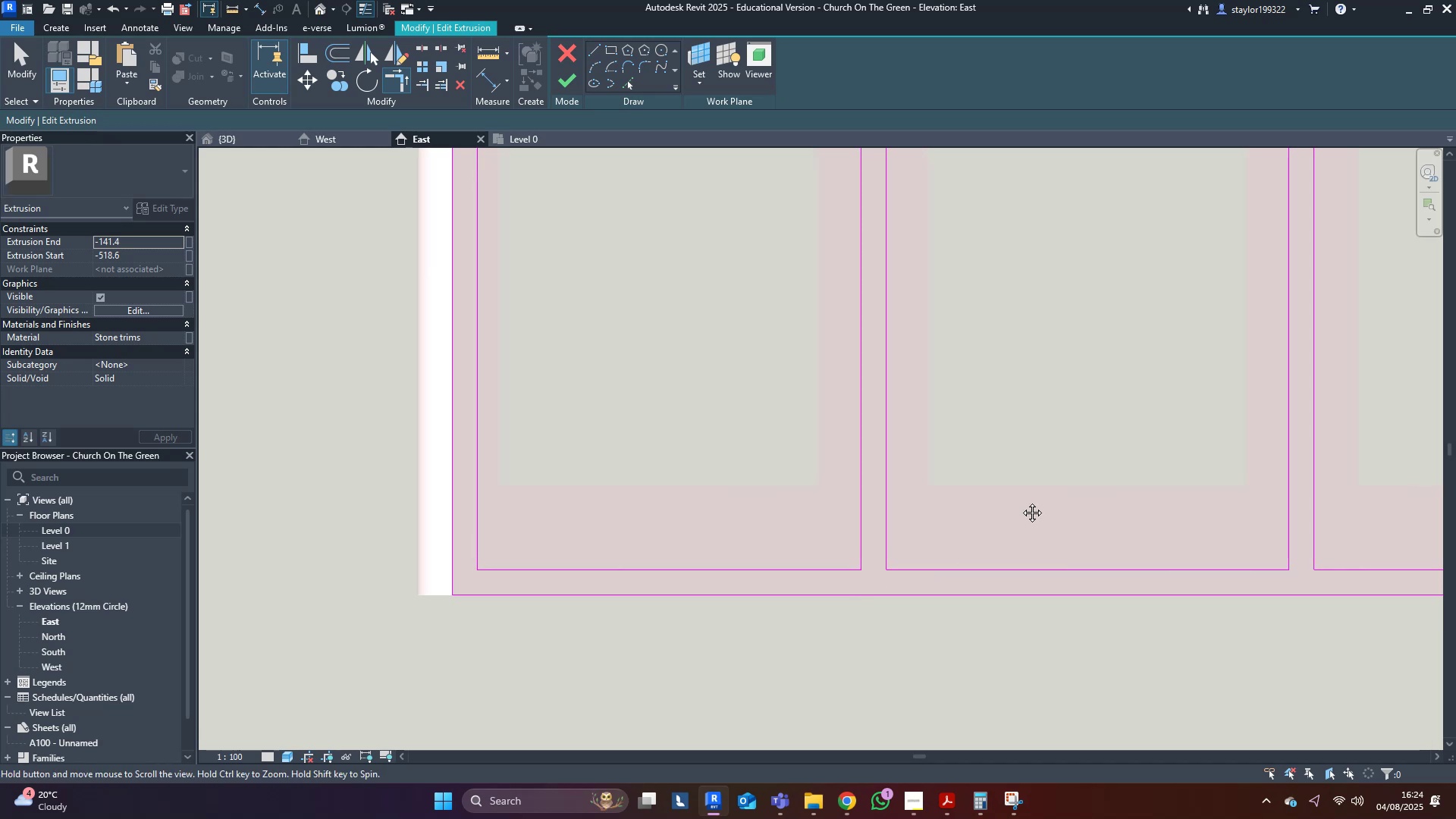 
left_click([1028, 491])
 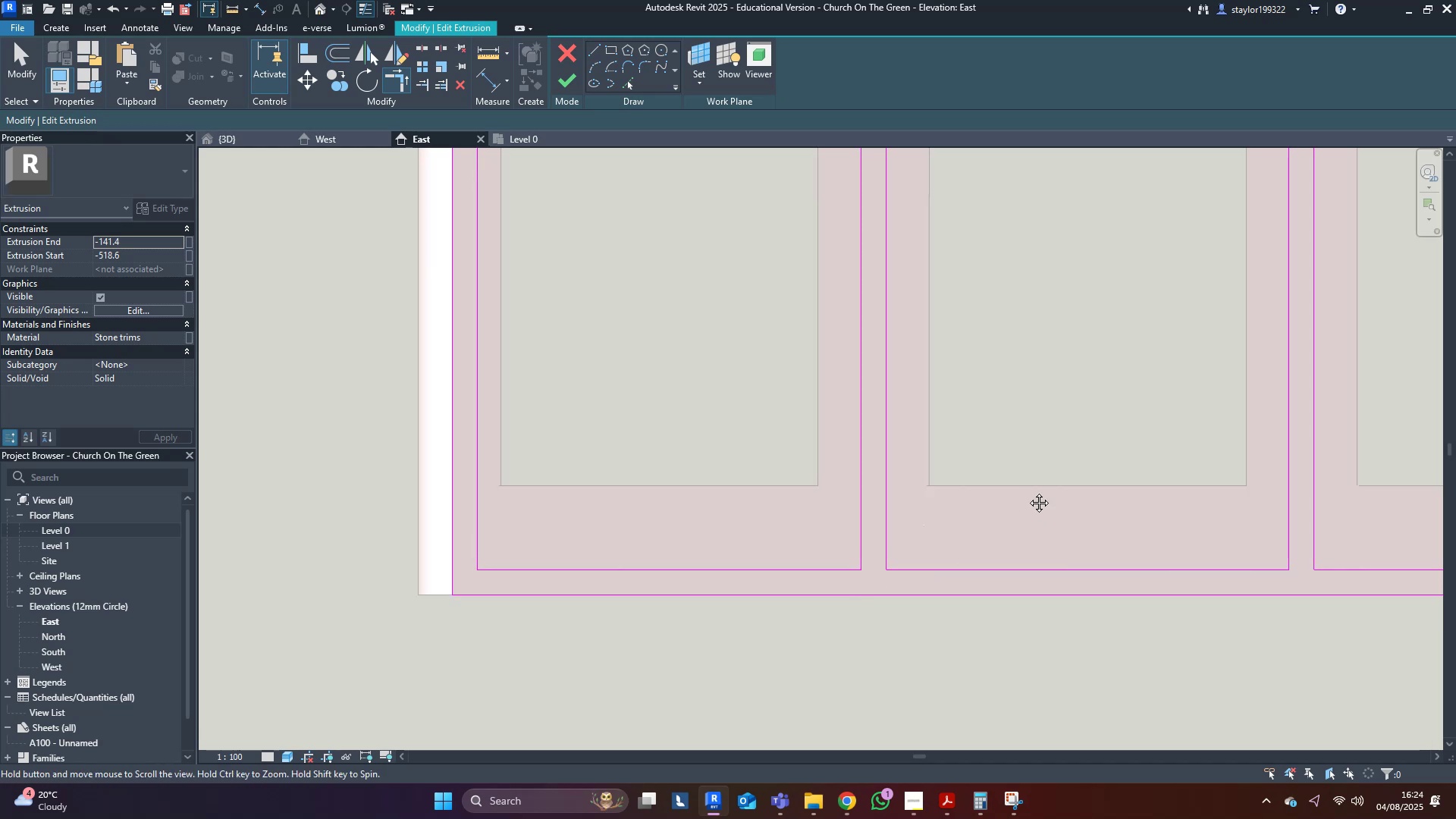 
type(md)
 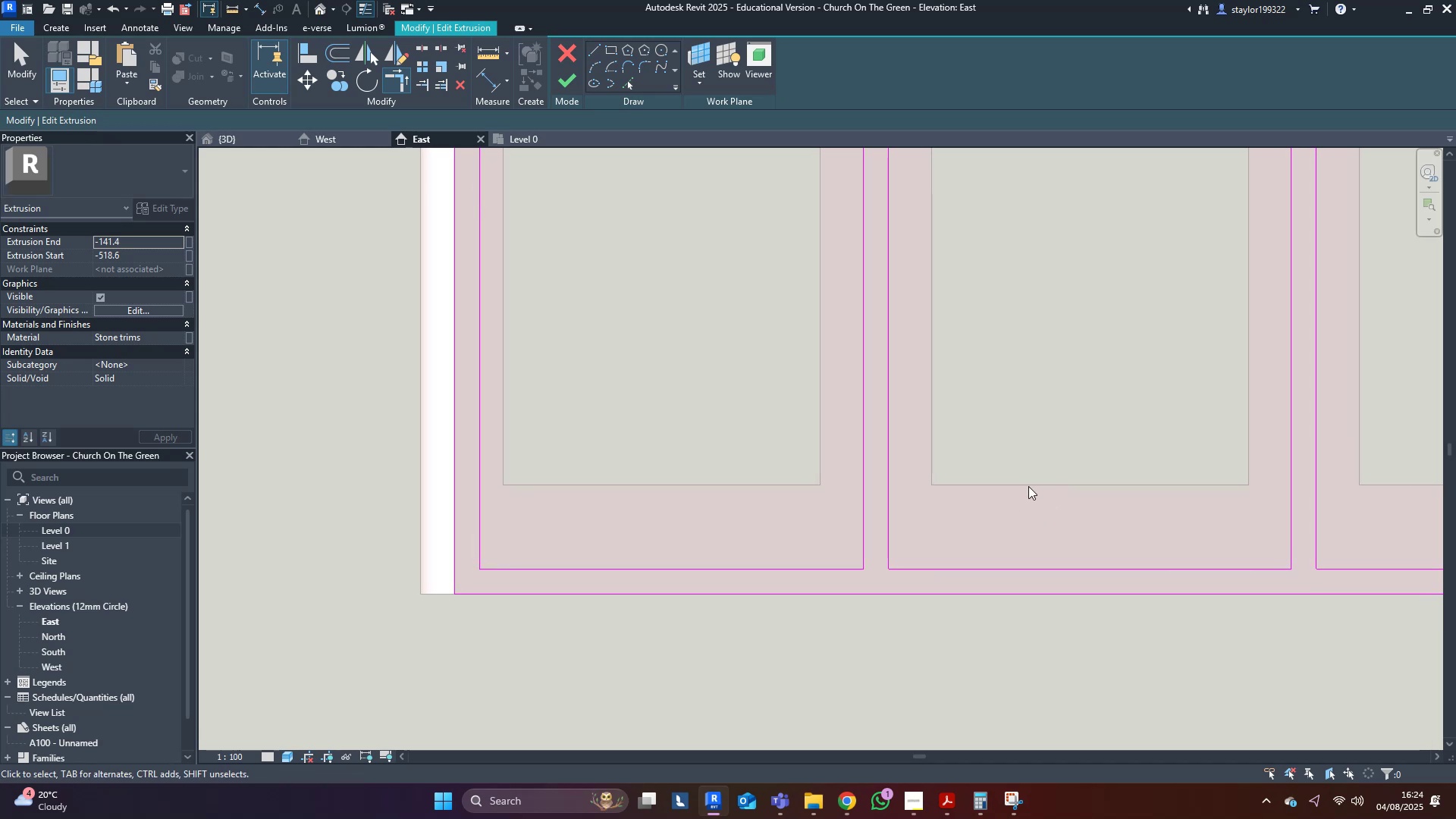 
left_click([1028, 485])
 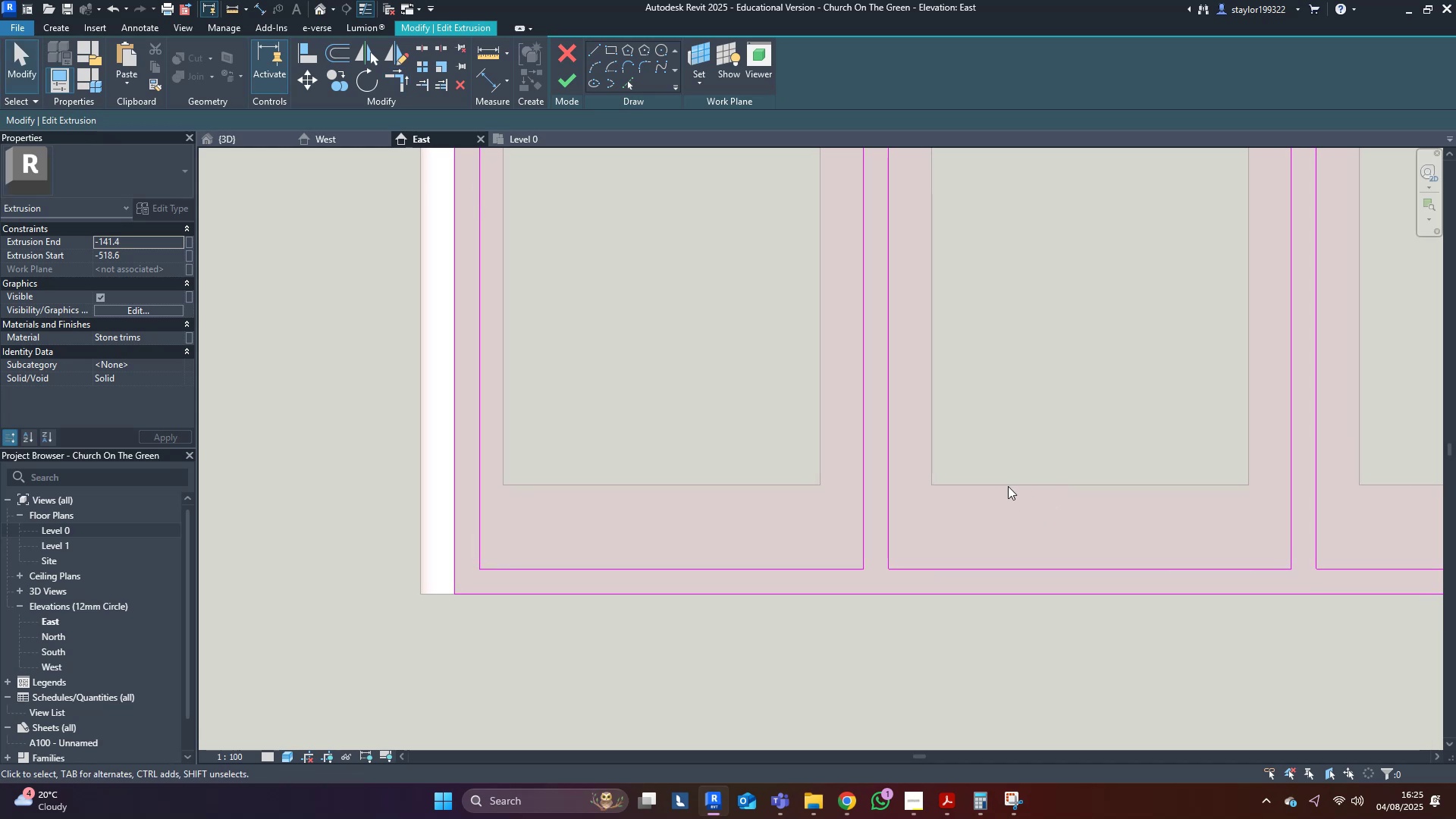 
scroll: coordinate [999, 485], scroll_direction: down, amount: 10.0
 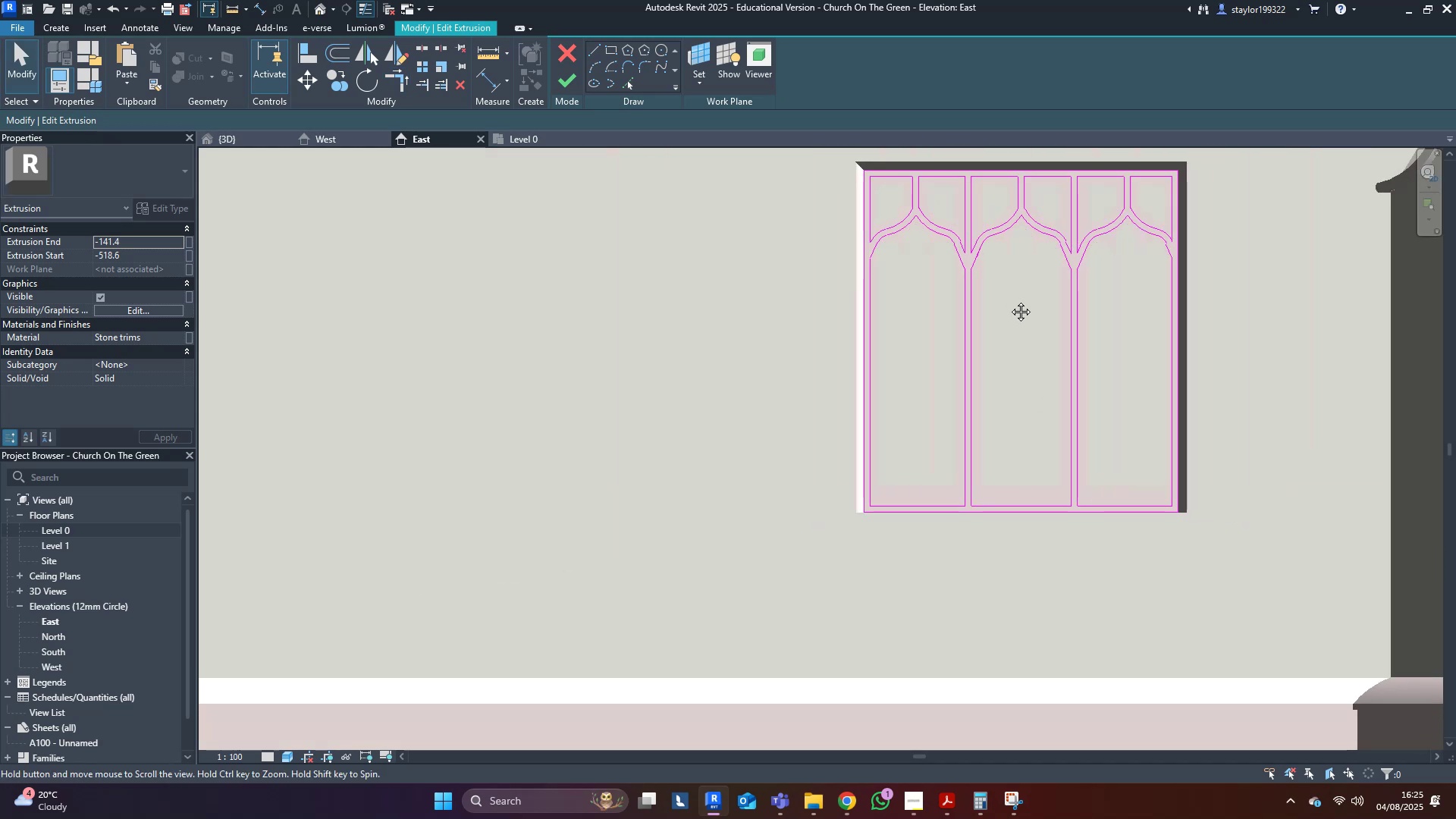 
scroll: coordinate [910, 373], scroll_direction: up, amount: 6.0
 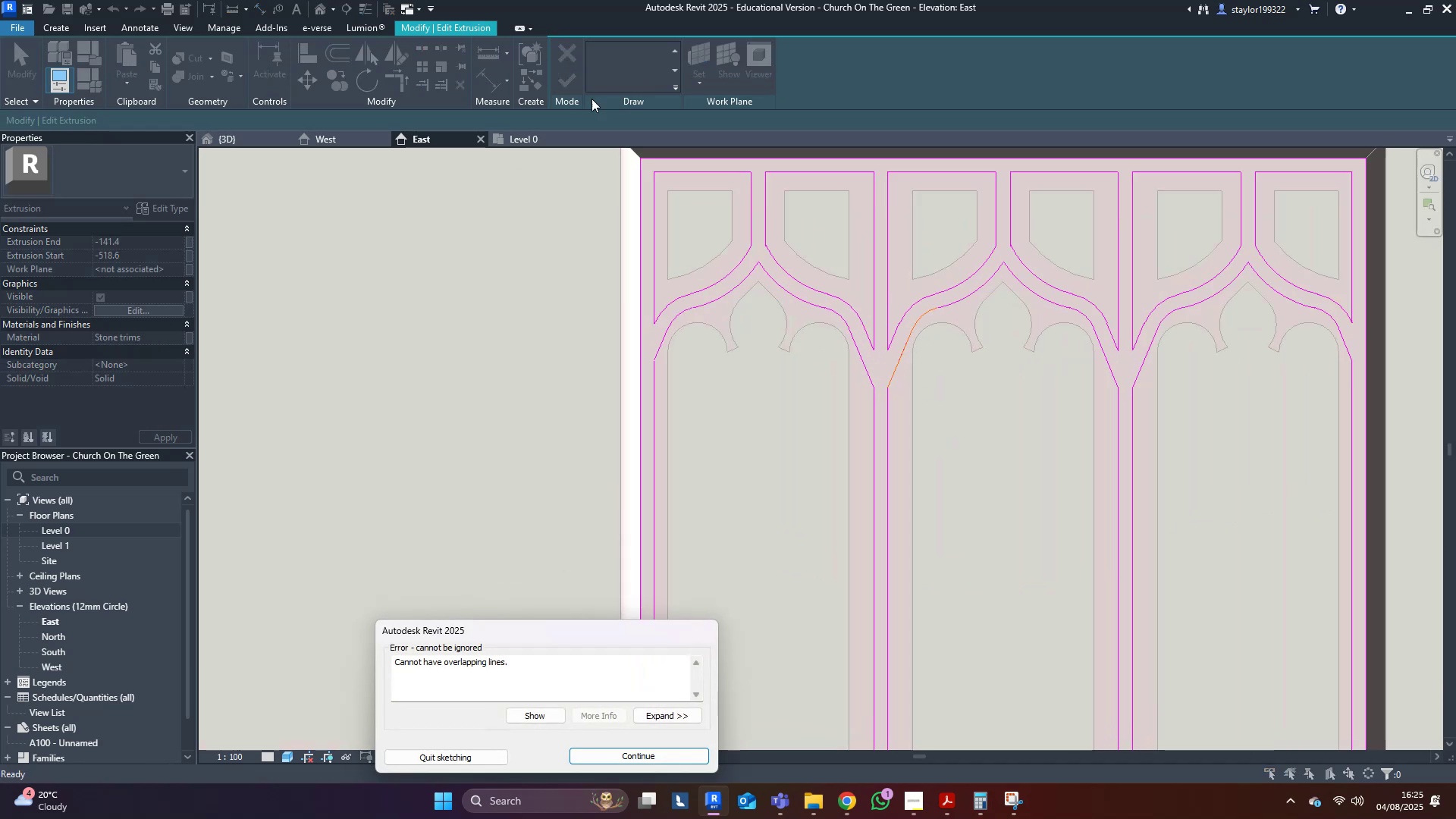 
left_click([676, 753])
 